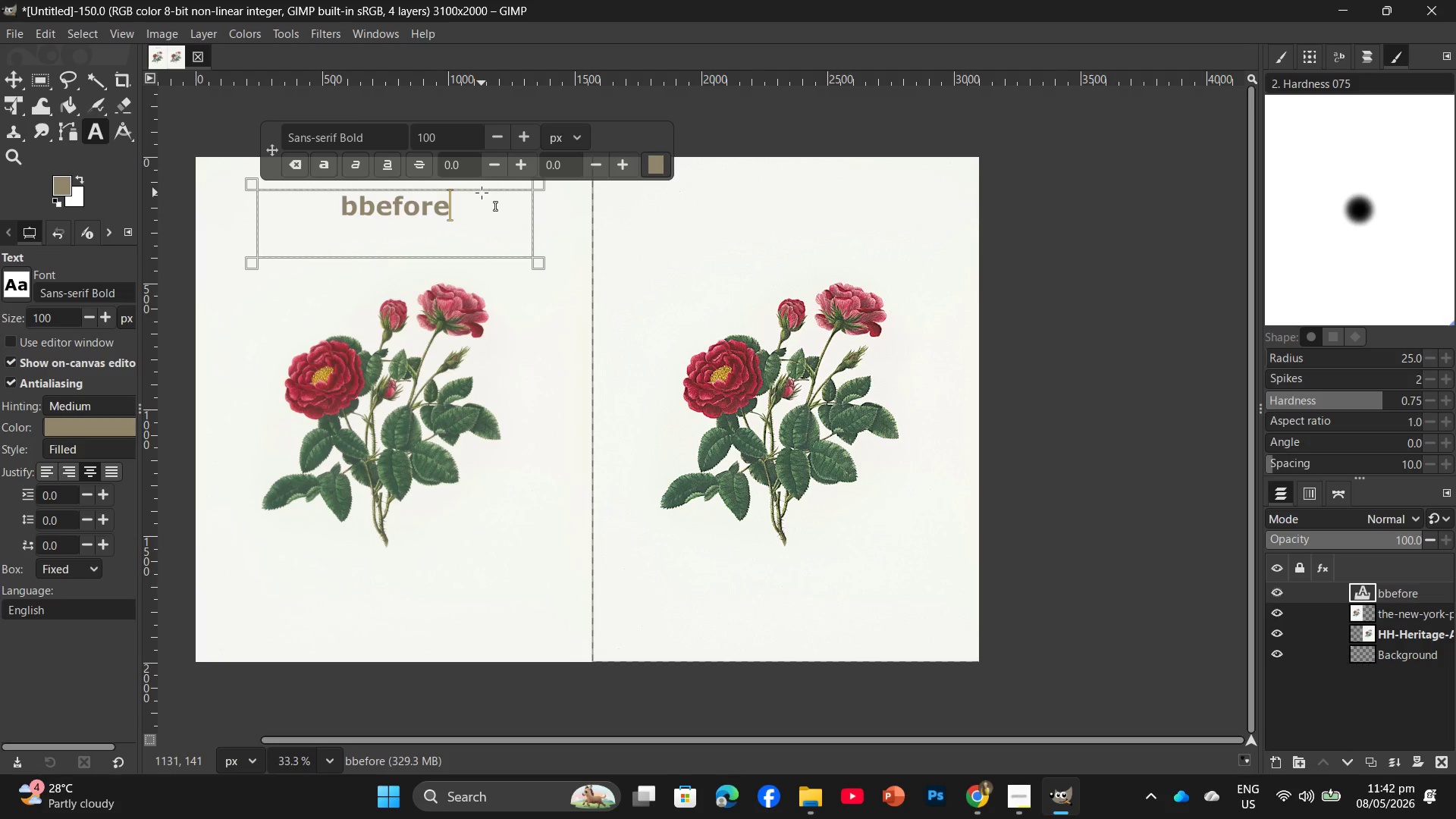 
key(Backspace)
 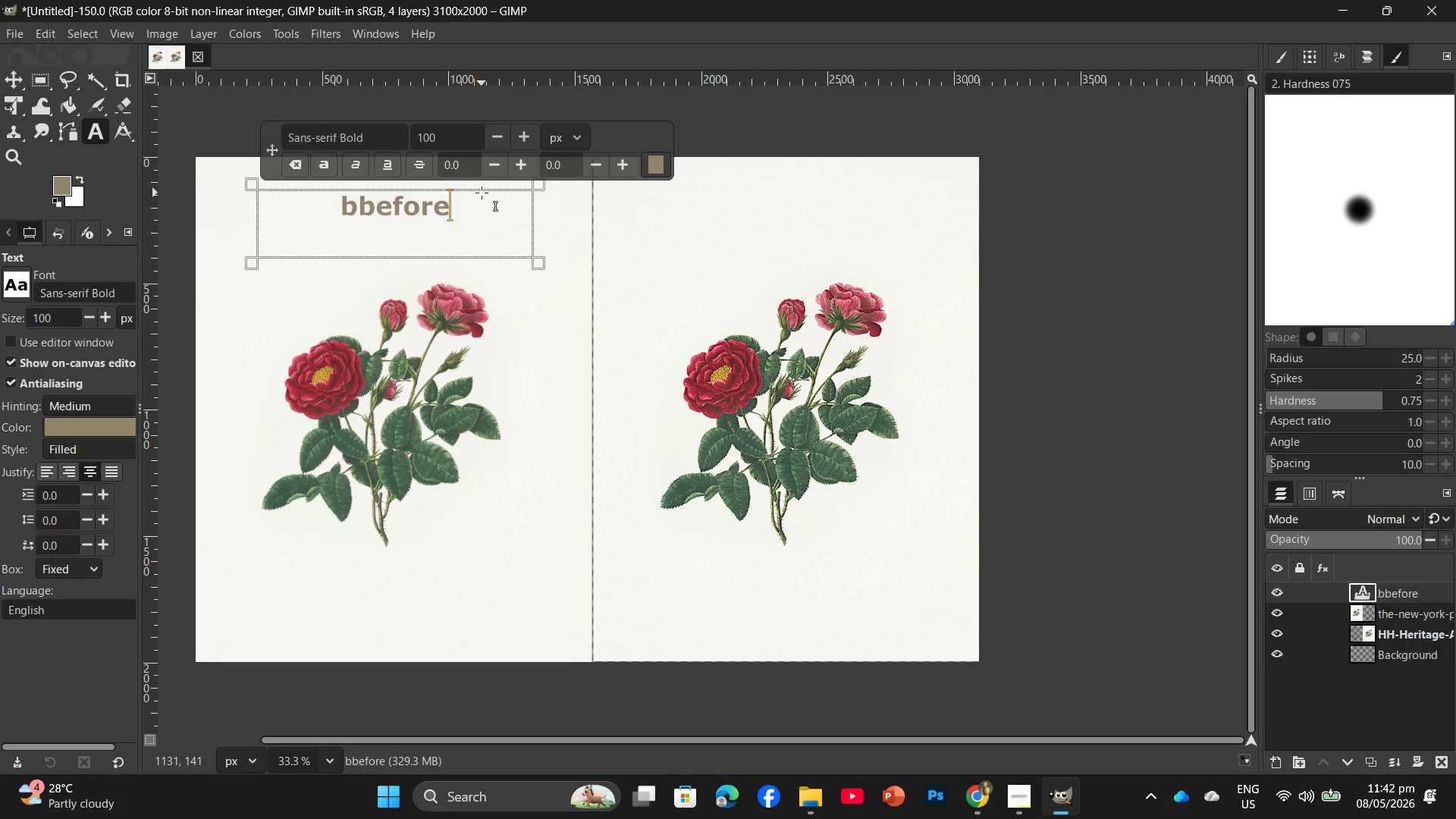 
key(Backspace)
 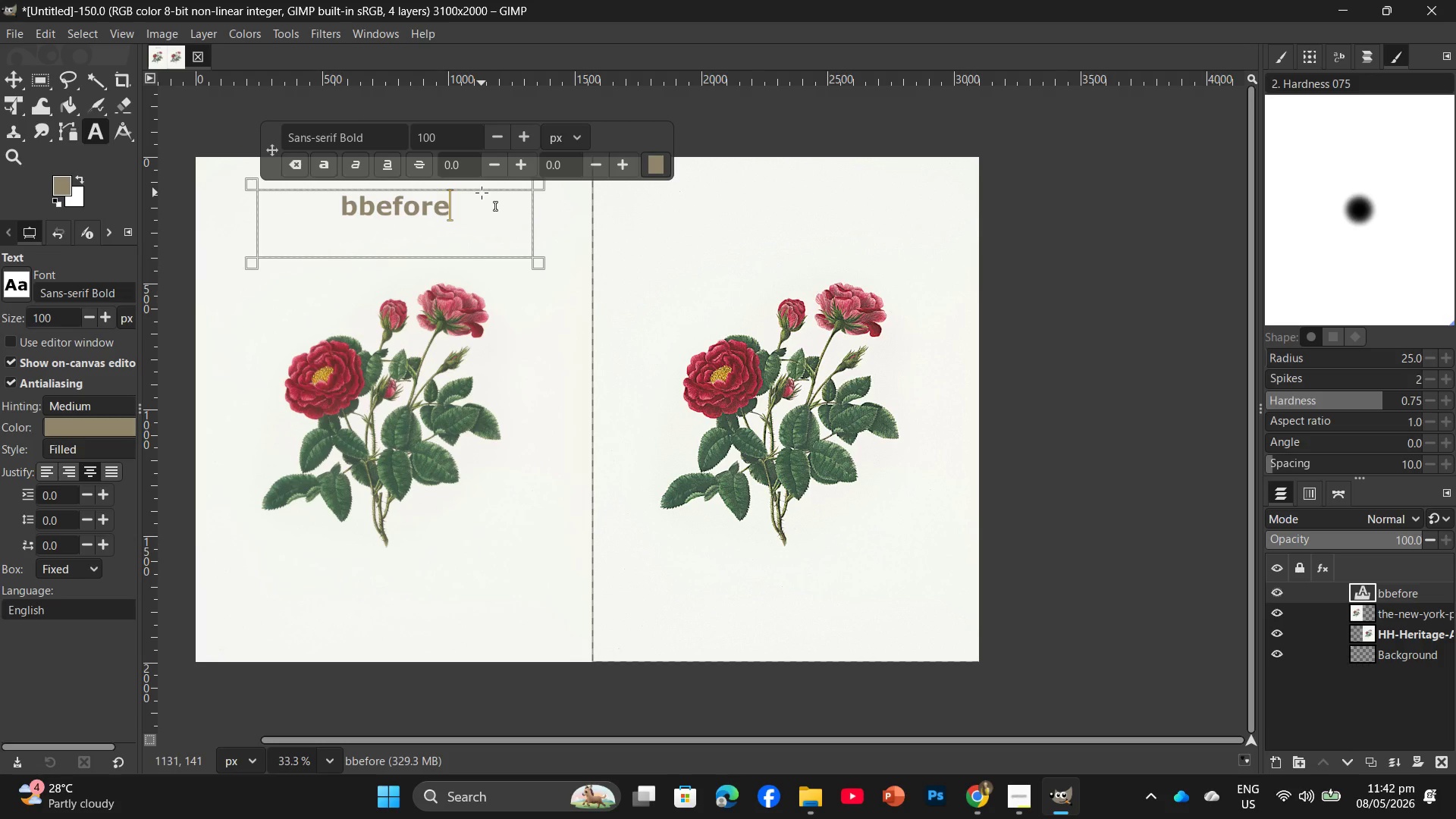 
key(Backspace)
 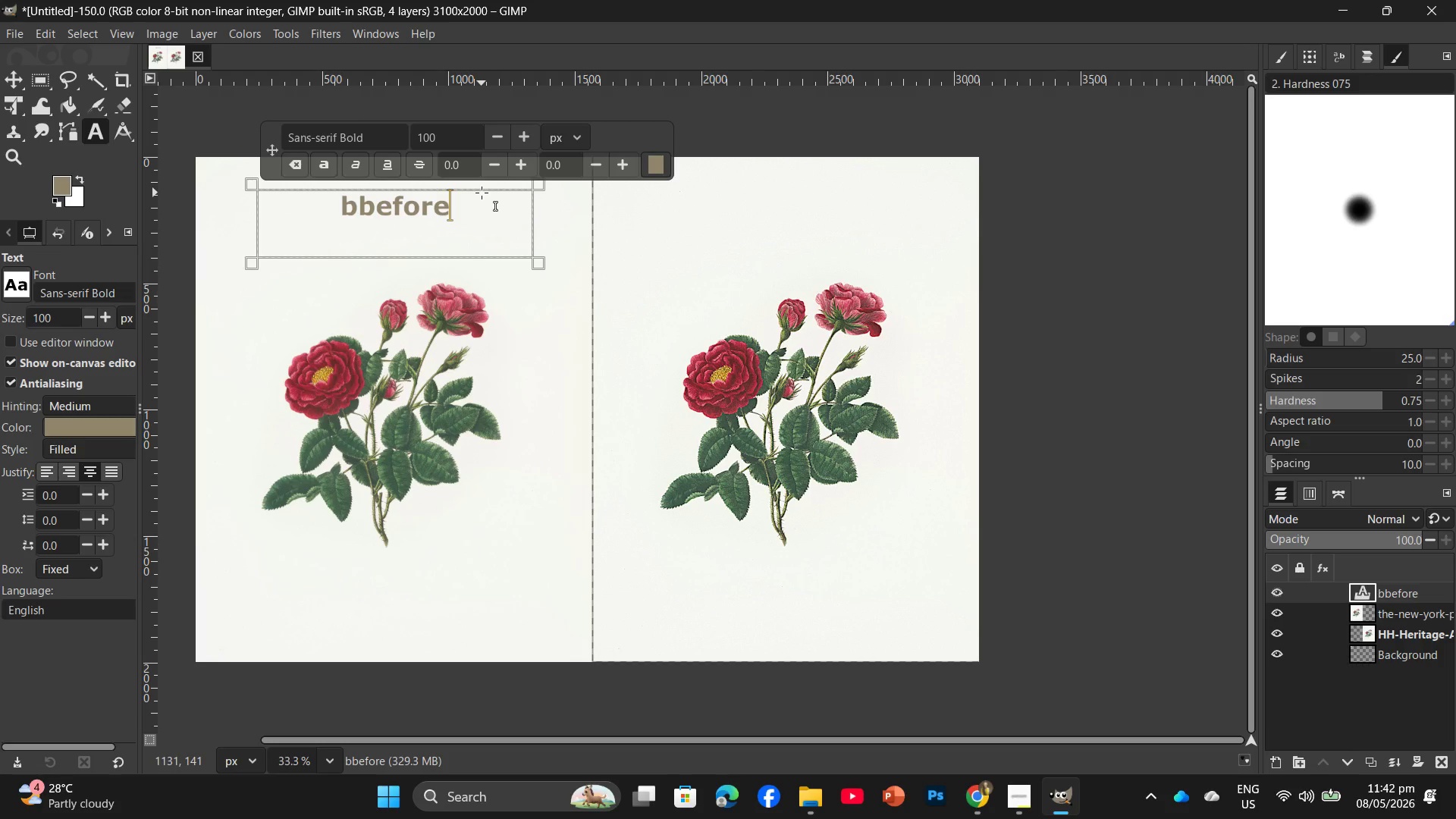 
key(Backspace)
 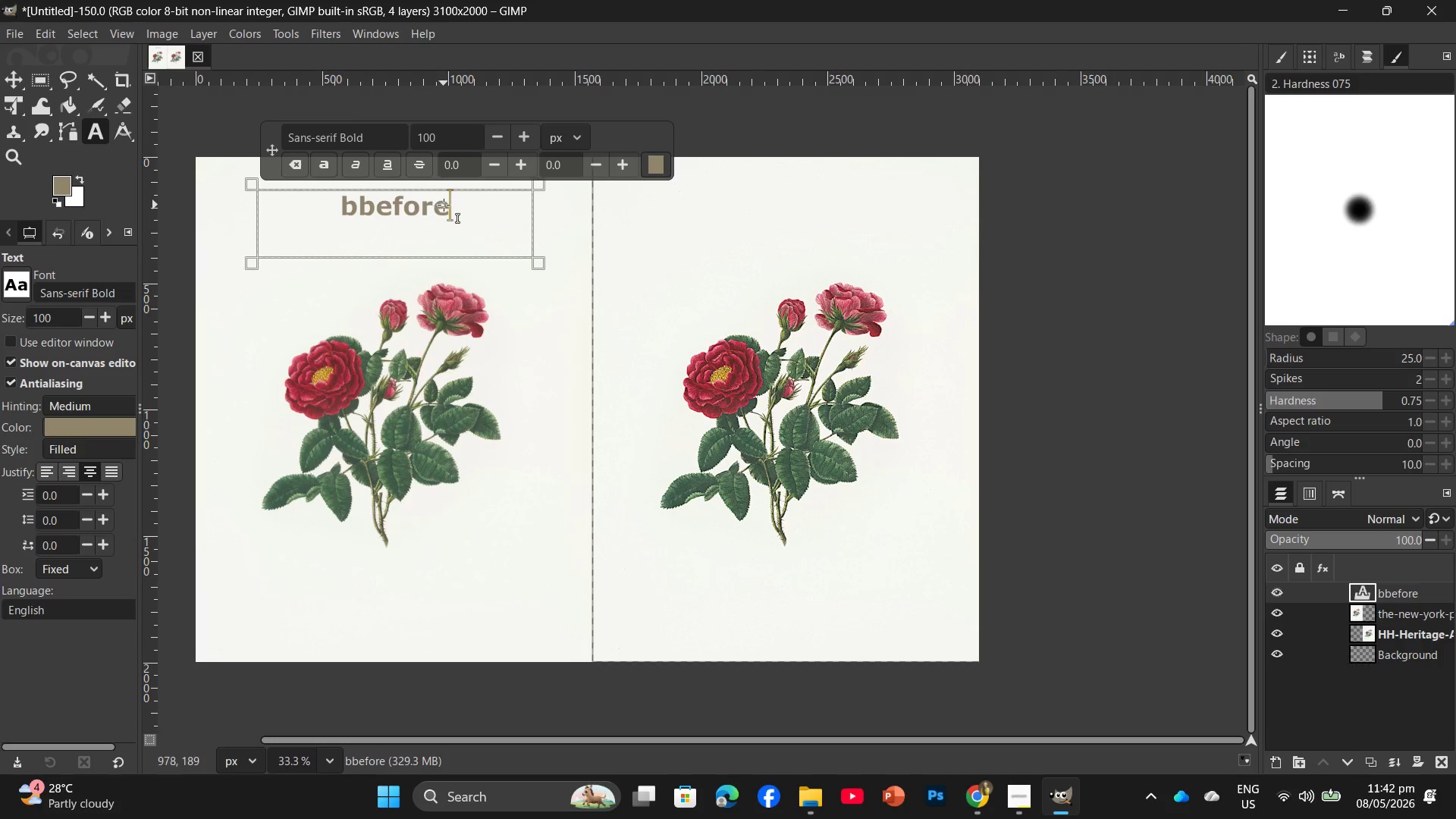 
double_click([447, 205])
 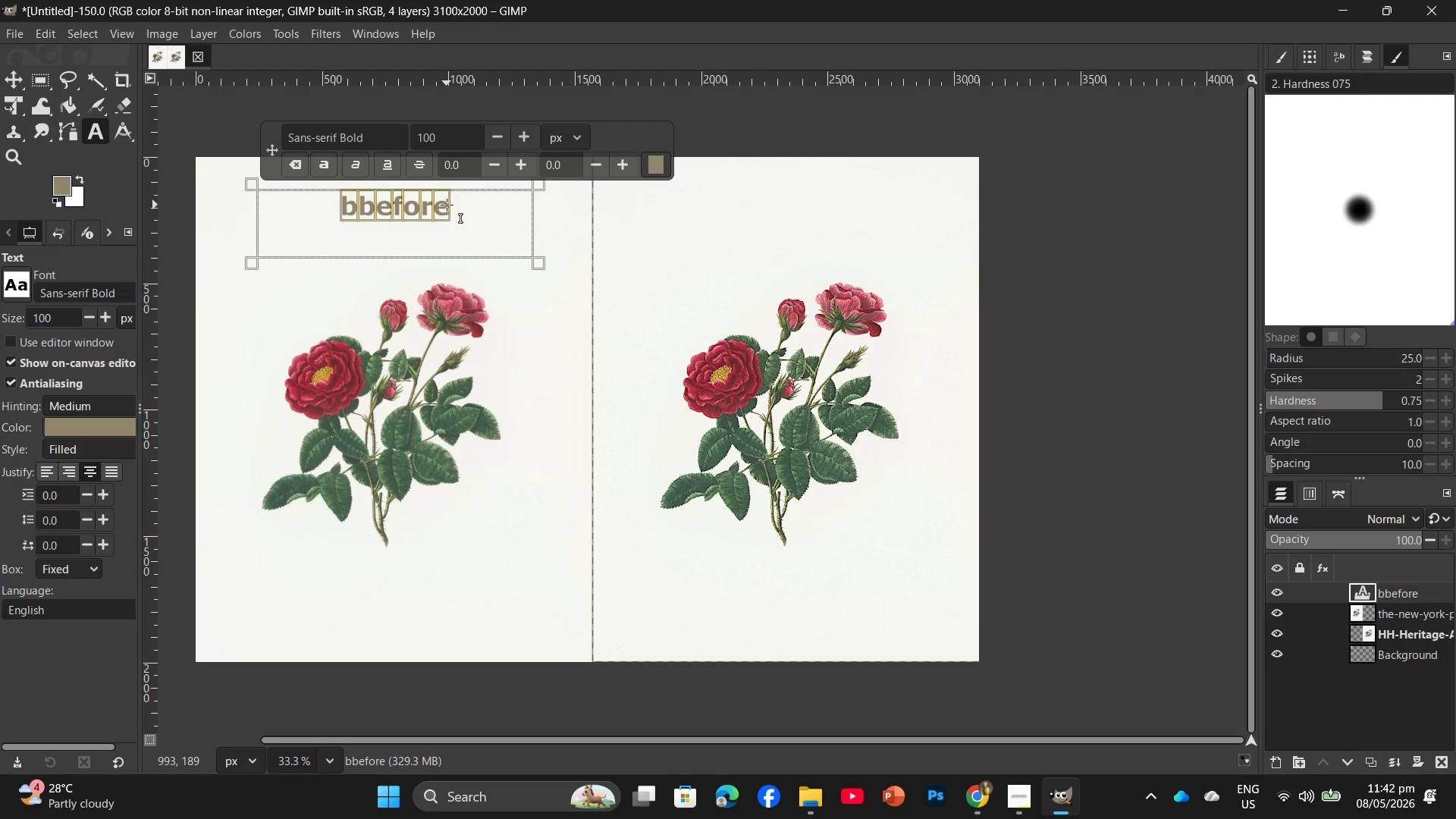 
triple_click([447, 205])
 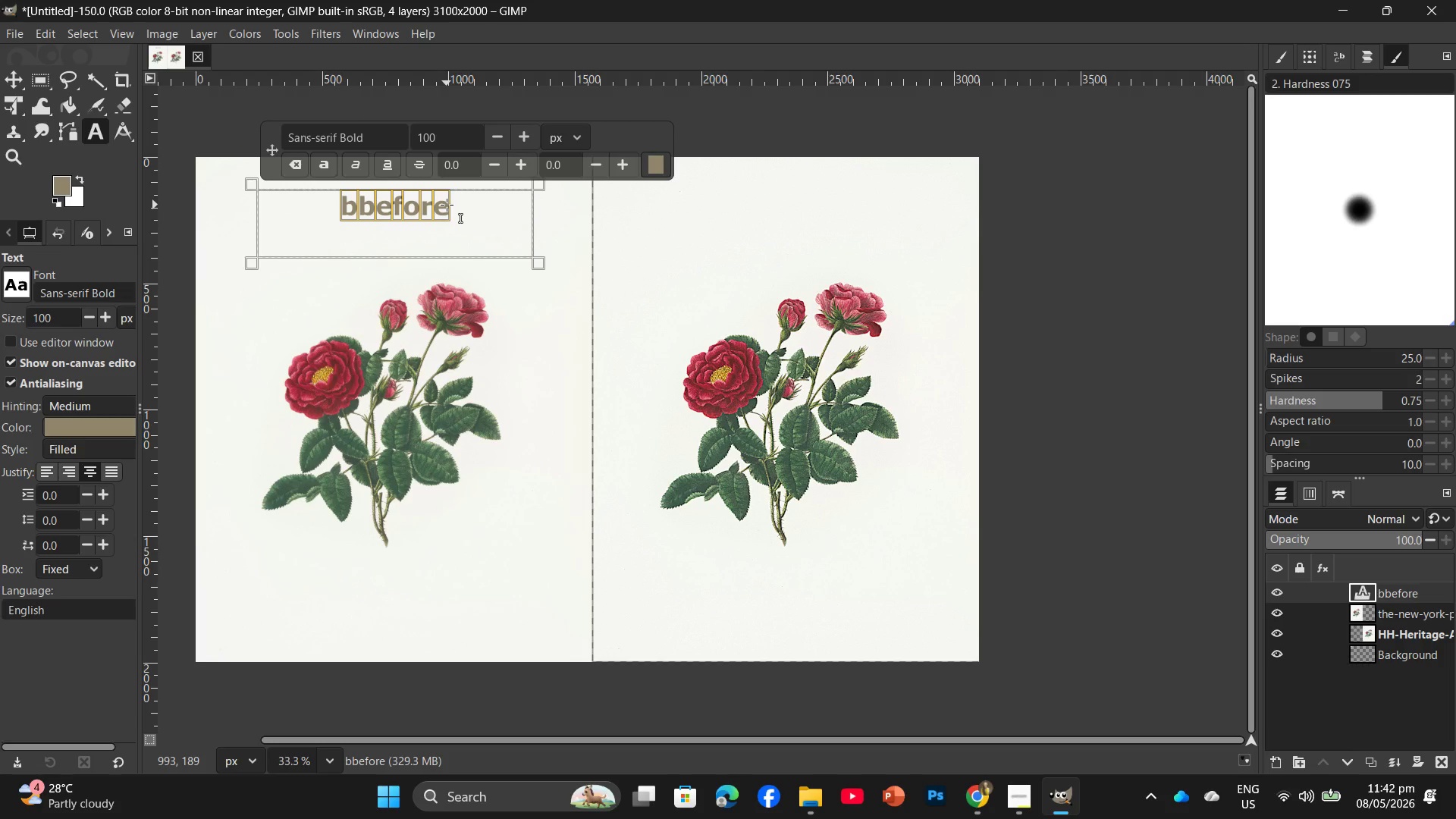 
type(BEFORE)
 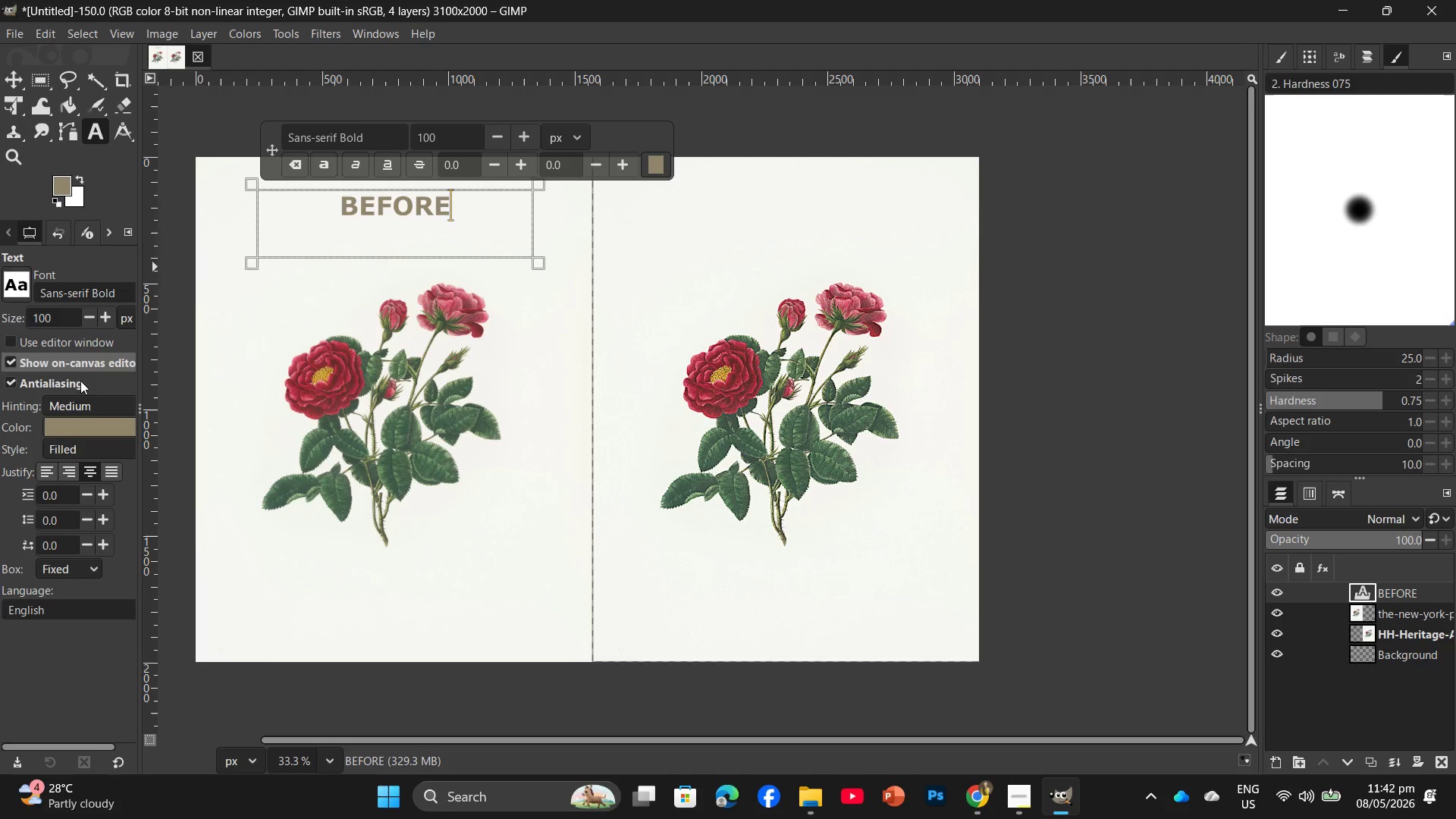 
left_click([86, 422])
 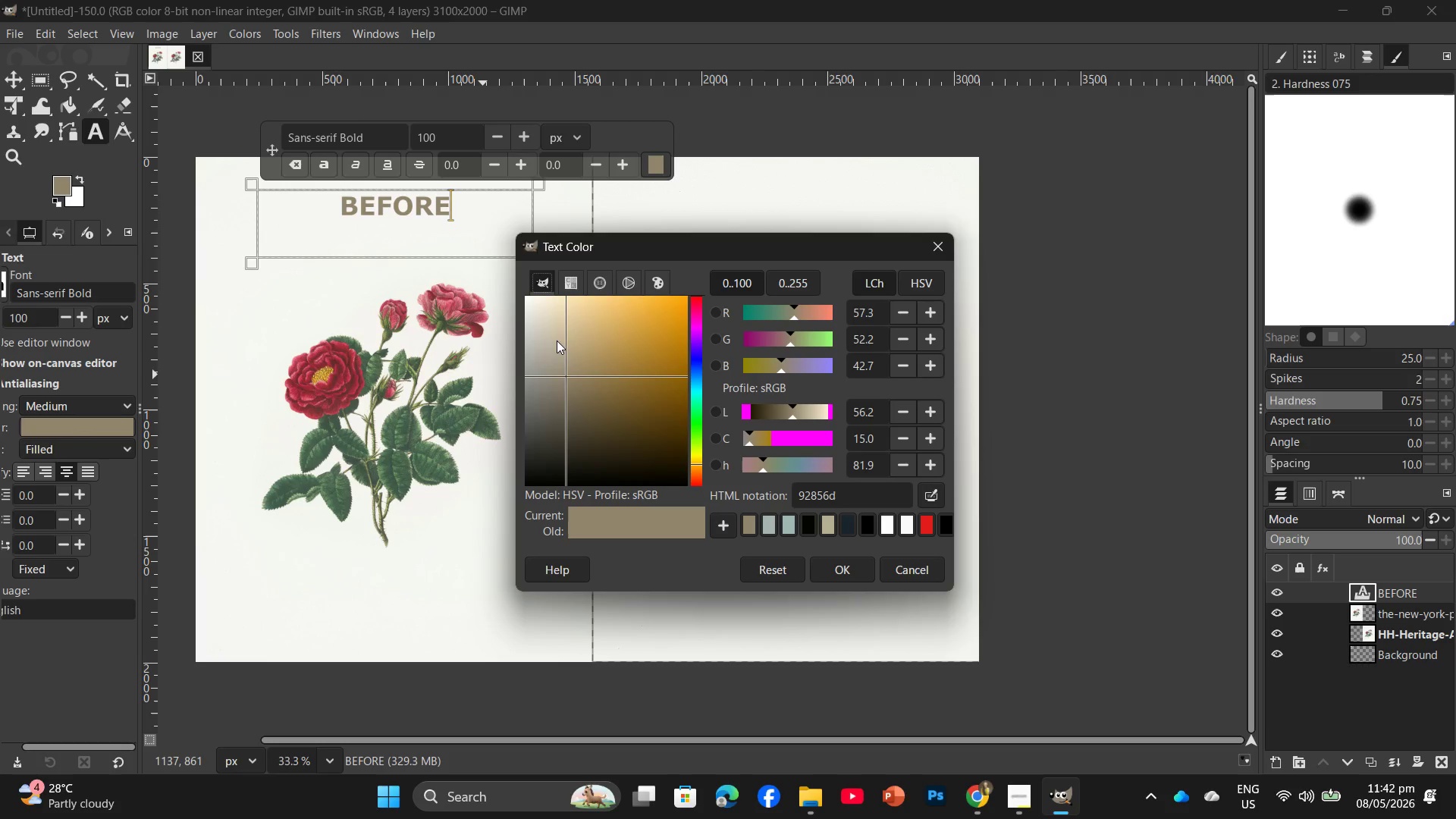 
left_click_drag(start_coordinate=[565, 373], to_coordinate=[519, 523])
 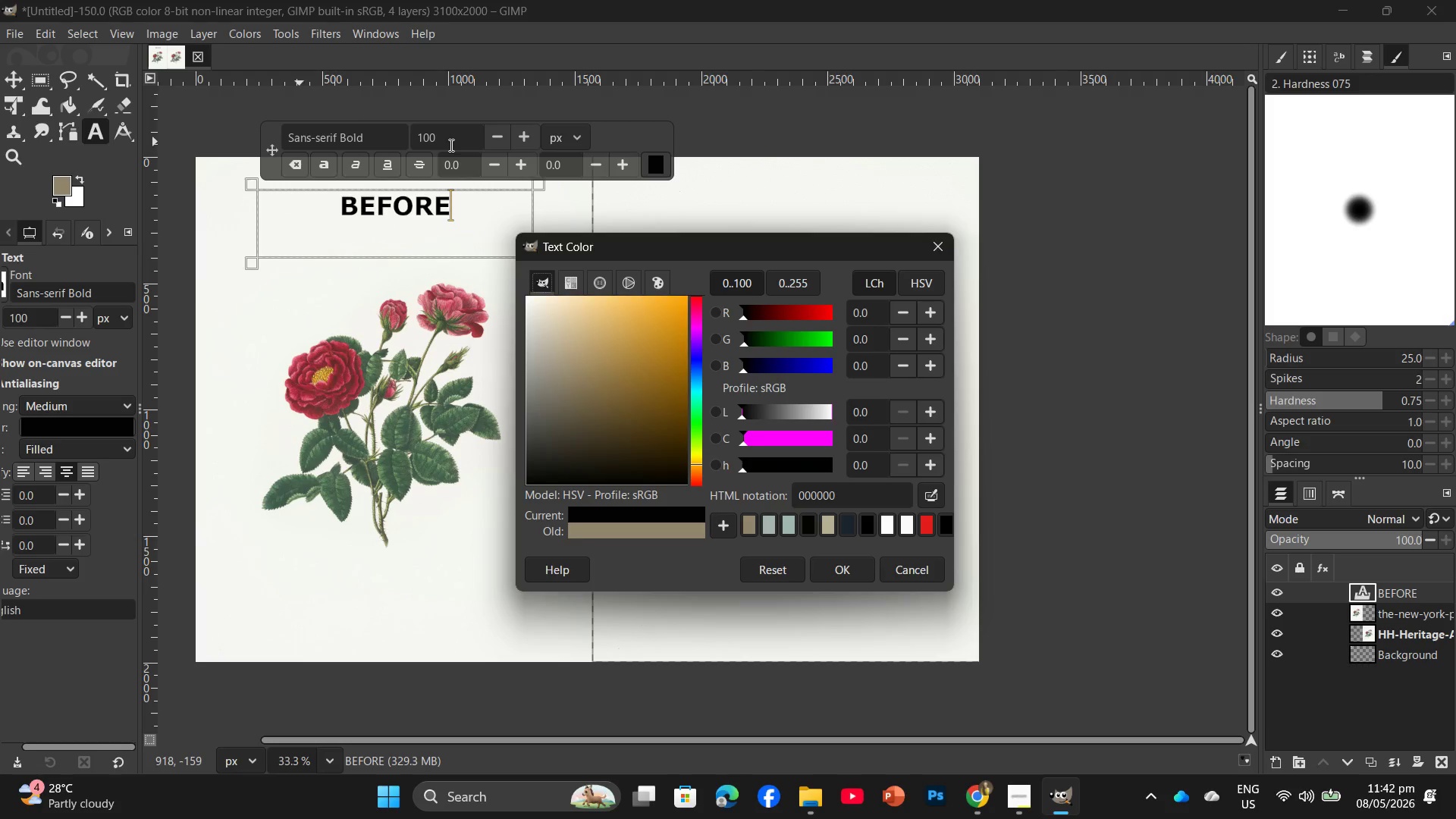 
double_click([450, 145])
 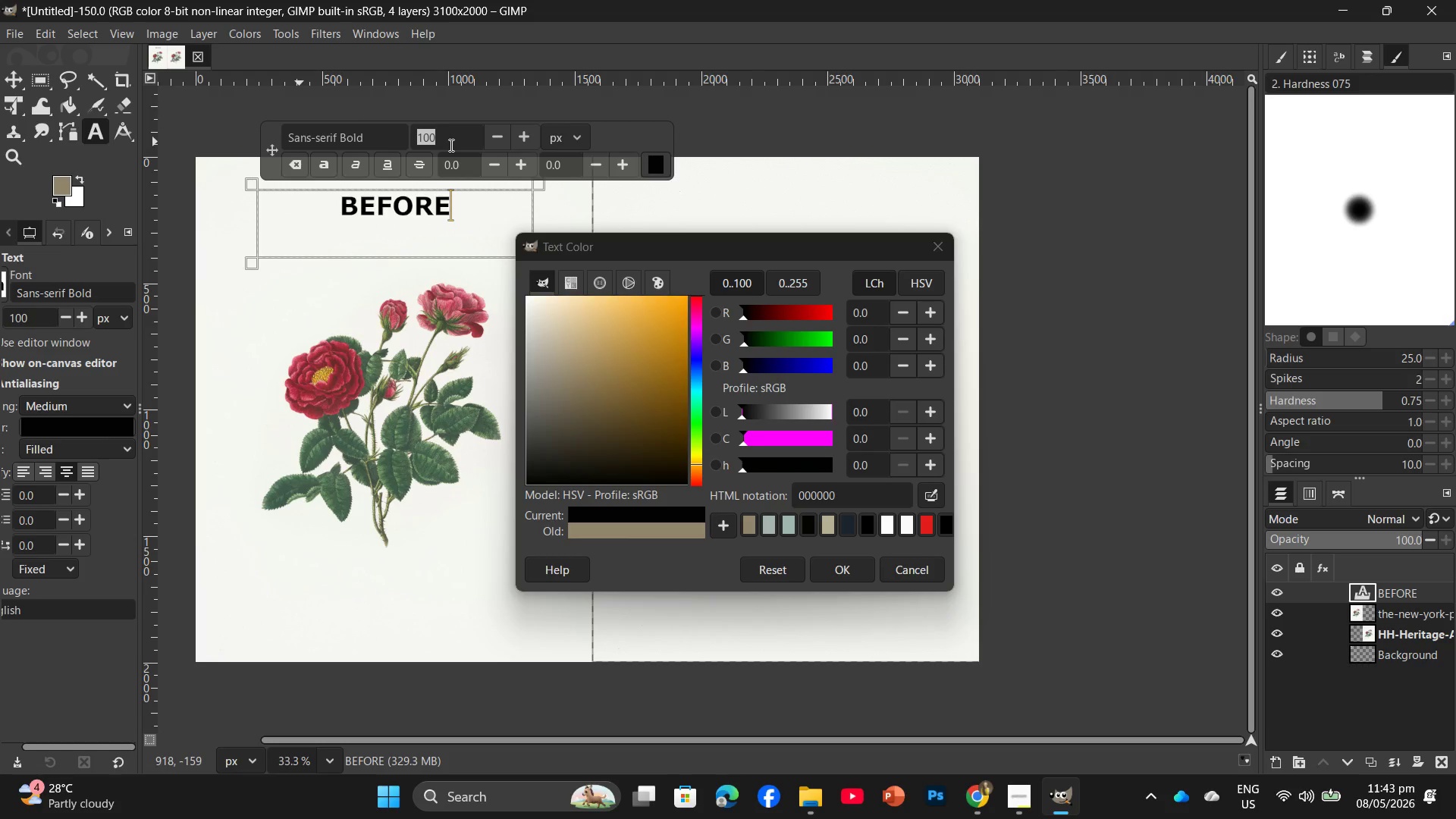 
key(Numpad2)
 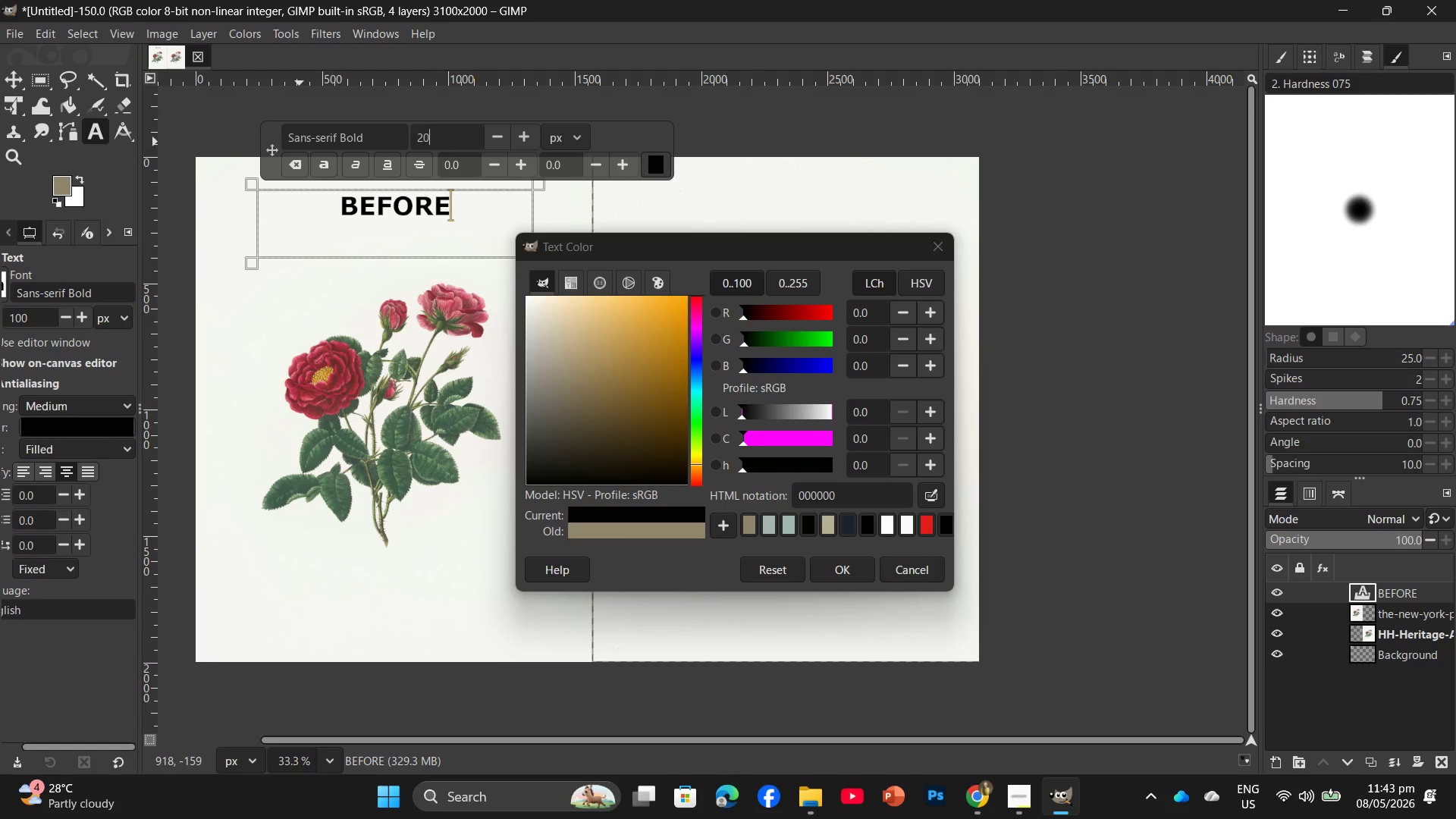 
key(Numpad0)
 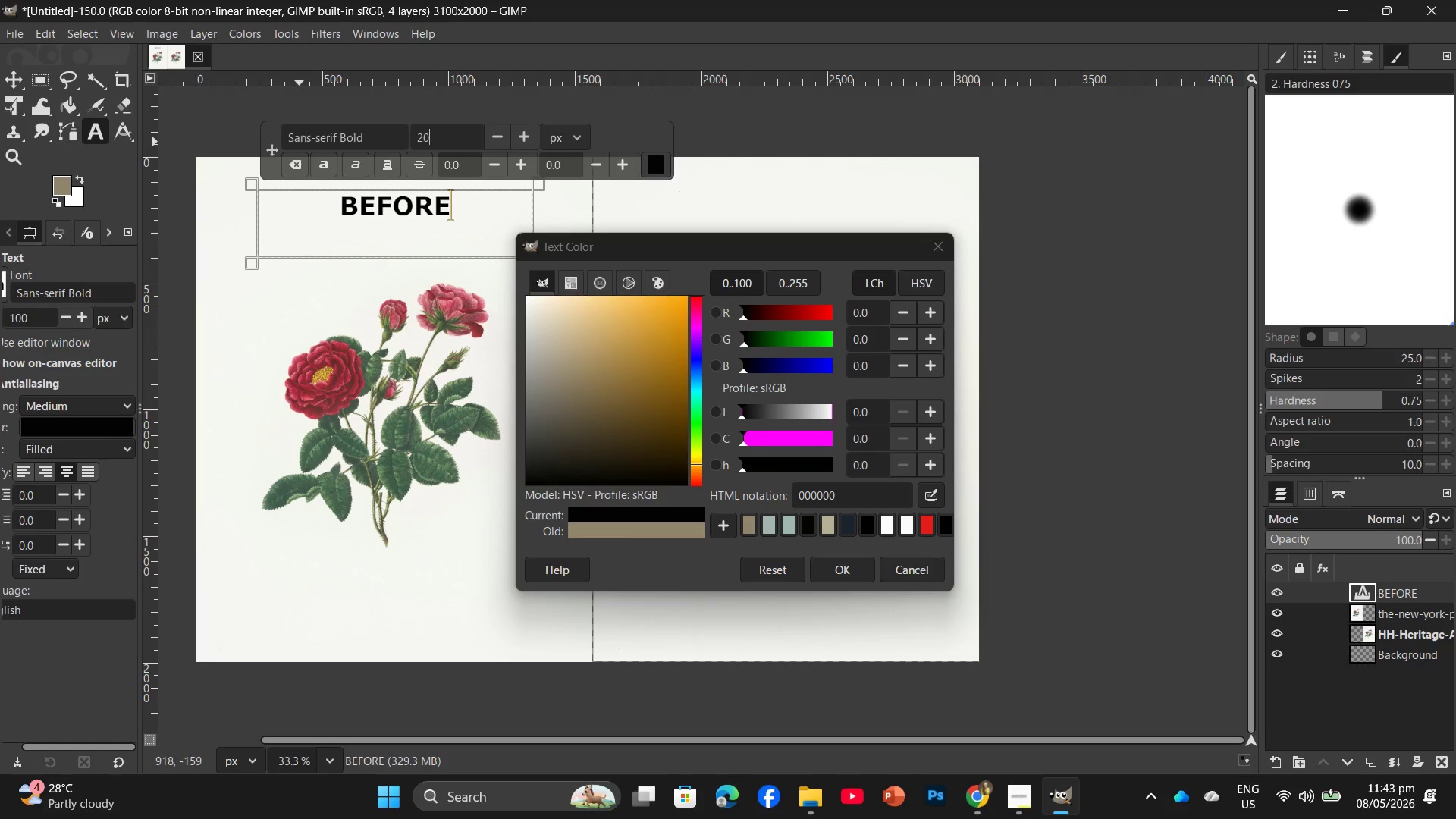 
key(Numpad0)
 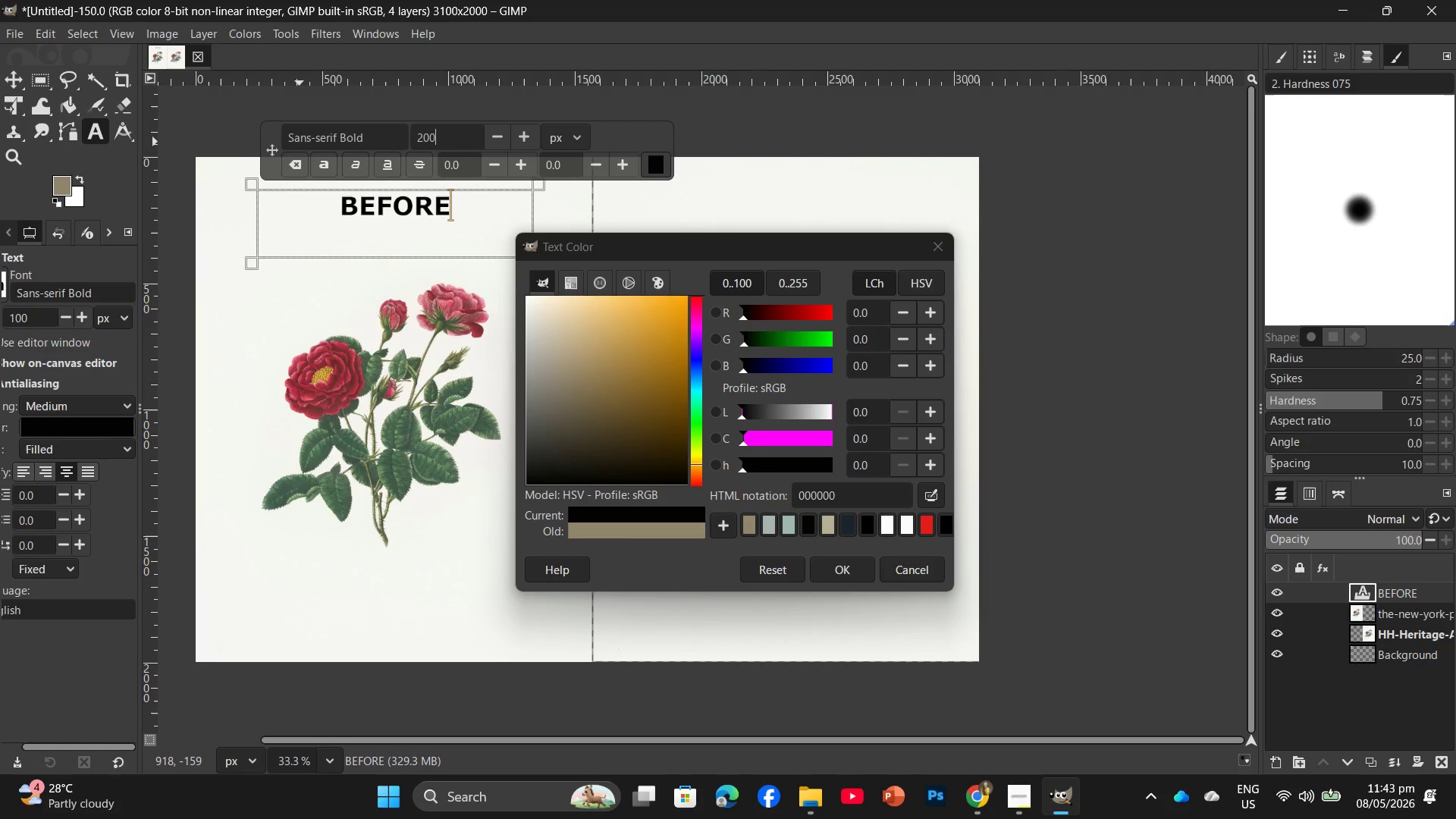 
key(Enter)
 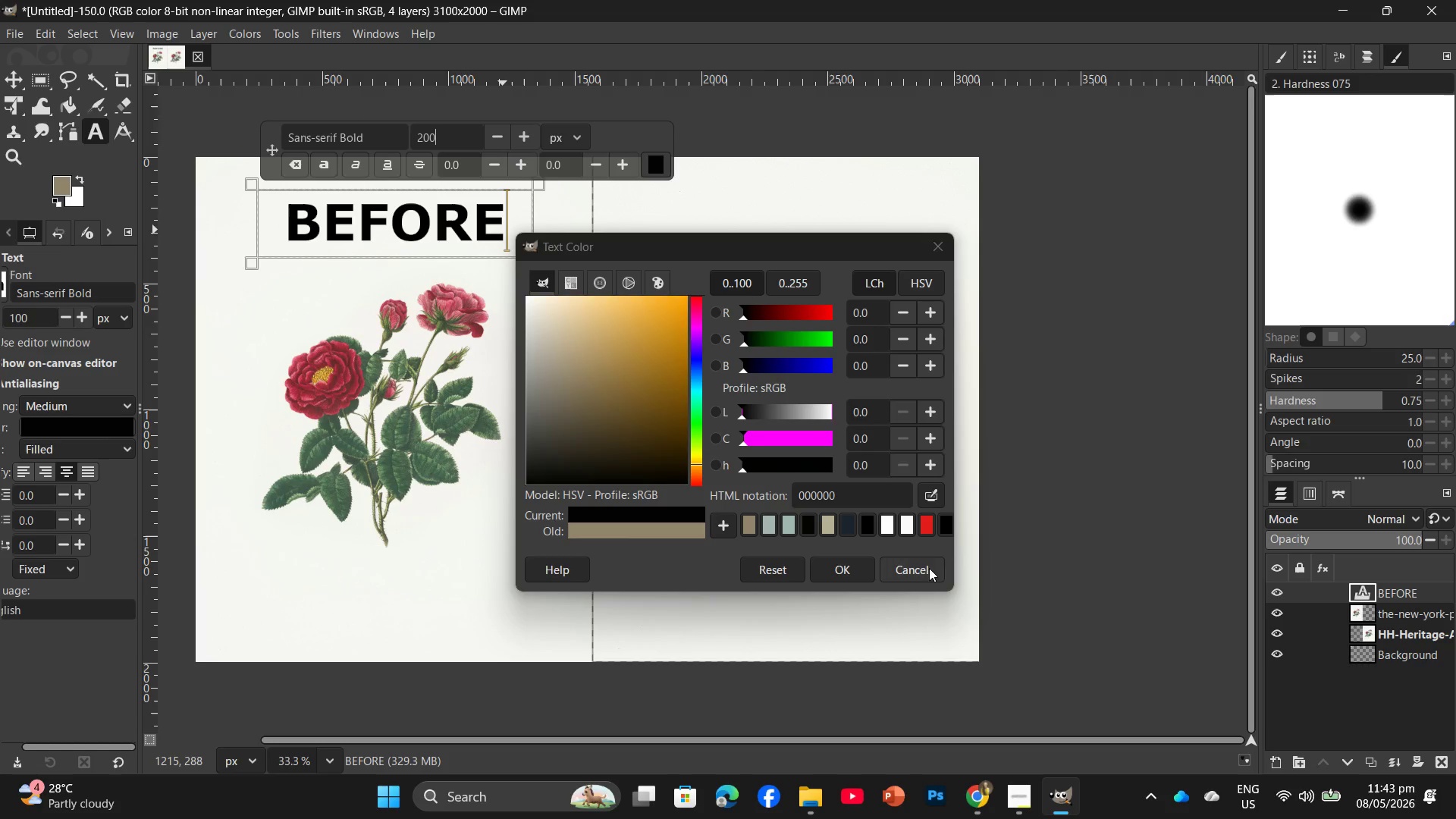 
left_click([842, 570])
 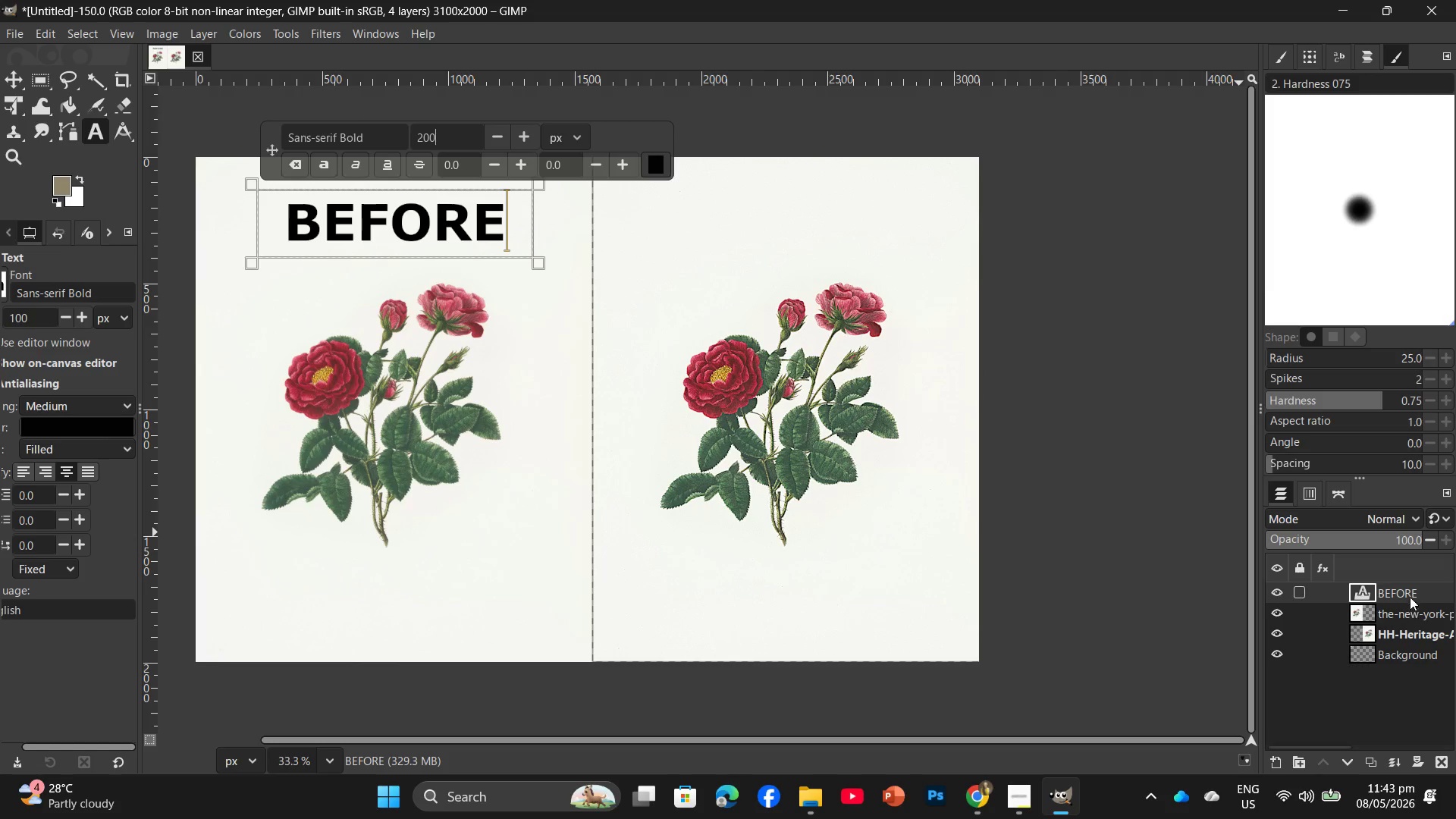 
right_click([1410, 596])
 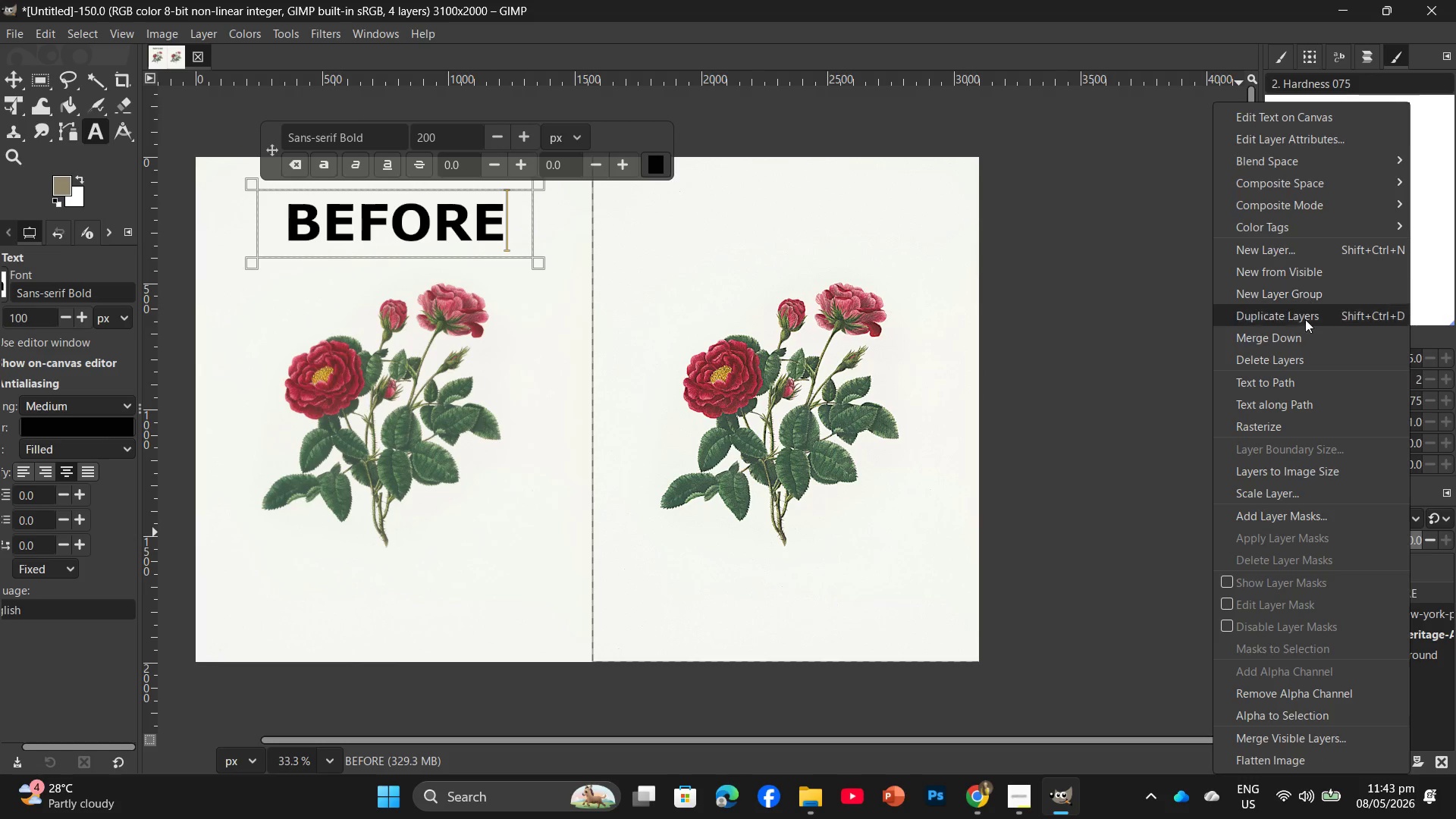 
left_click([1314, 324])
 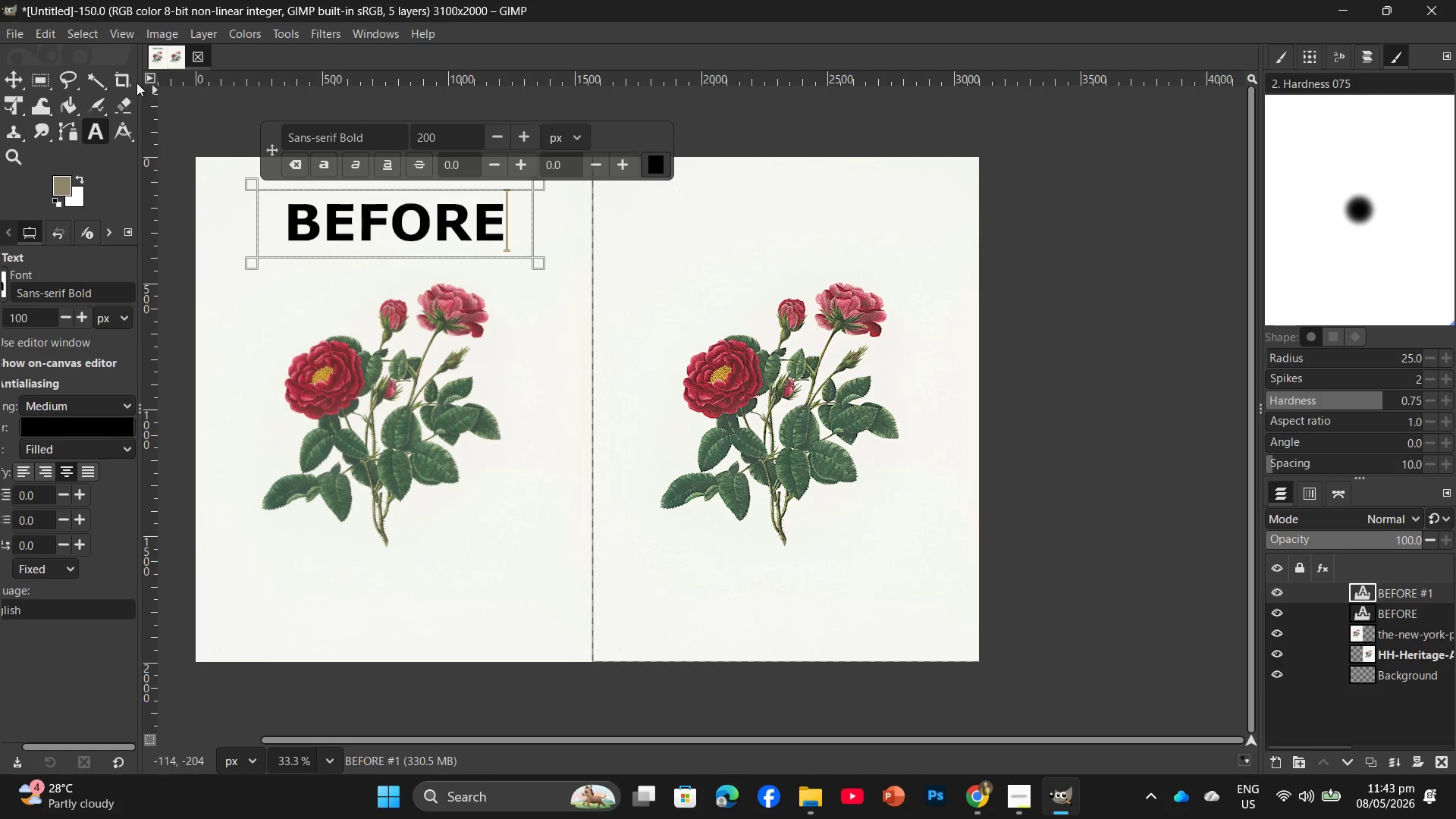 
left_click([8, 76])
 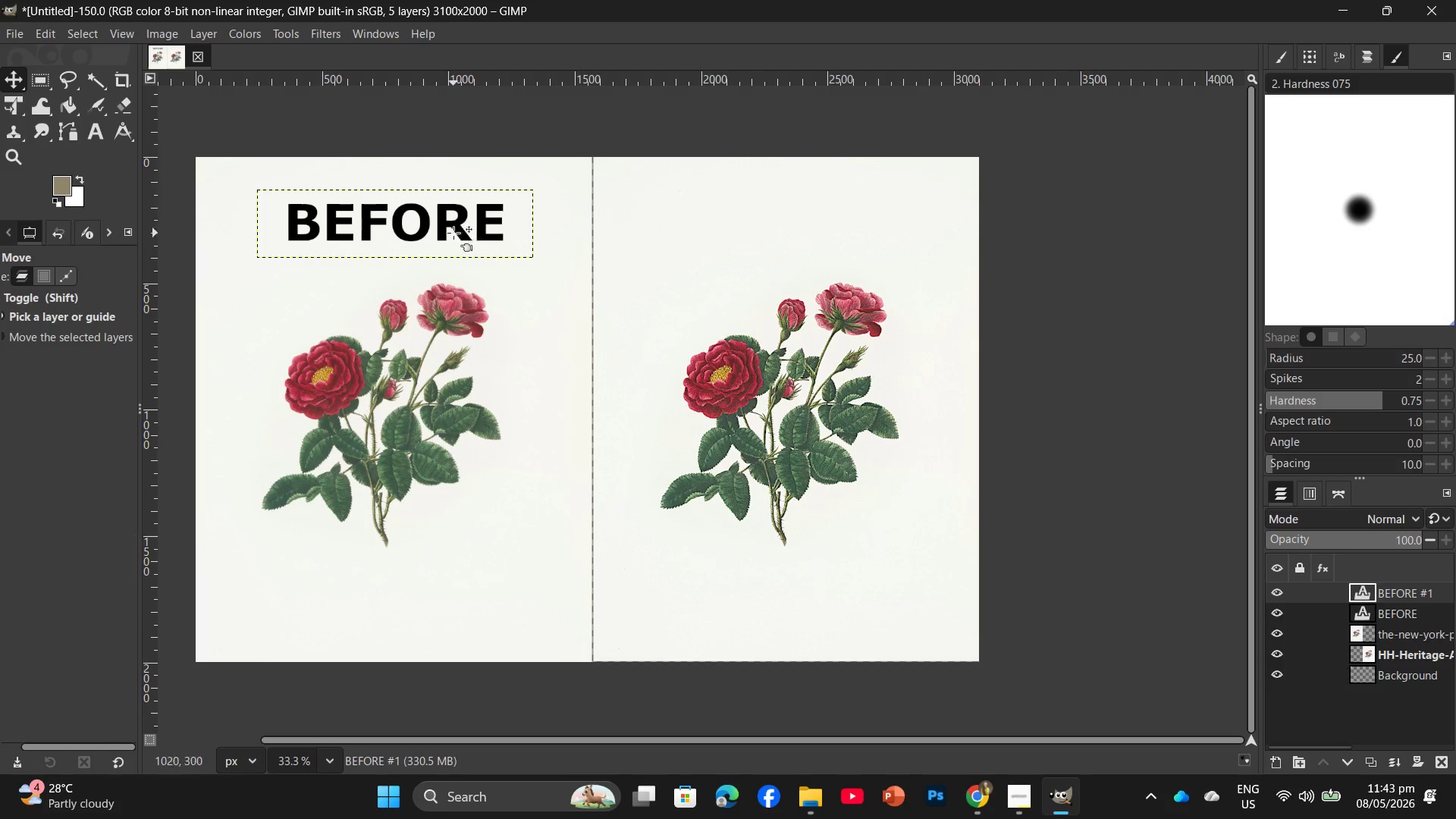 
left_click_drag(start_coordinate=[446, 227], to_coordinate=[841, 231])
 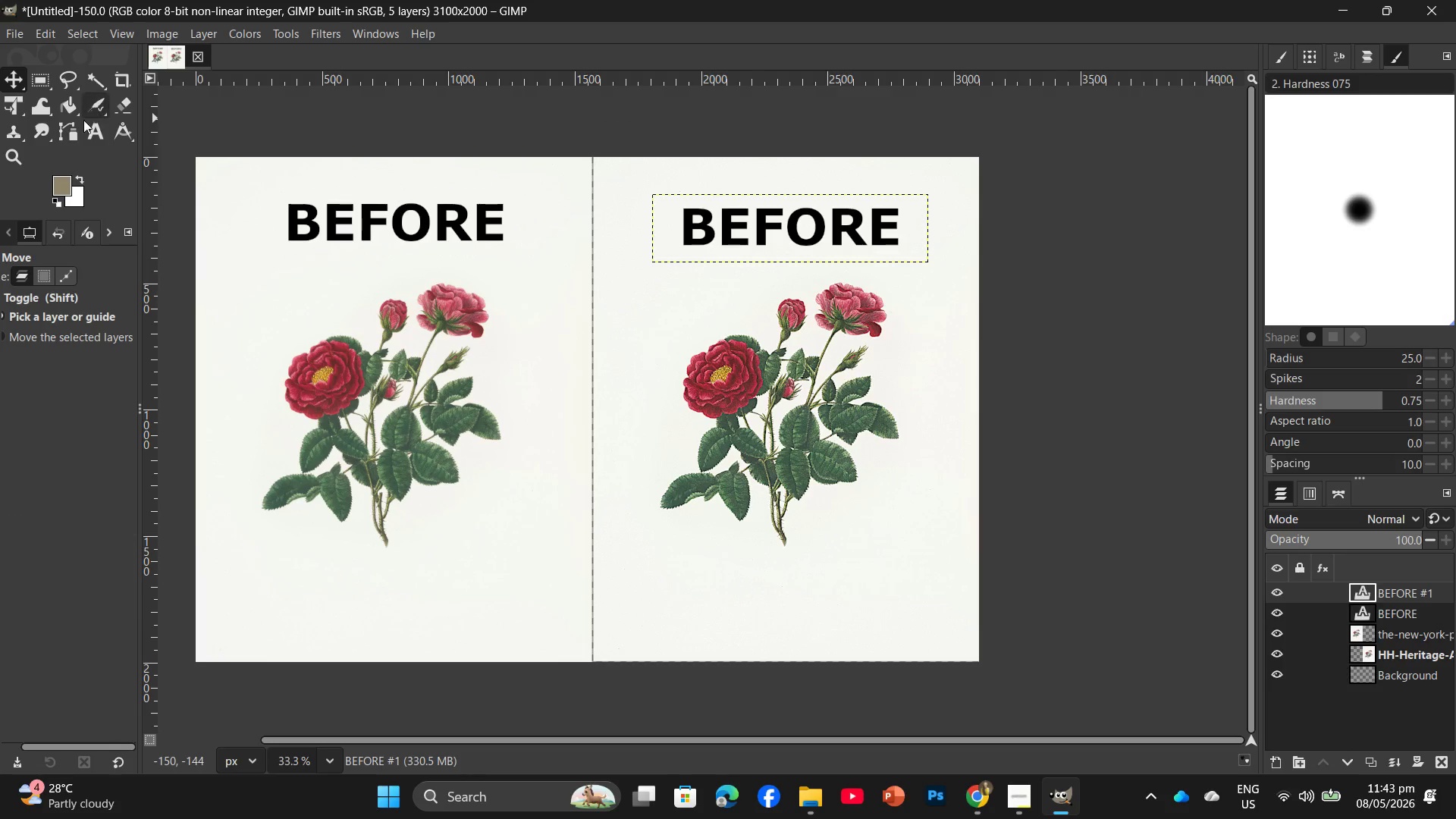 
left_click([99, 130])
 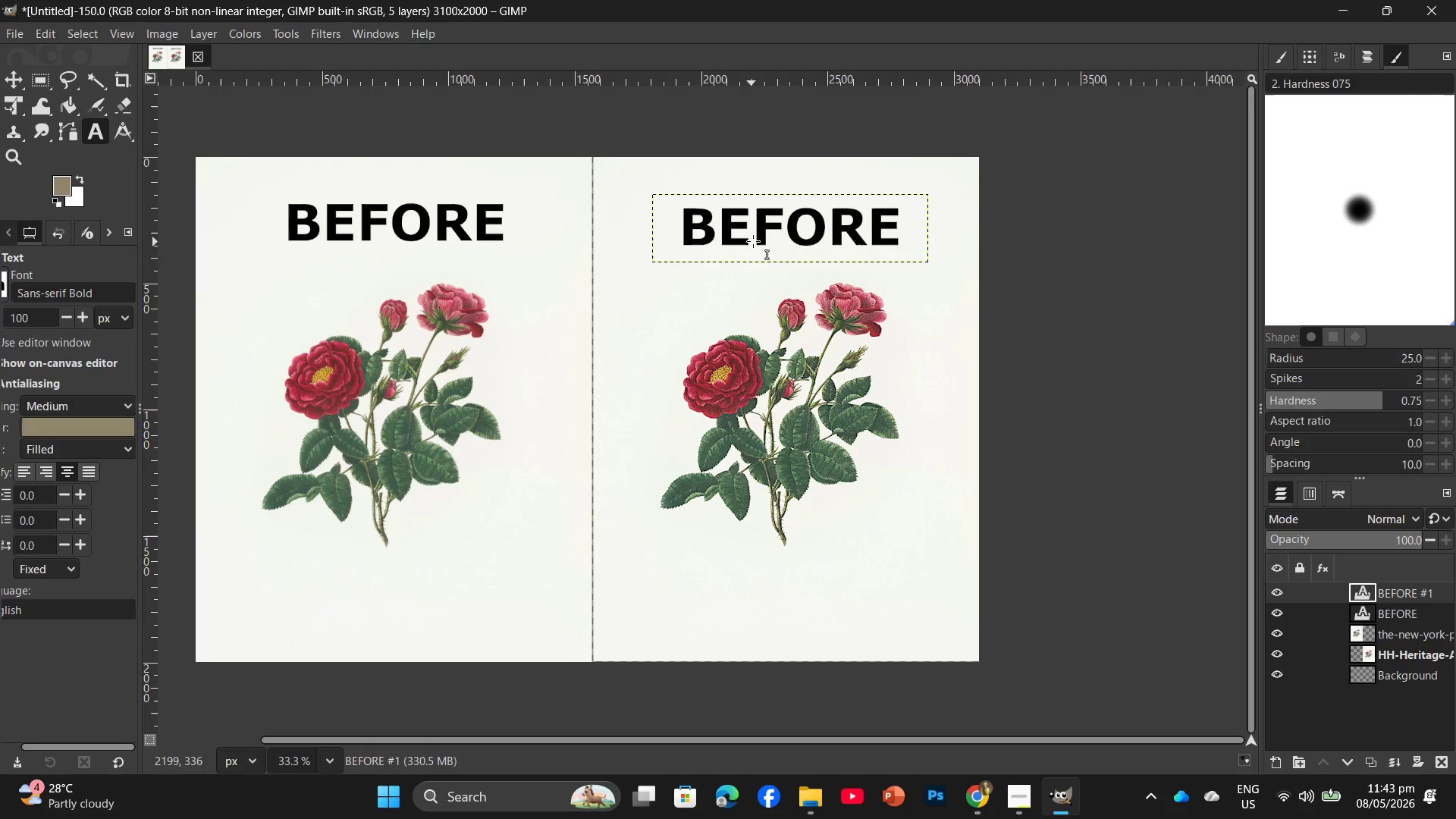 
double_click([755, 240])
 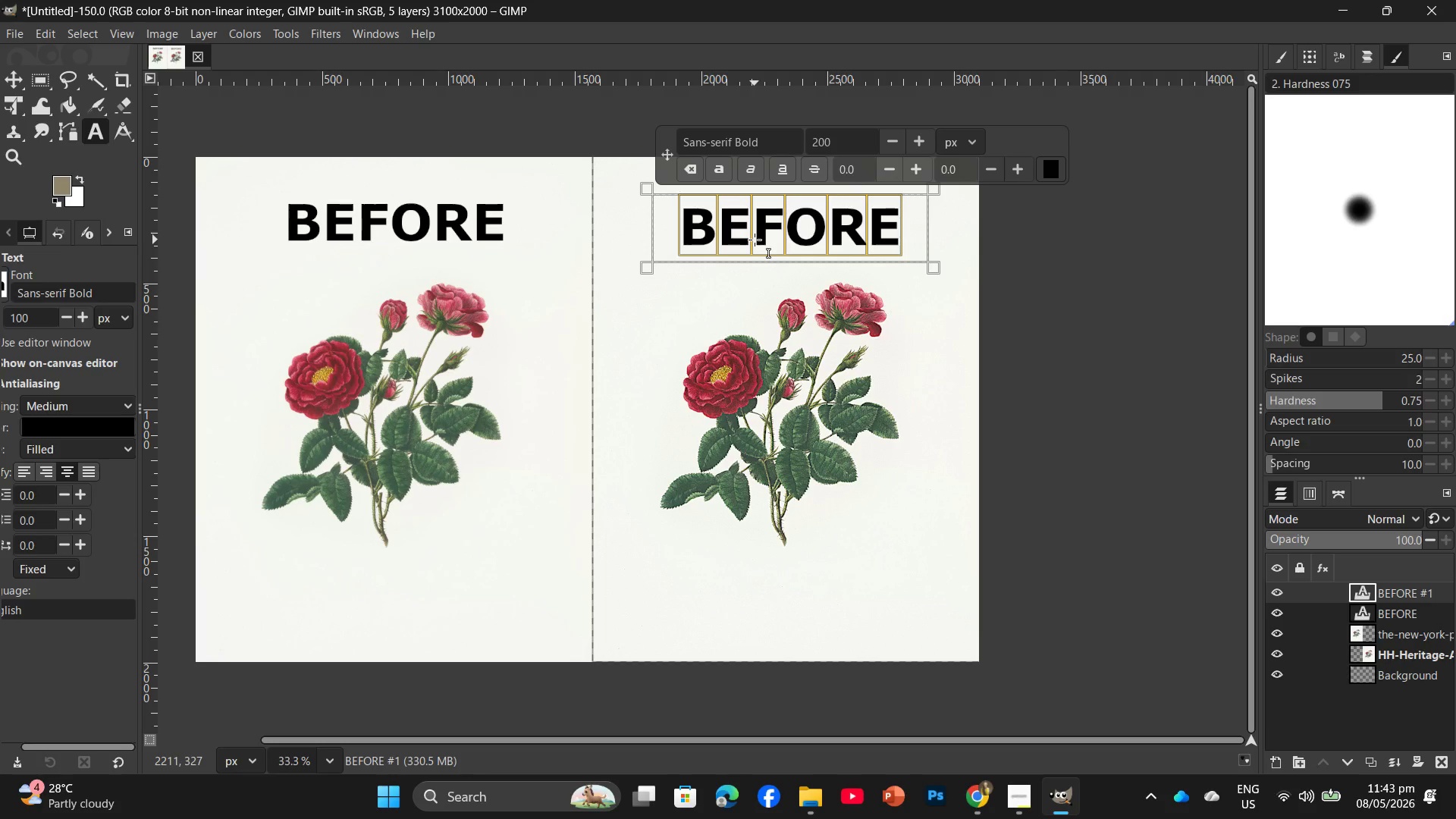 
type(AFTER)
 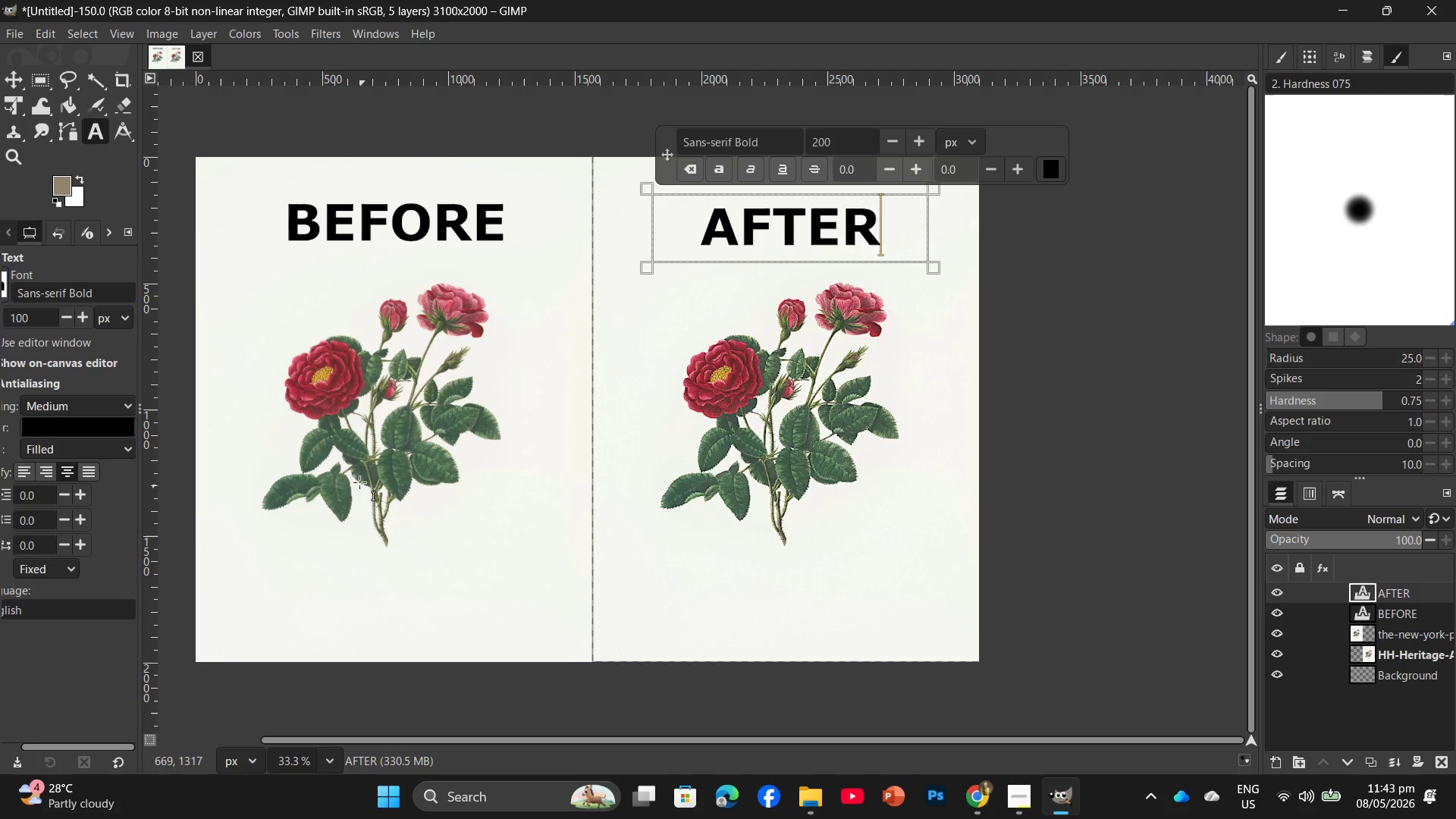 
wait(6.22)
 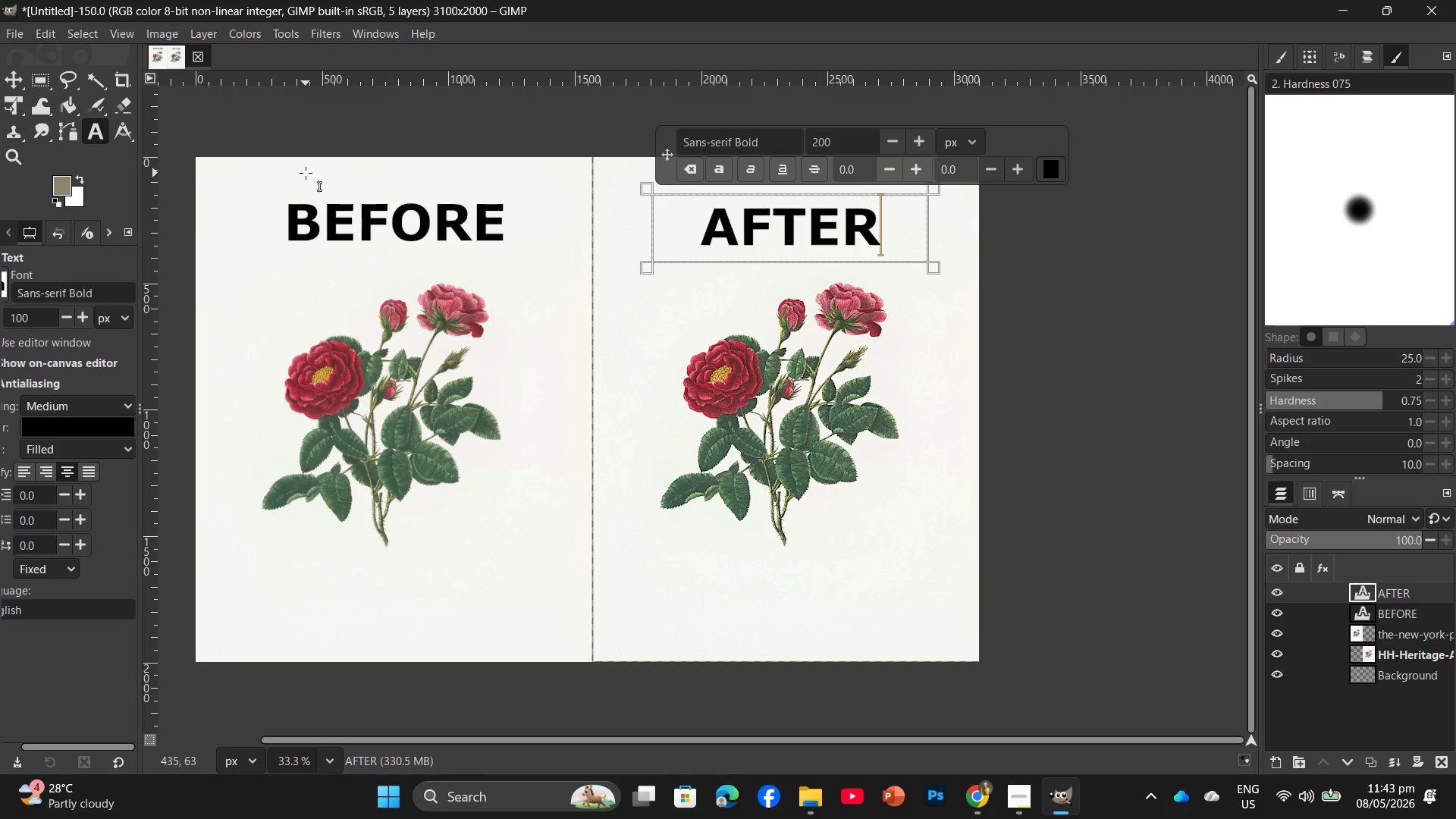 
key(Control+Shift+E)
 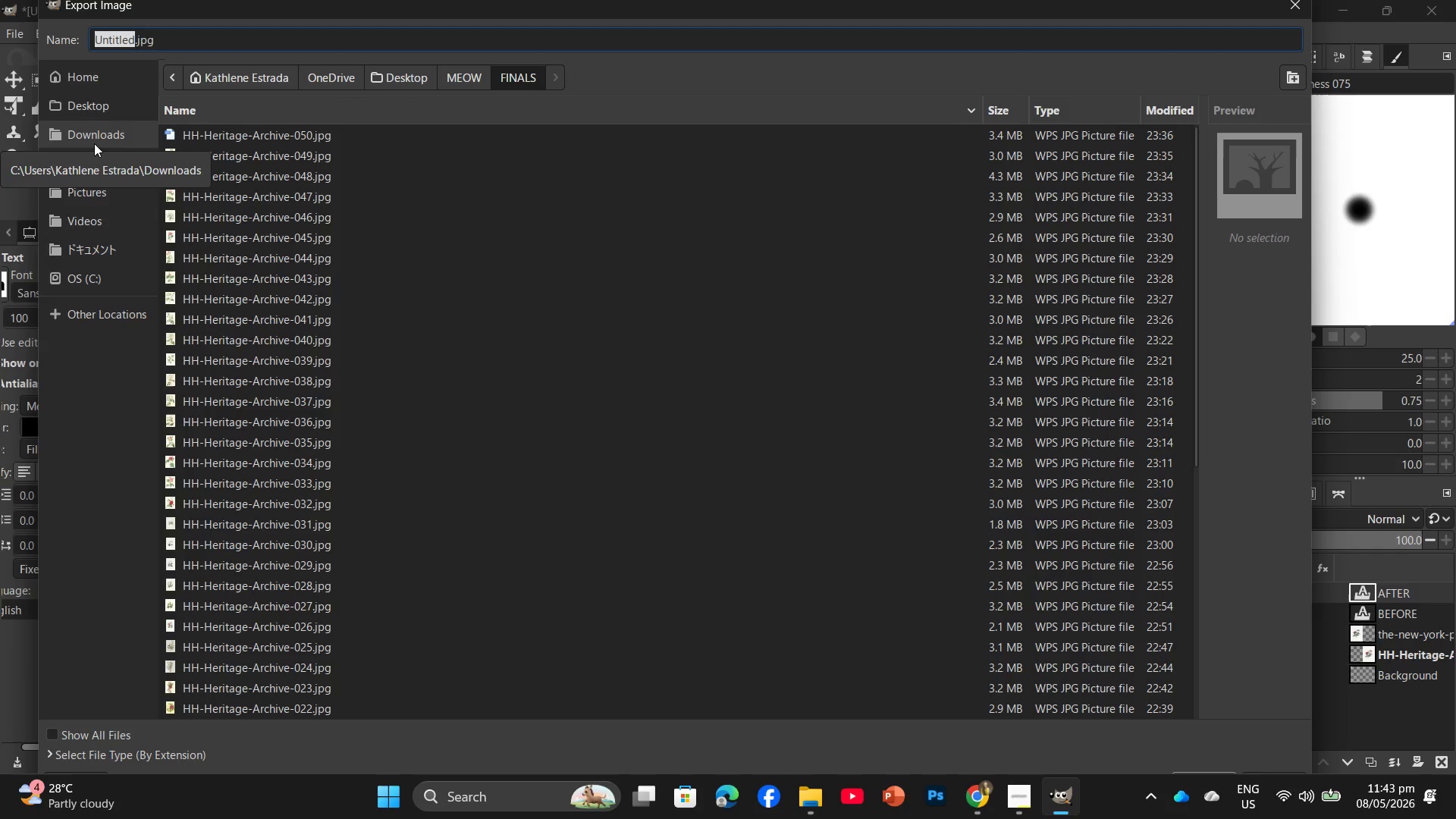 
left_click([102, 96])
 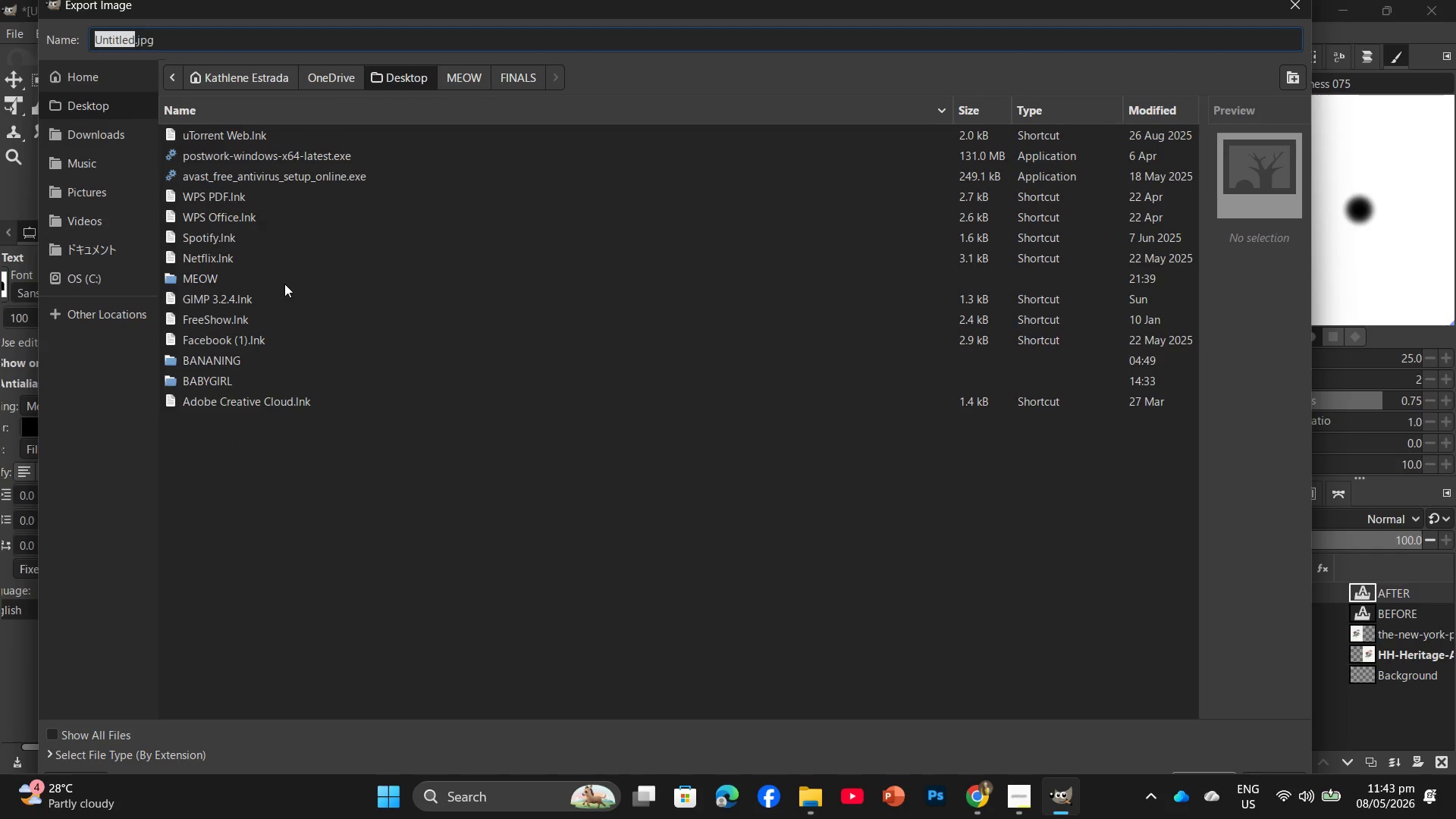 
double_click([282, 275])
 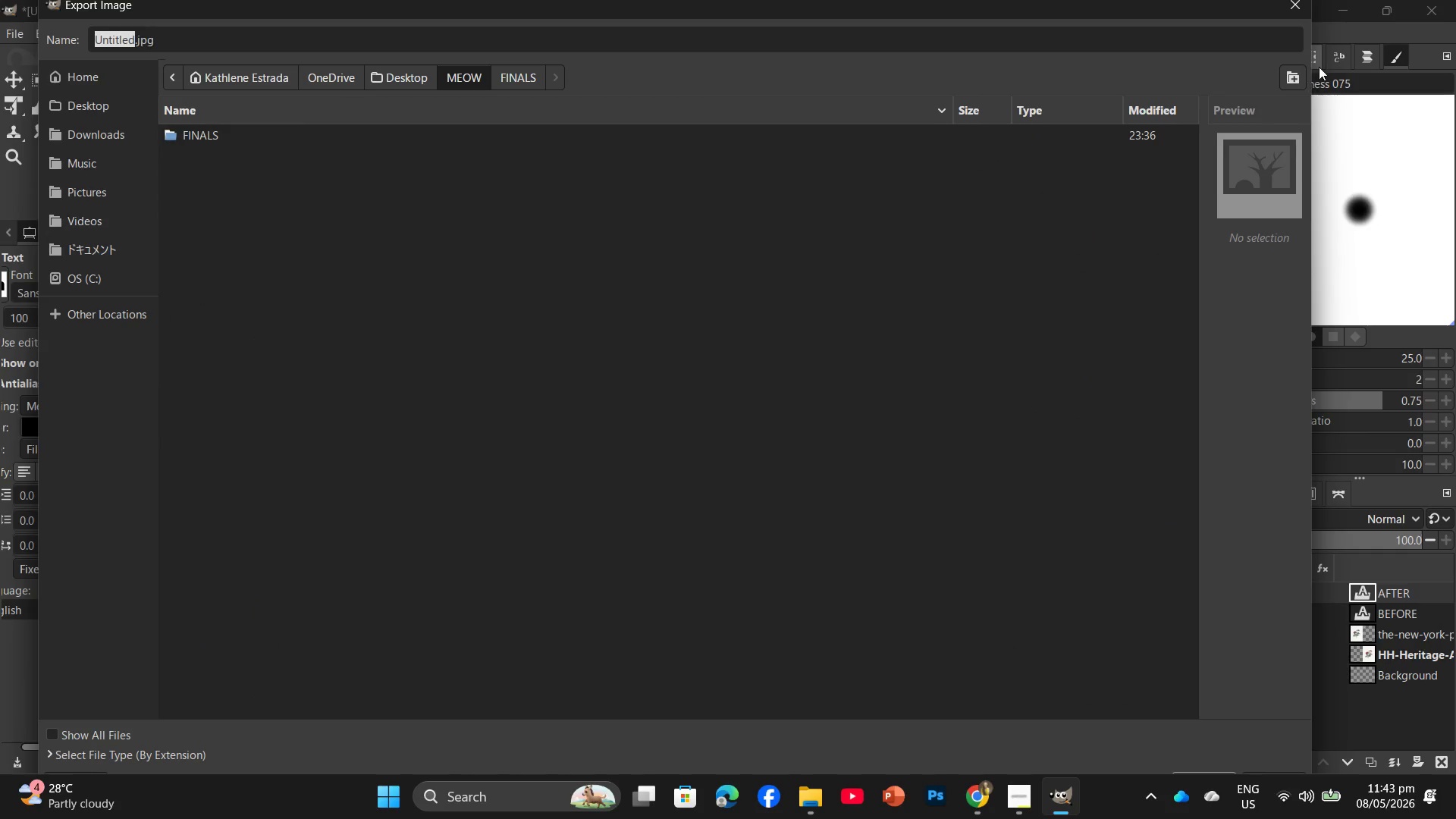 
left_click([1301, 79])
 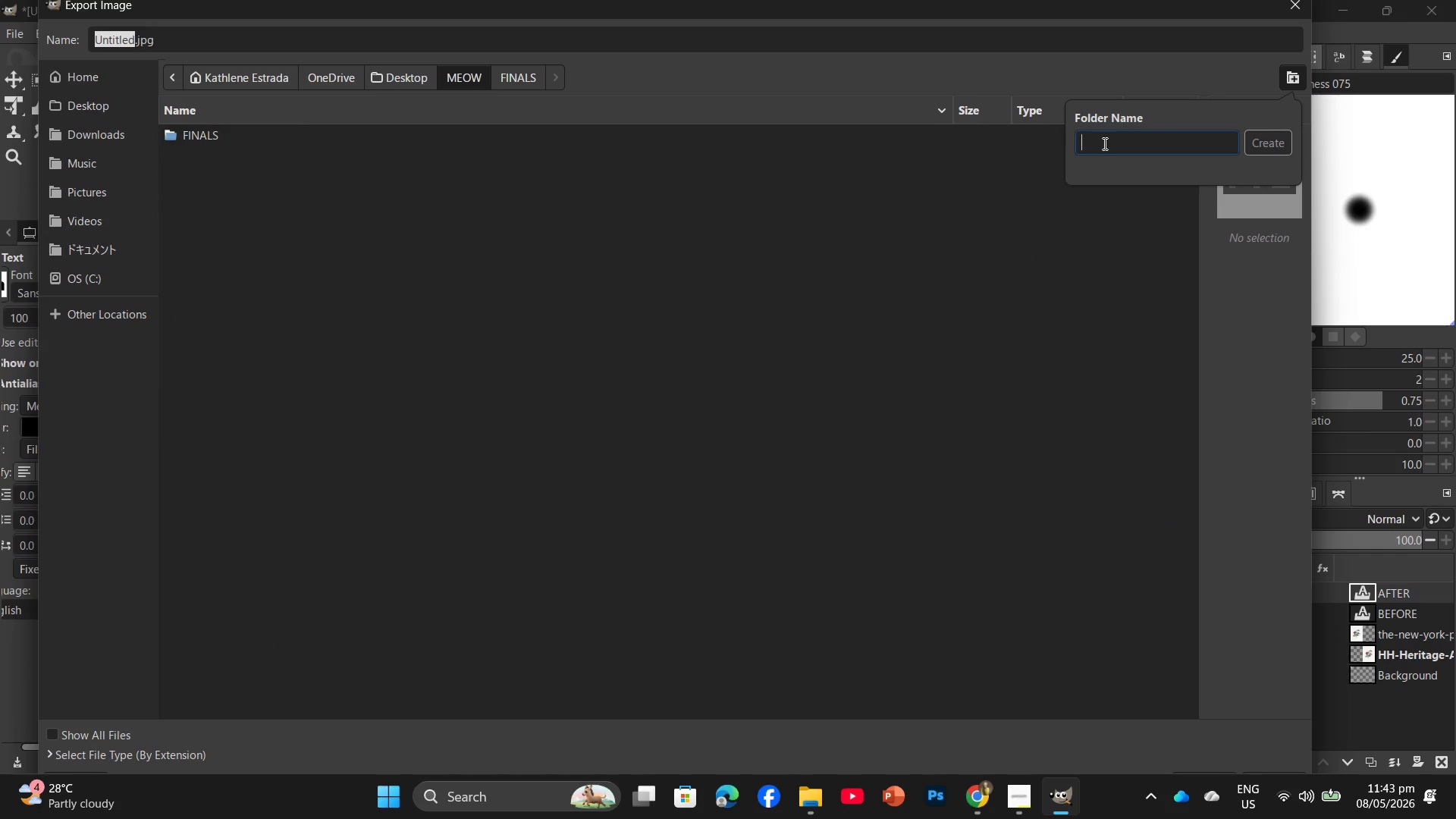 
type(BNF)
 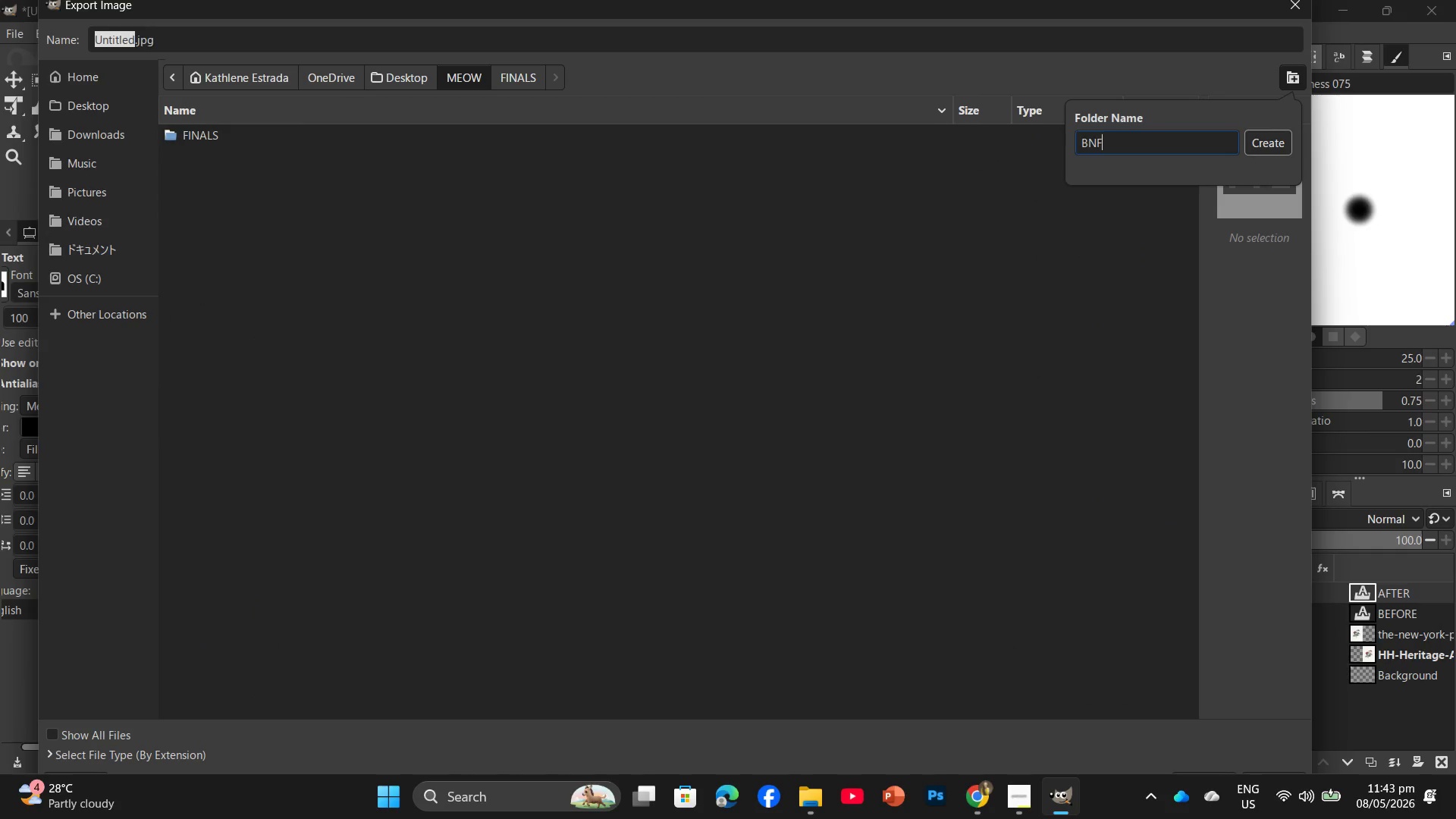 
key(Enter)
 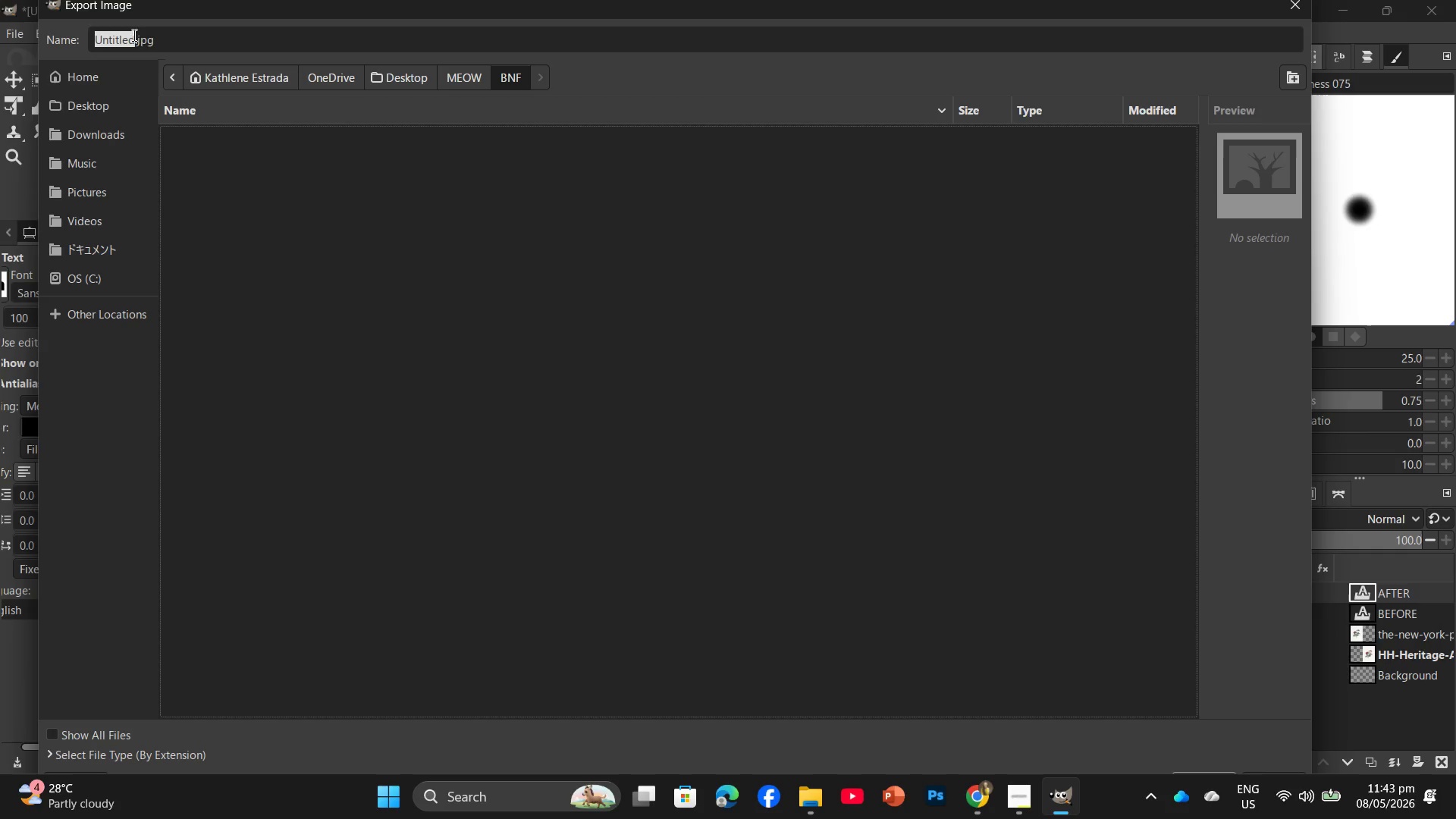 
double_click([133, 36])
 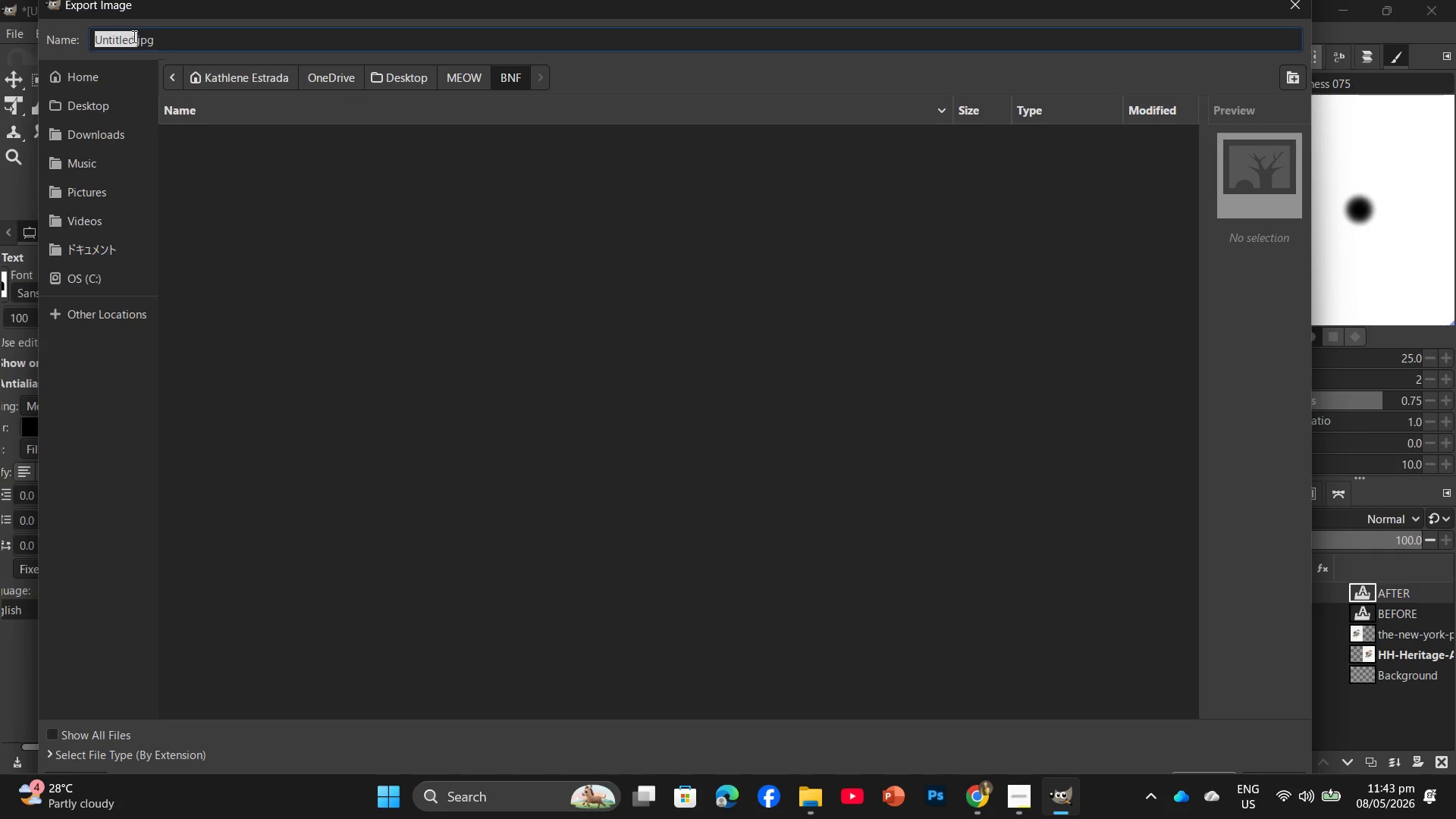 
key(Backspace)
type(Before and After 1)
 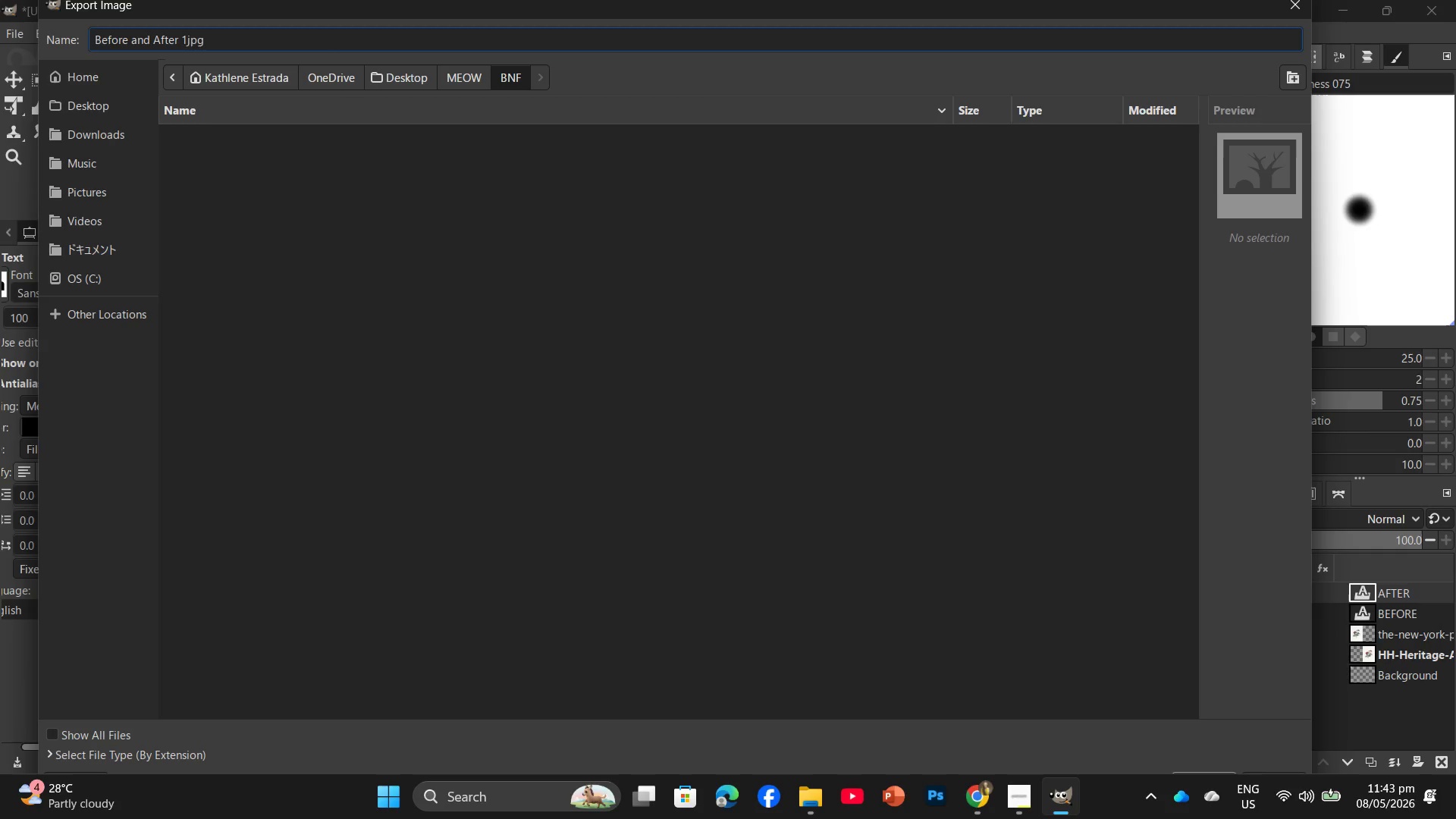 
key(Period)
 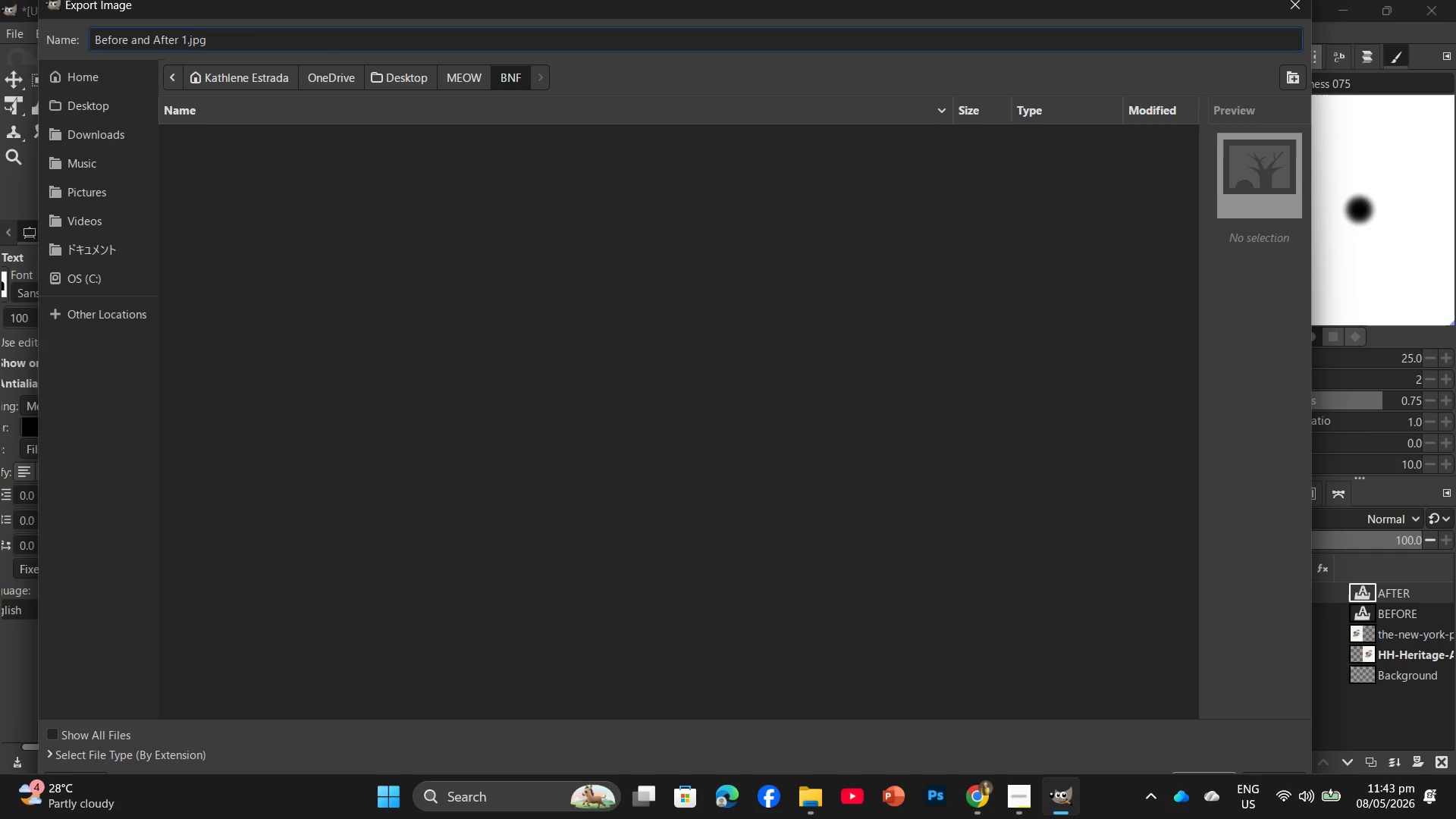 
key(Enter)
 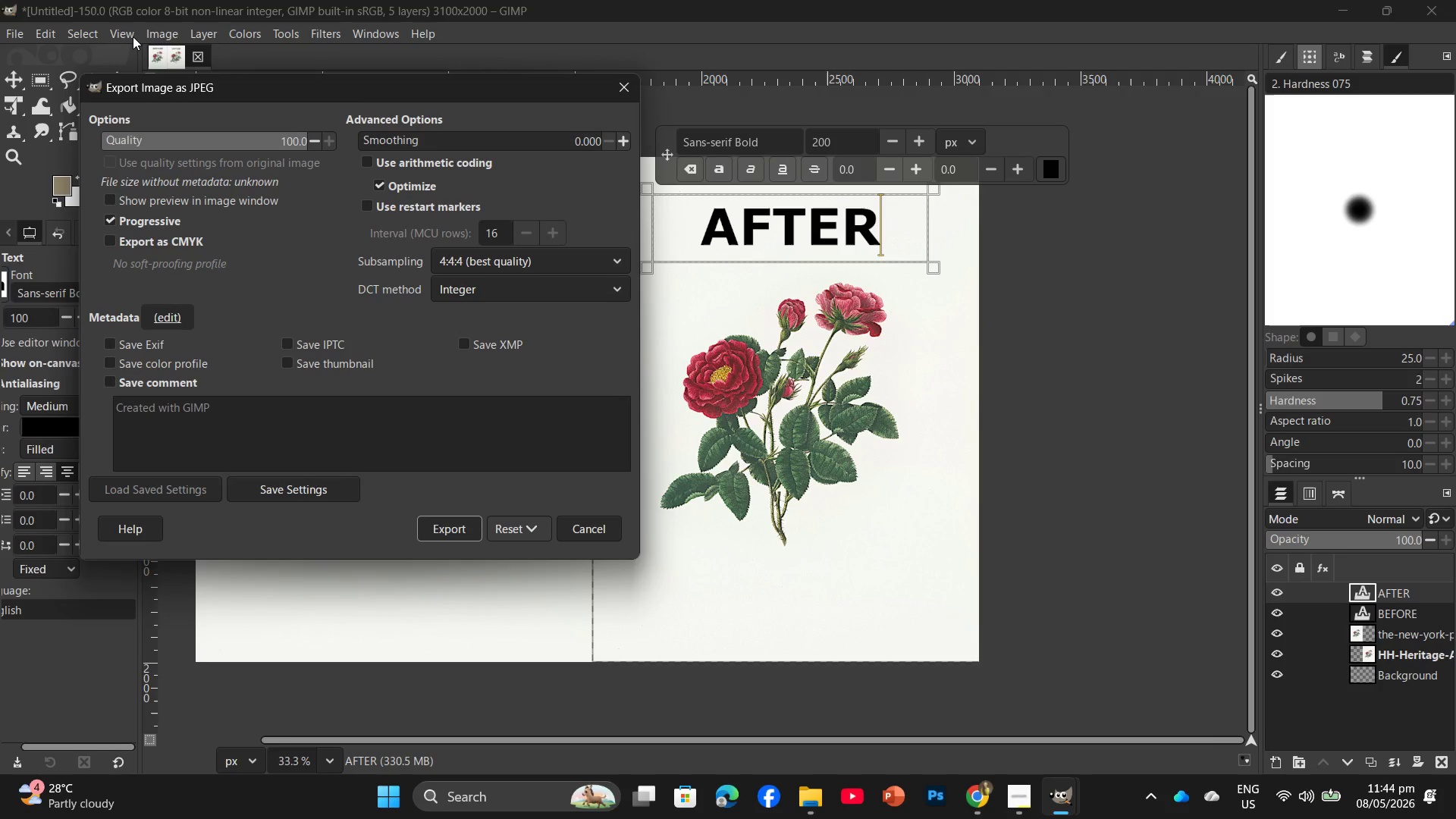 
wait(31.75)
 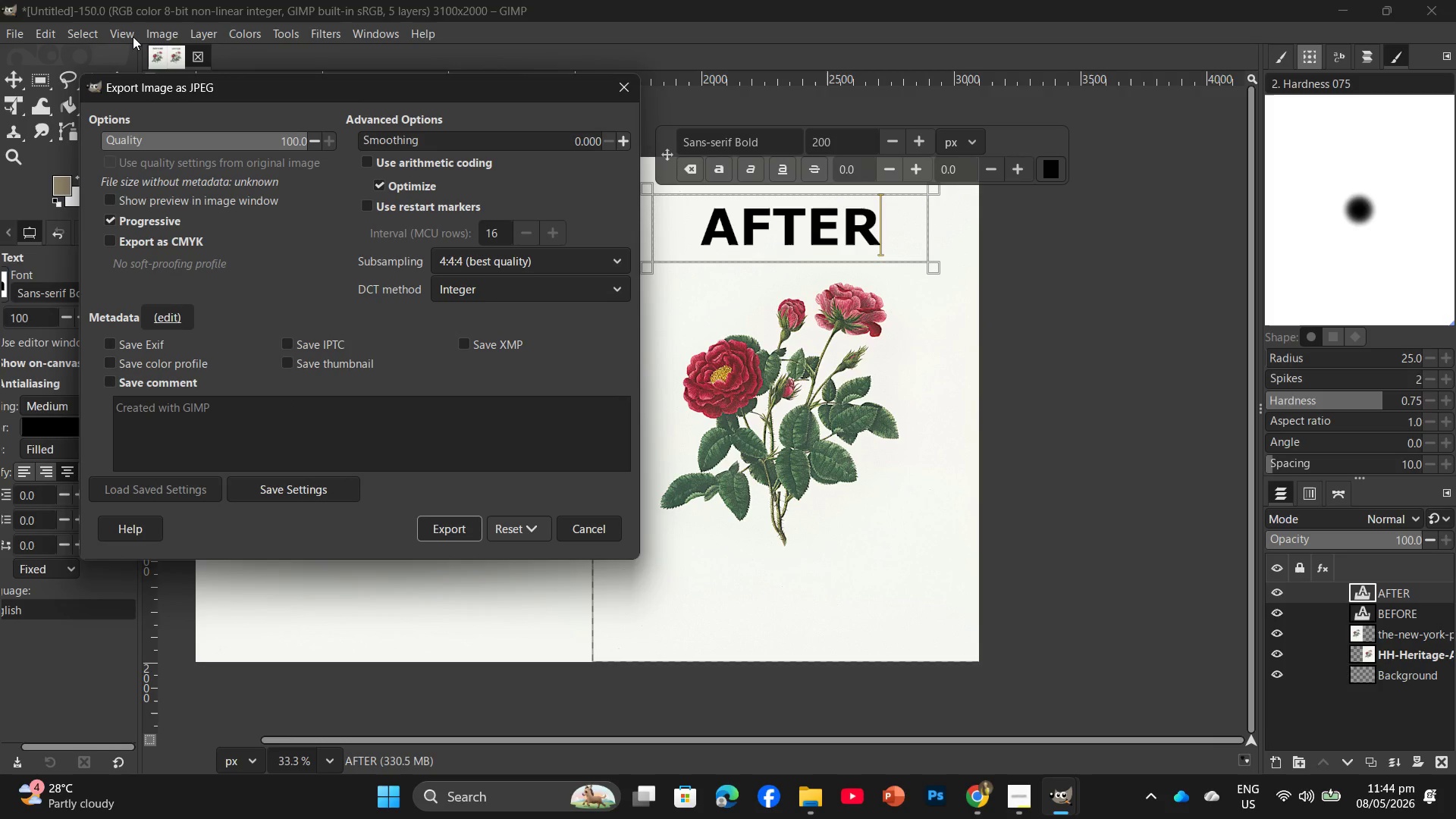 
key(Enter)
 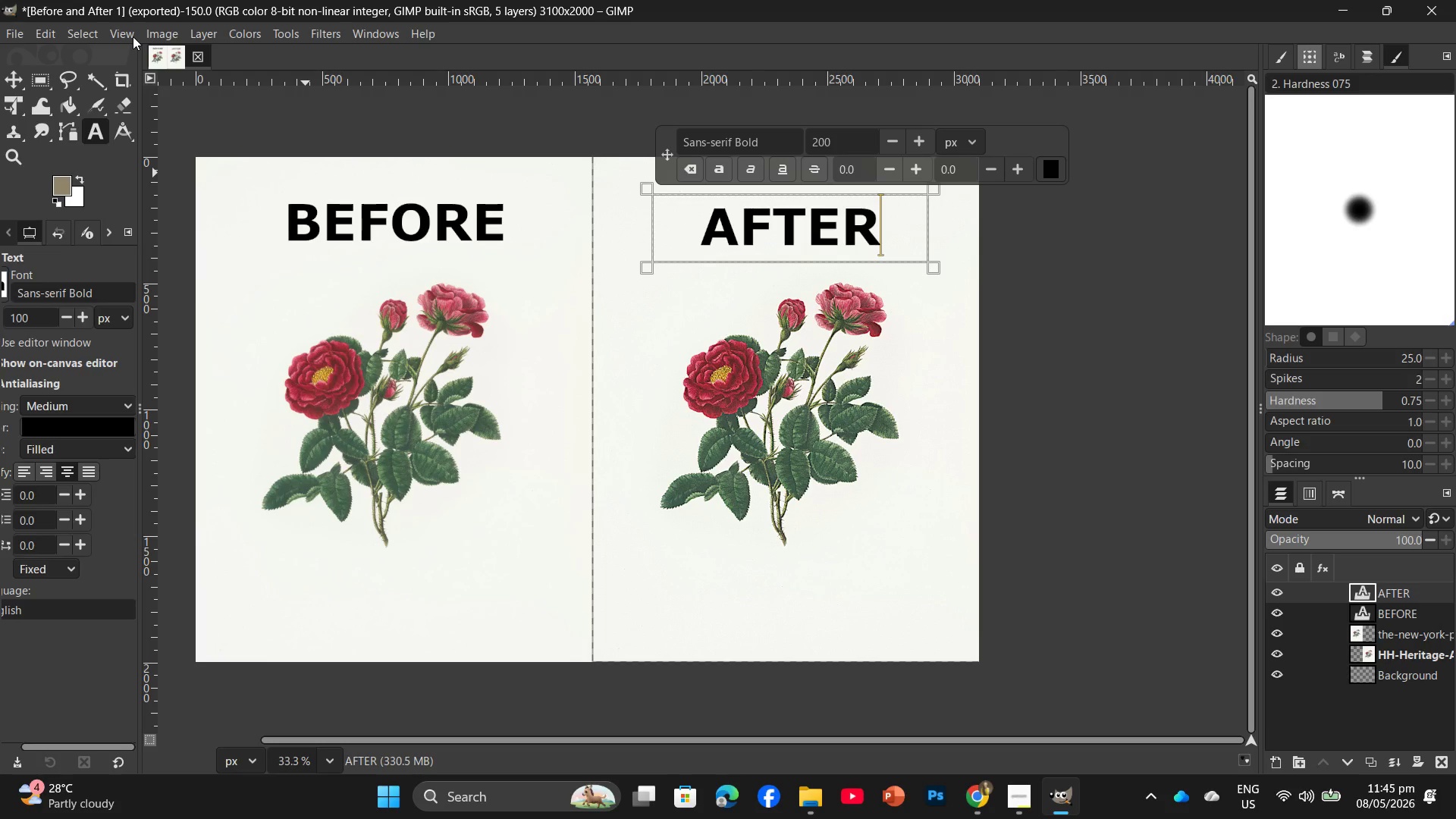 
wait(41.56)
 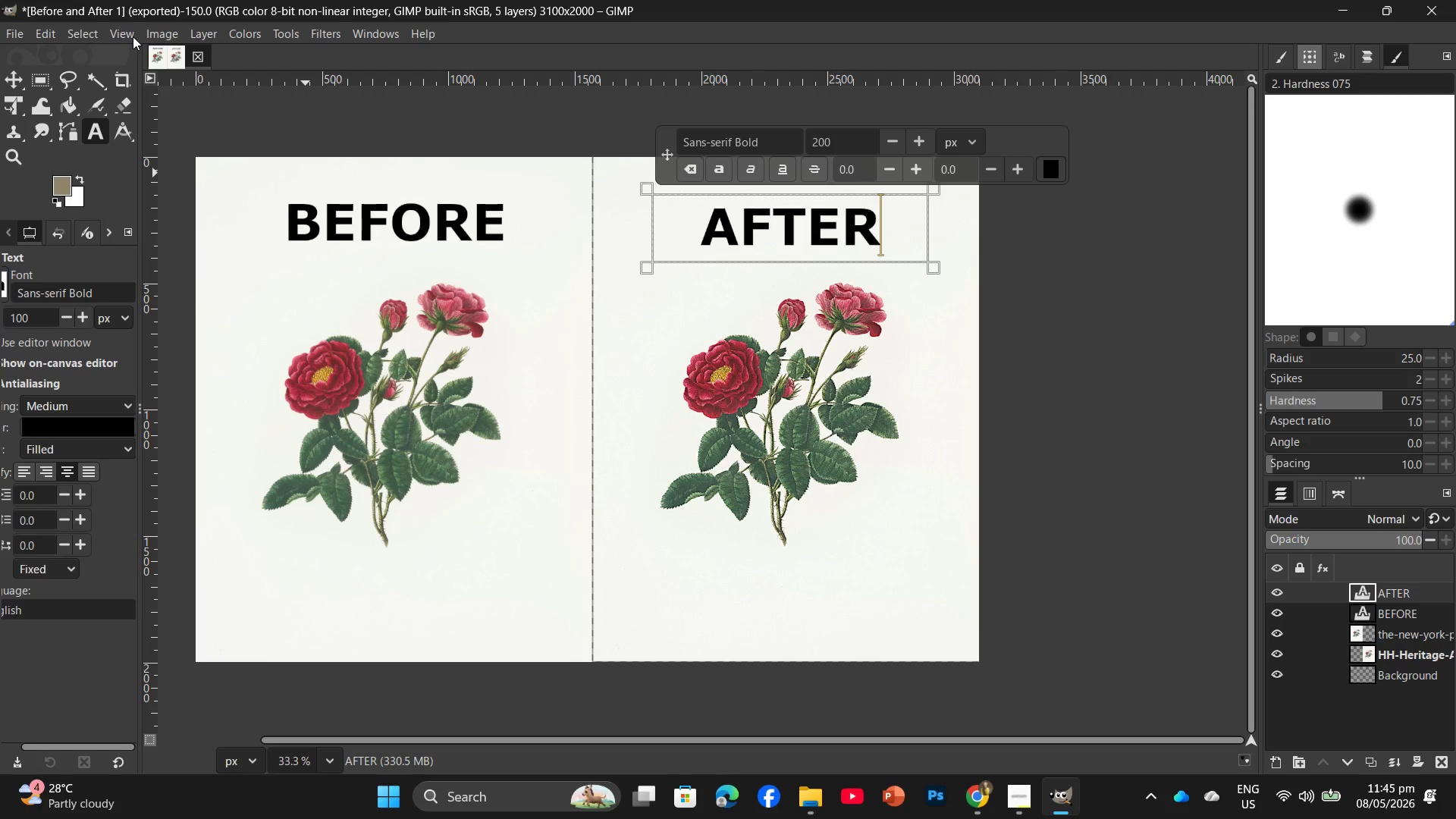 
left_click([810, 808])
 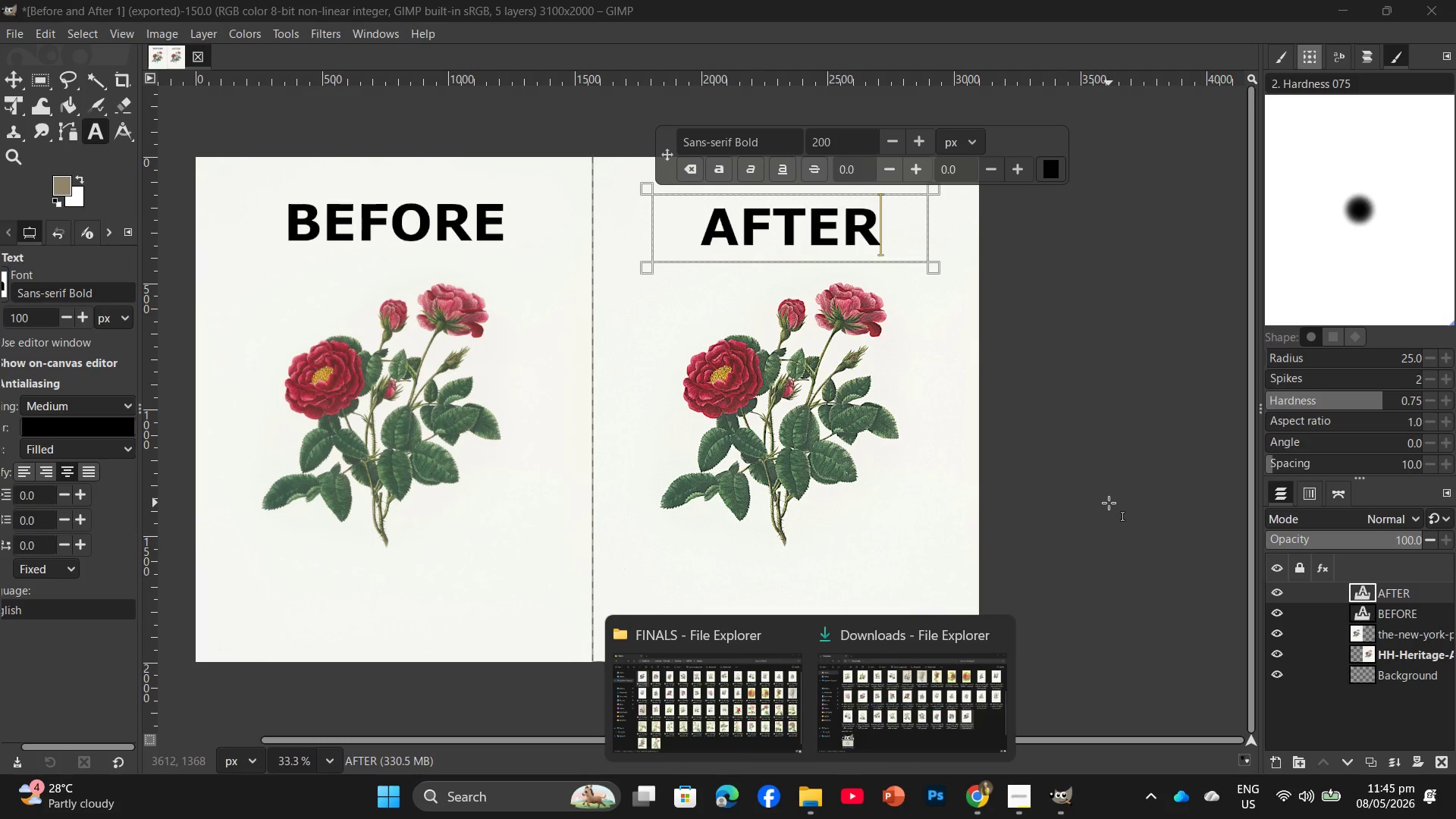 
left_click([1109, 503])
 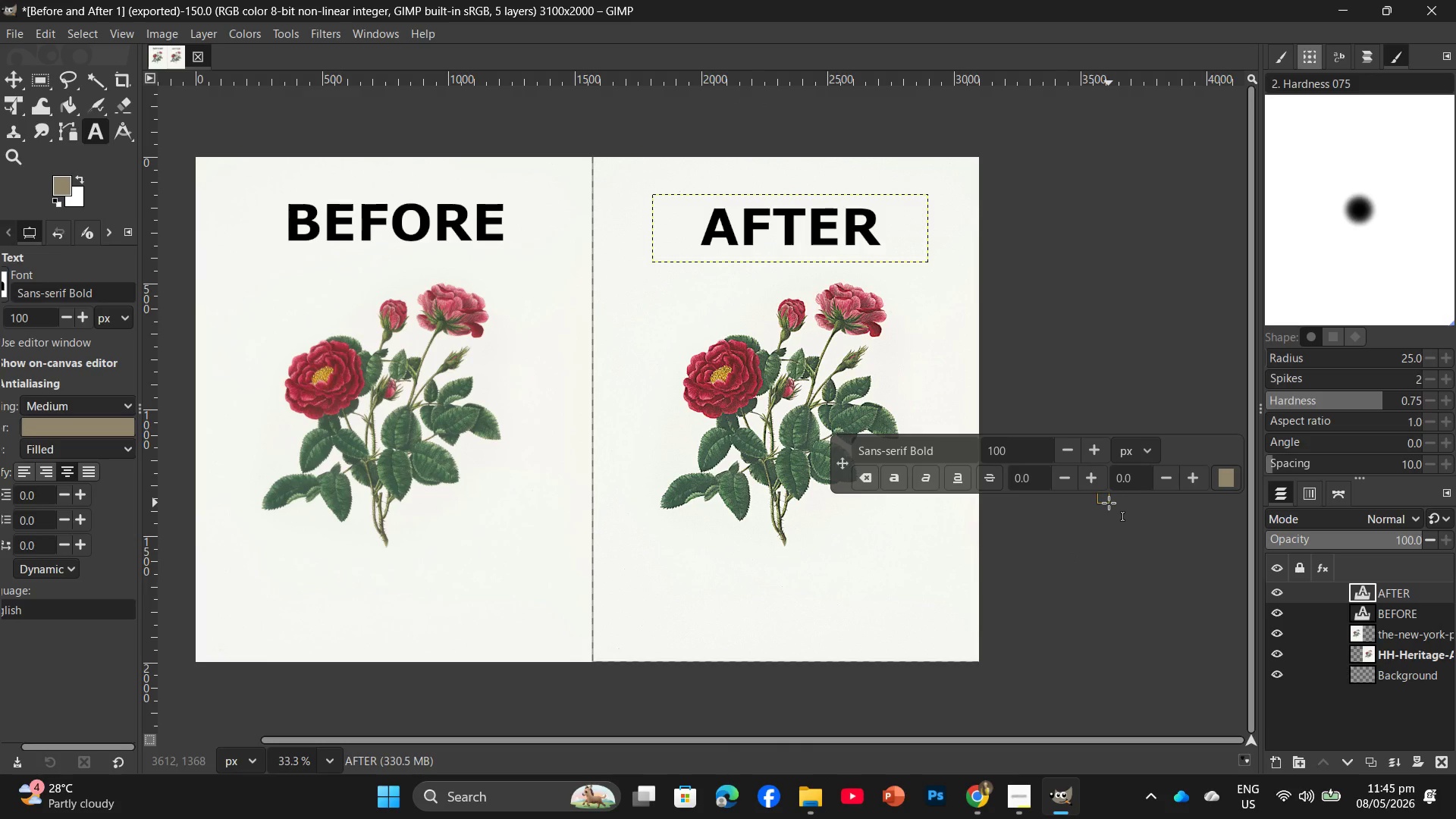 
wait(21.22)
 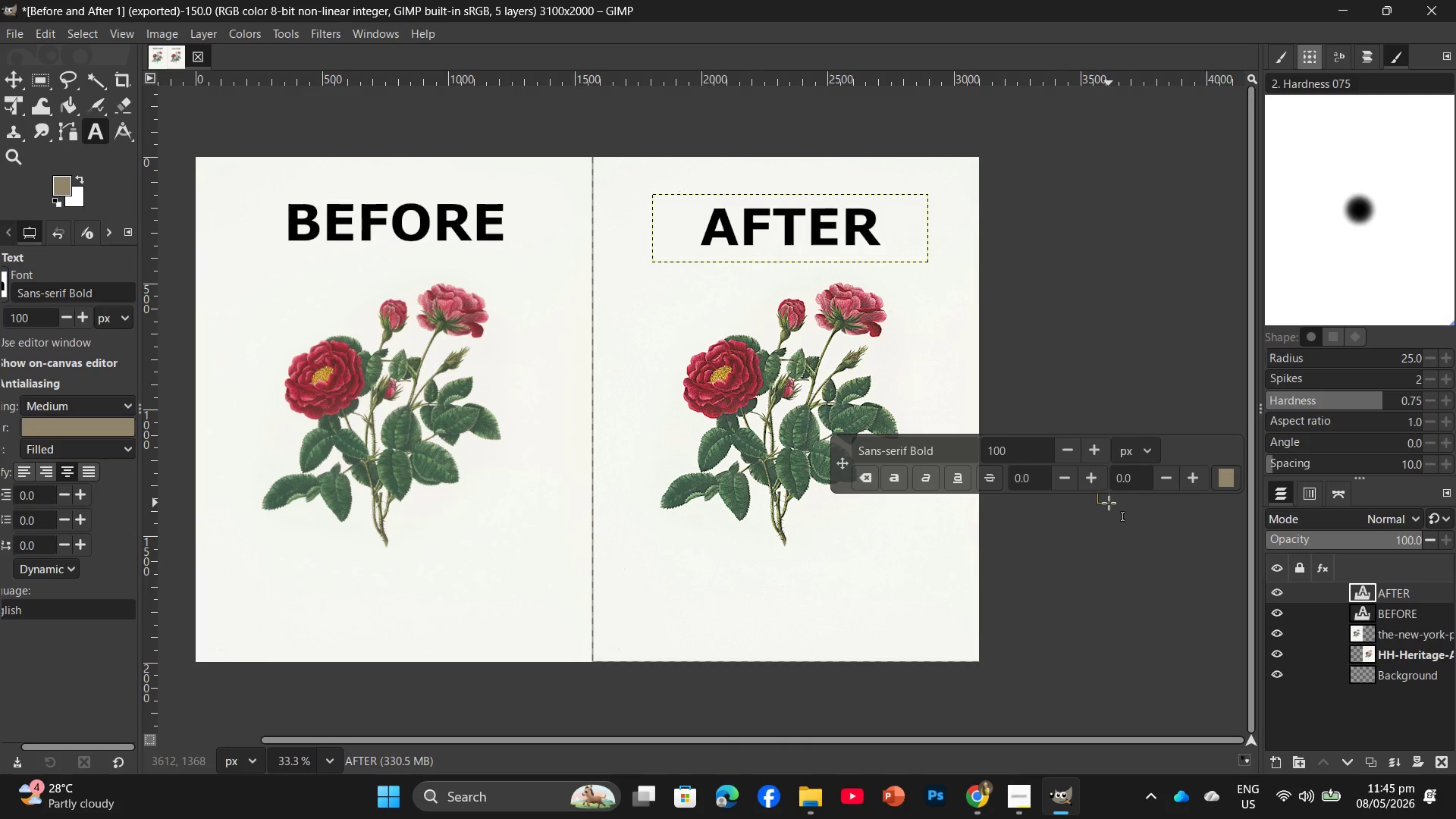 
left_click([1401, 635])
 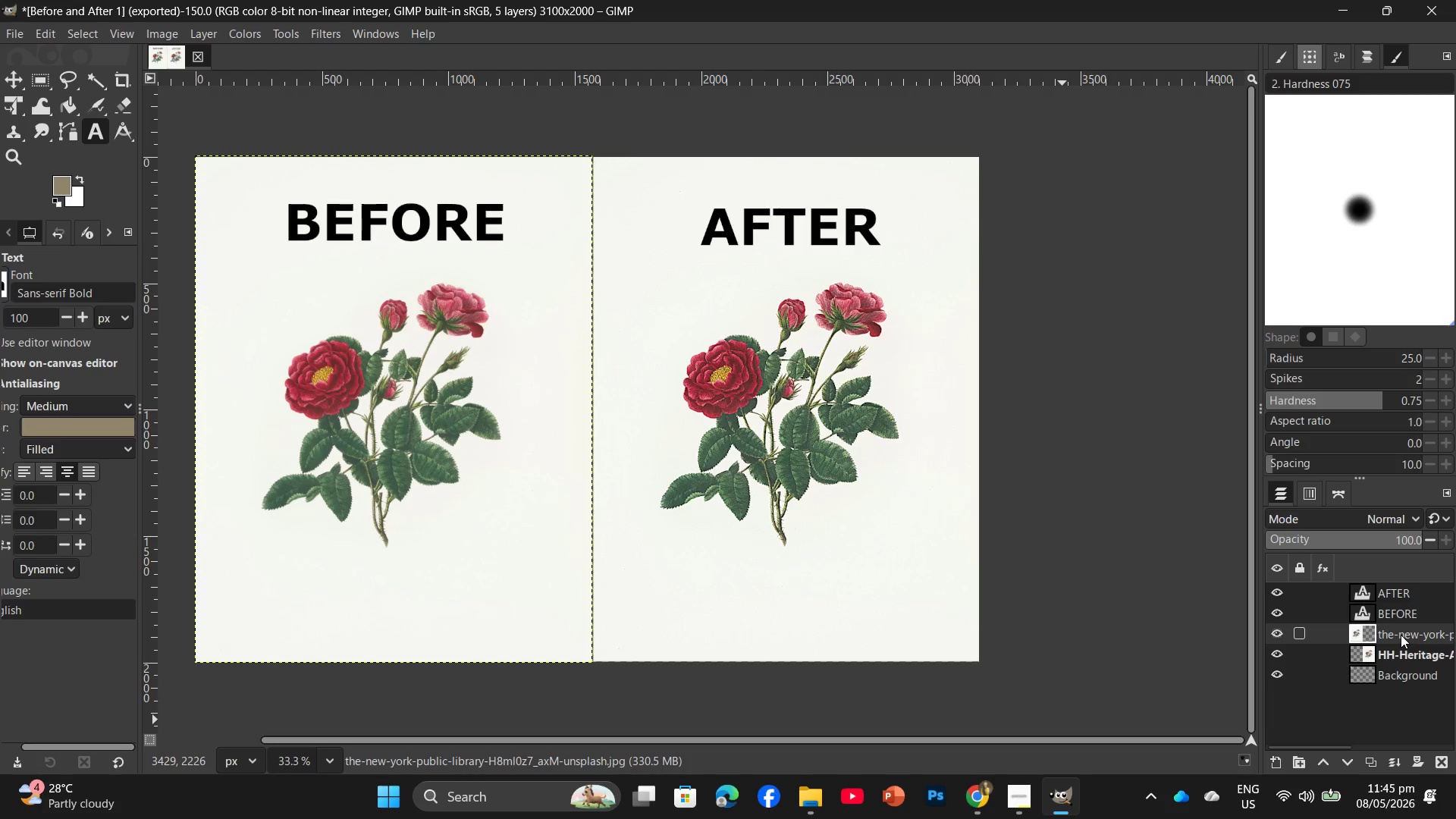 
right_click([1401, 635])
 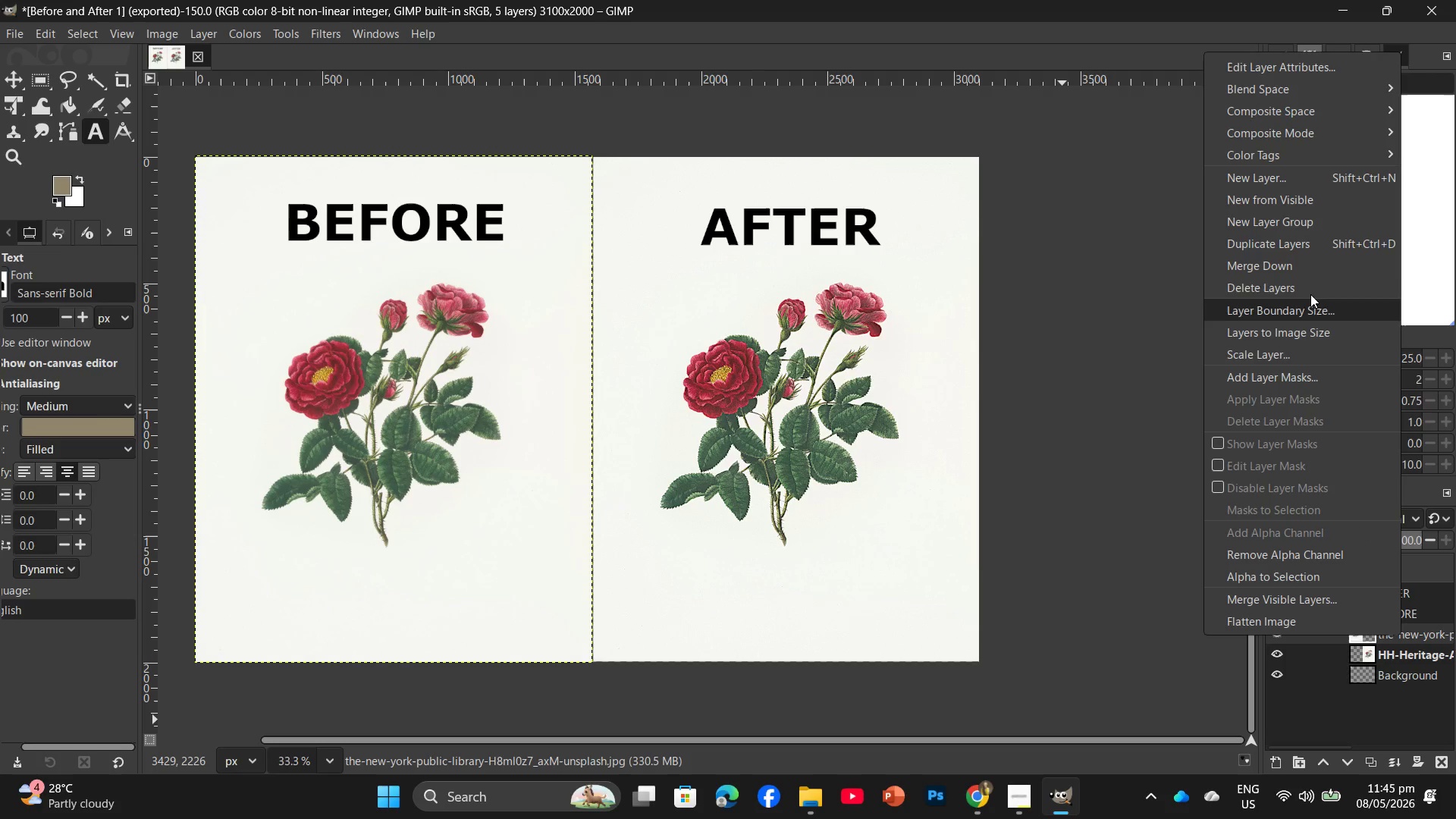 
left_click([1309, 282])
 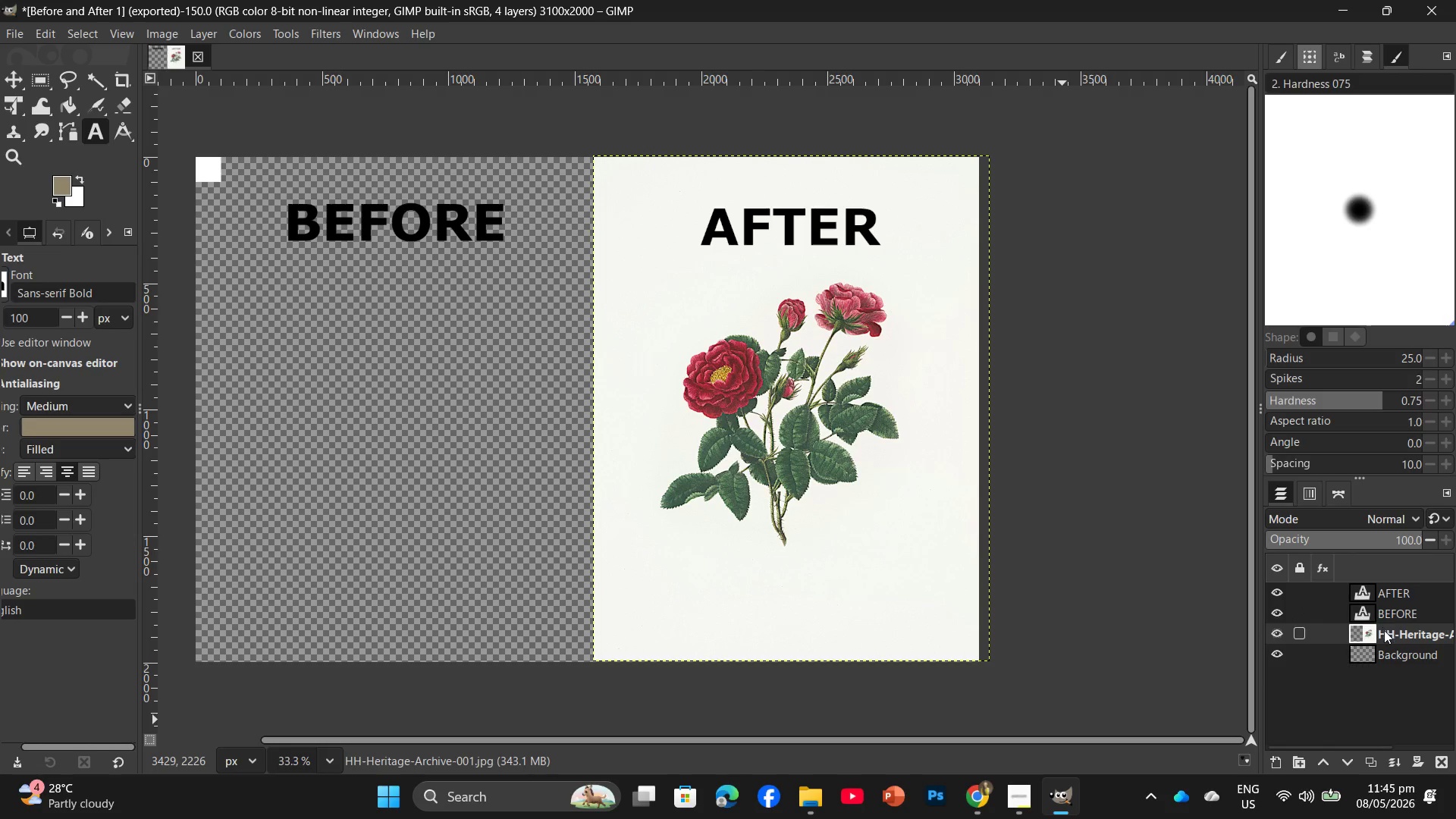 
right_click([1384, 630])
 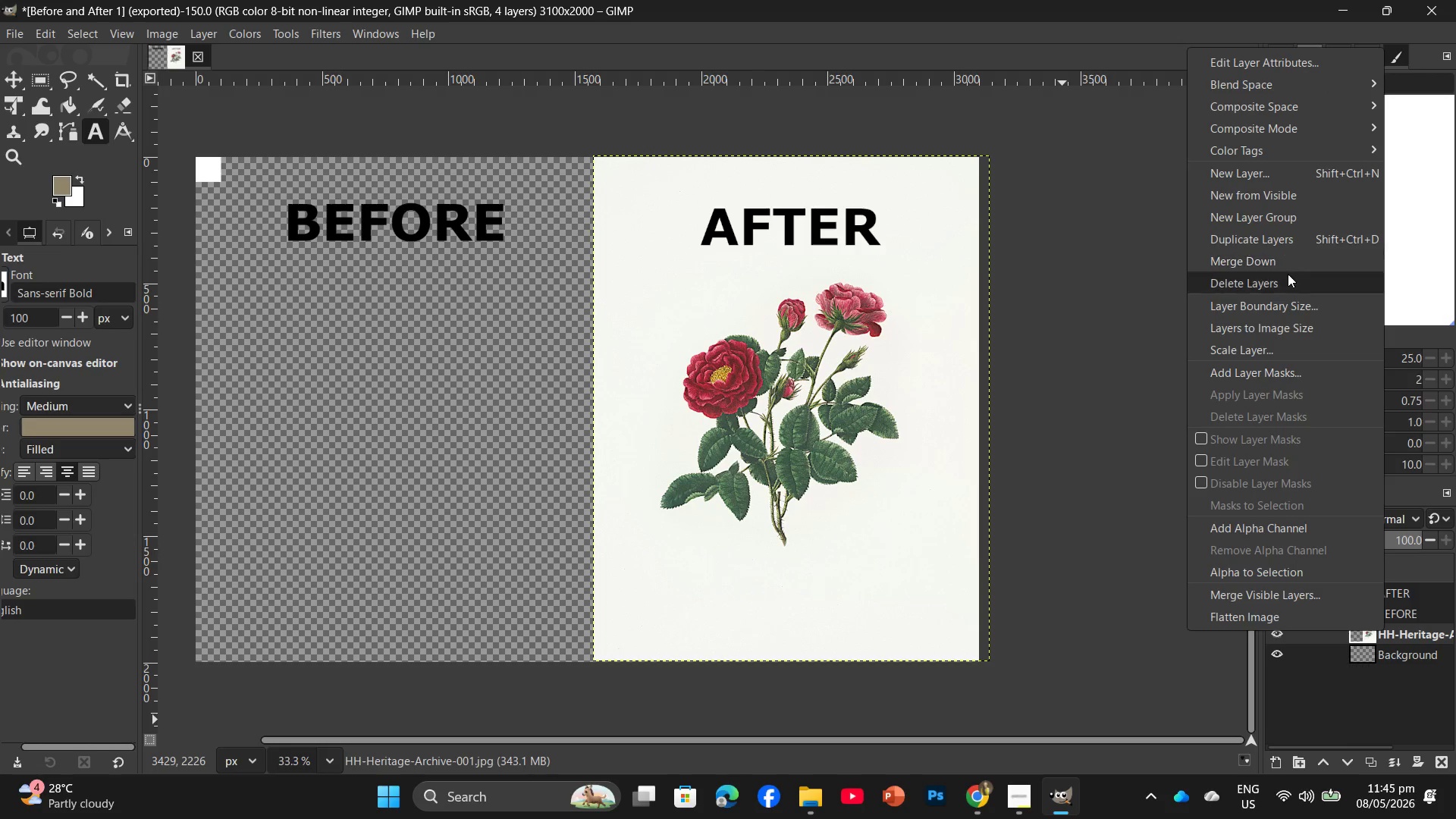 
left_click([1288, 274])
 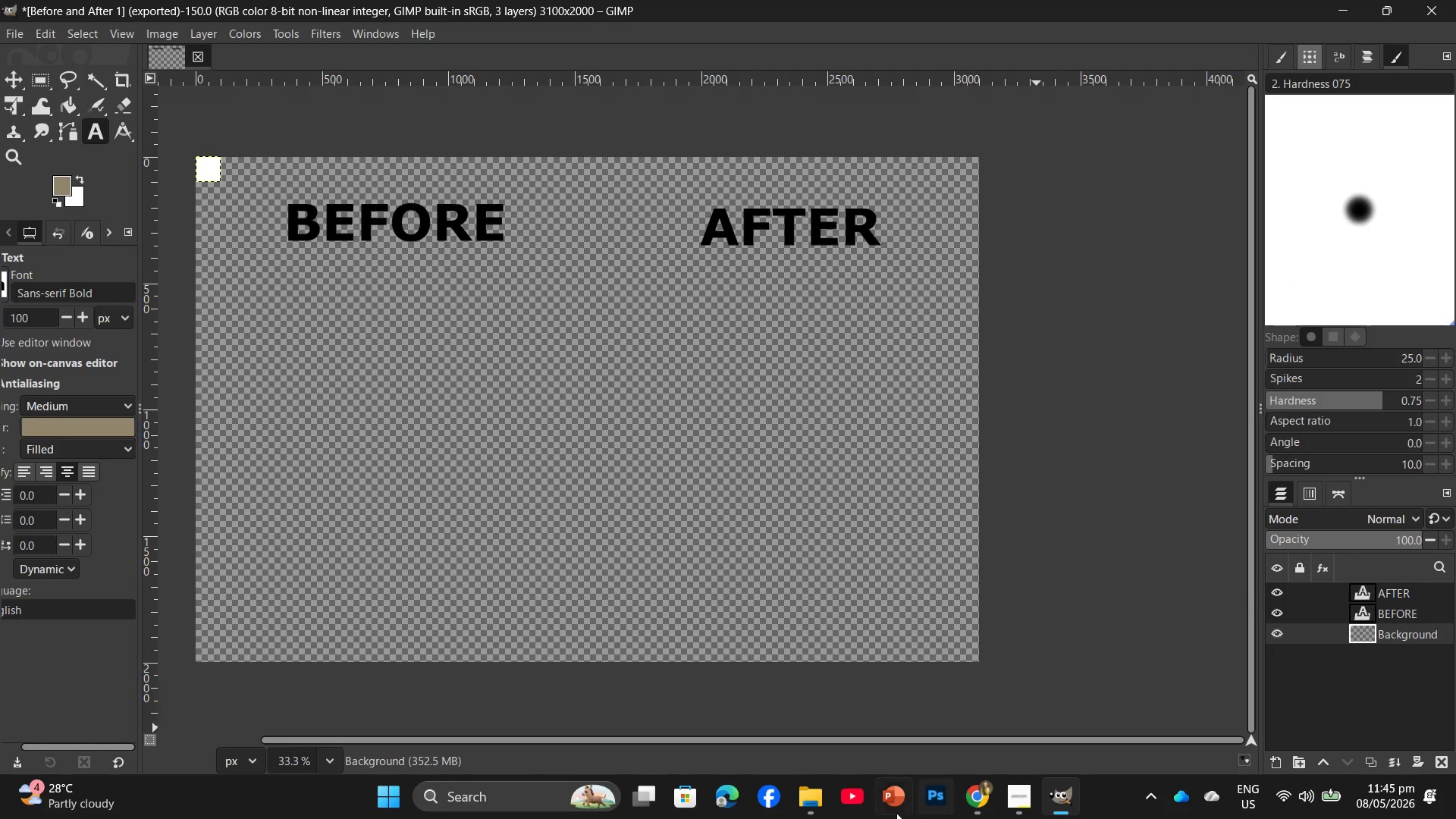 
mouse_move([818, 787])
 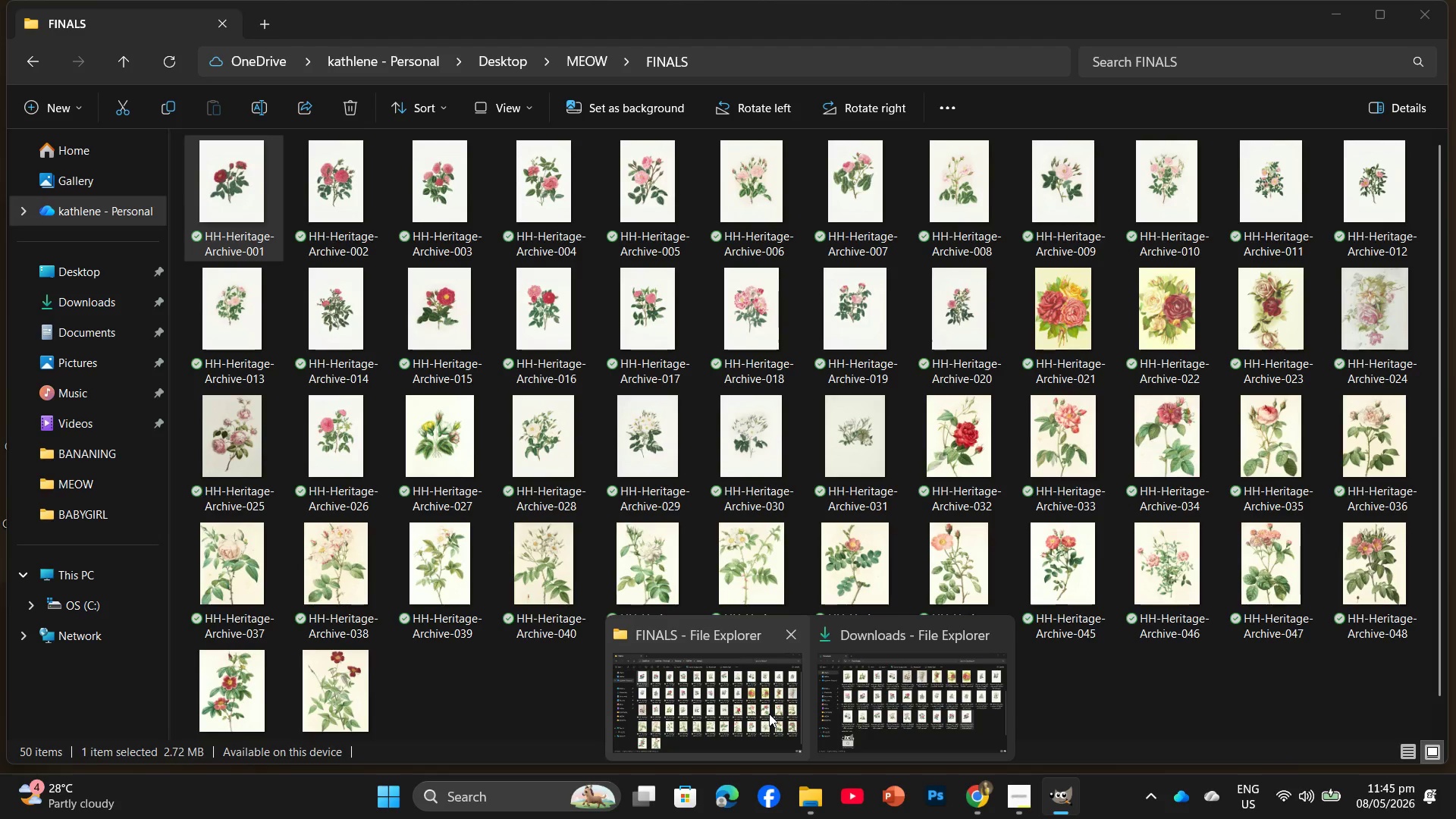 
left_click([769, 714])
 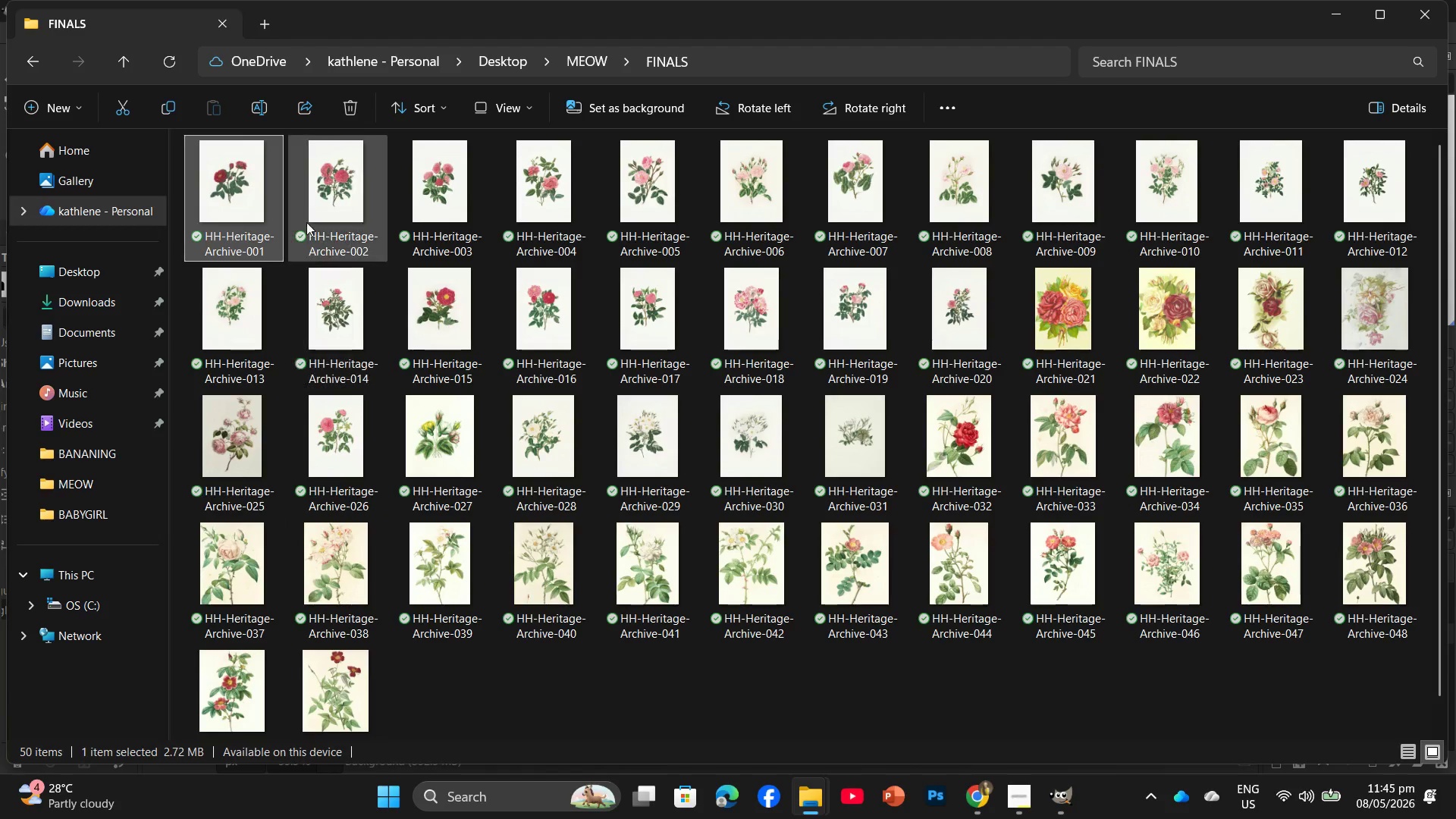 
left_click_drag(start_coordinate=[314, 181], to_coordinate=[812, 524])
 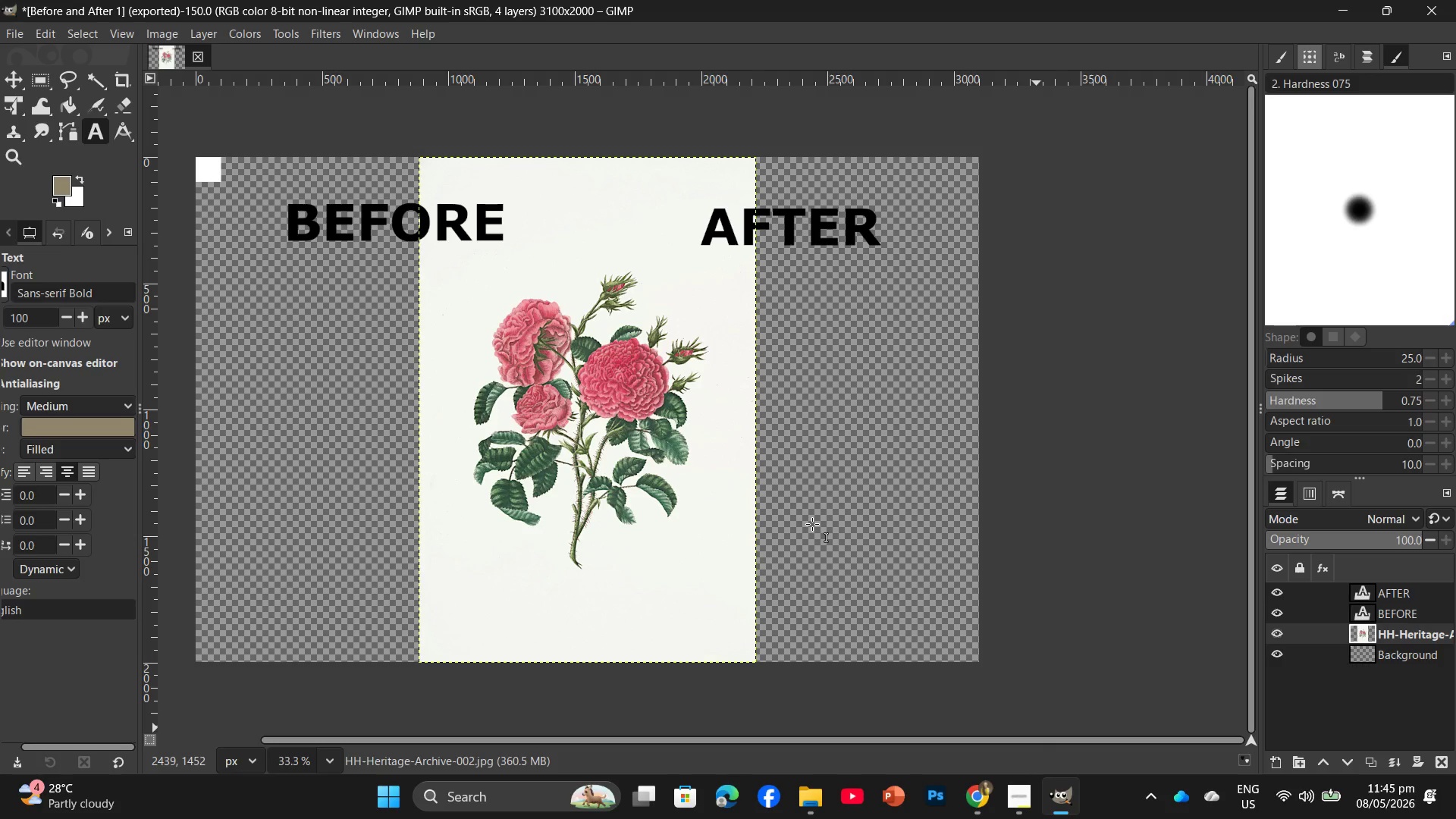 
wait(10.48)
 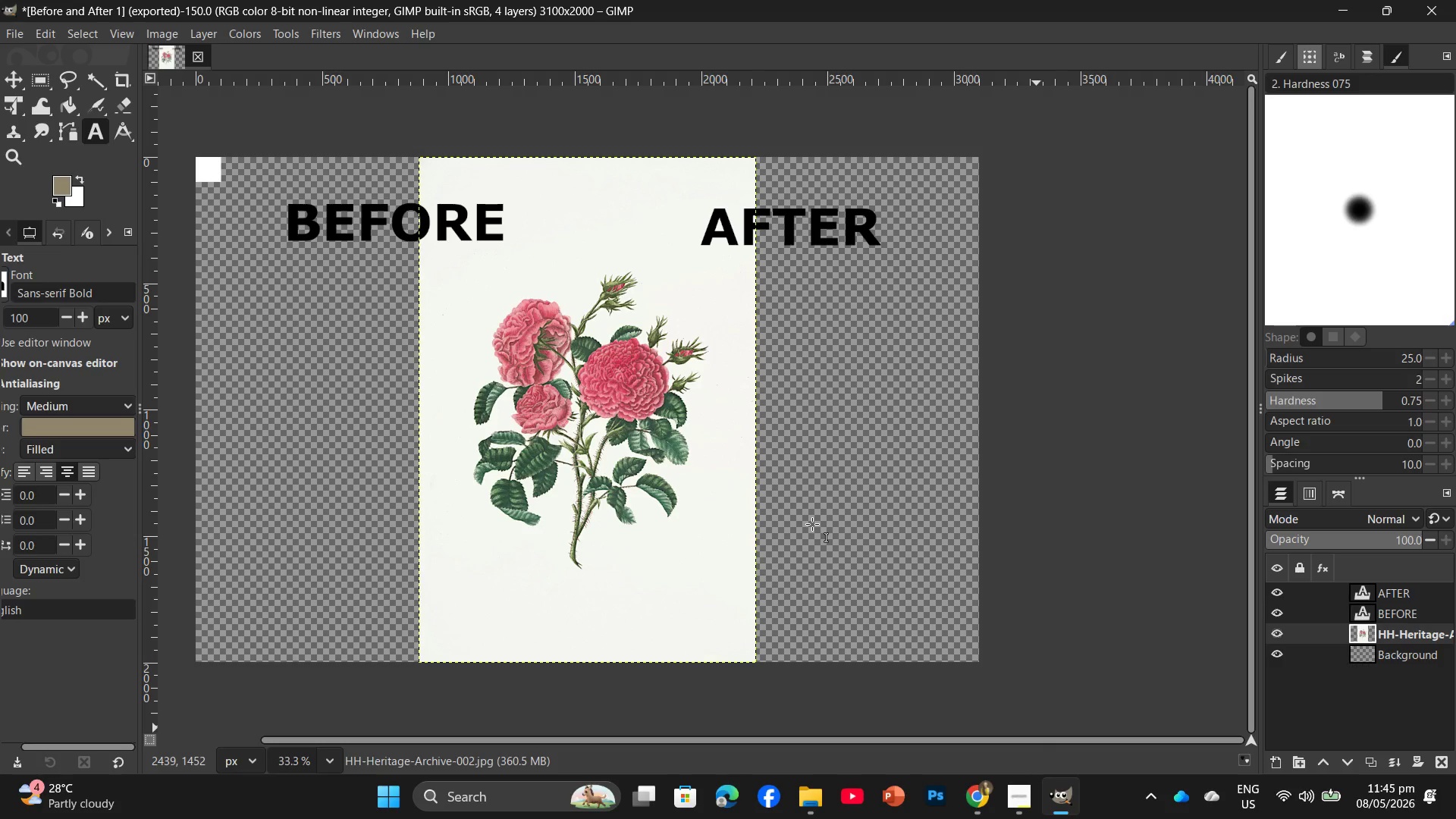 
left_click([4, 74])
 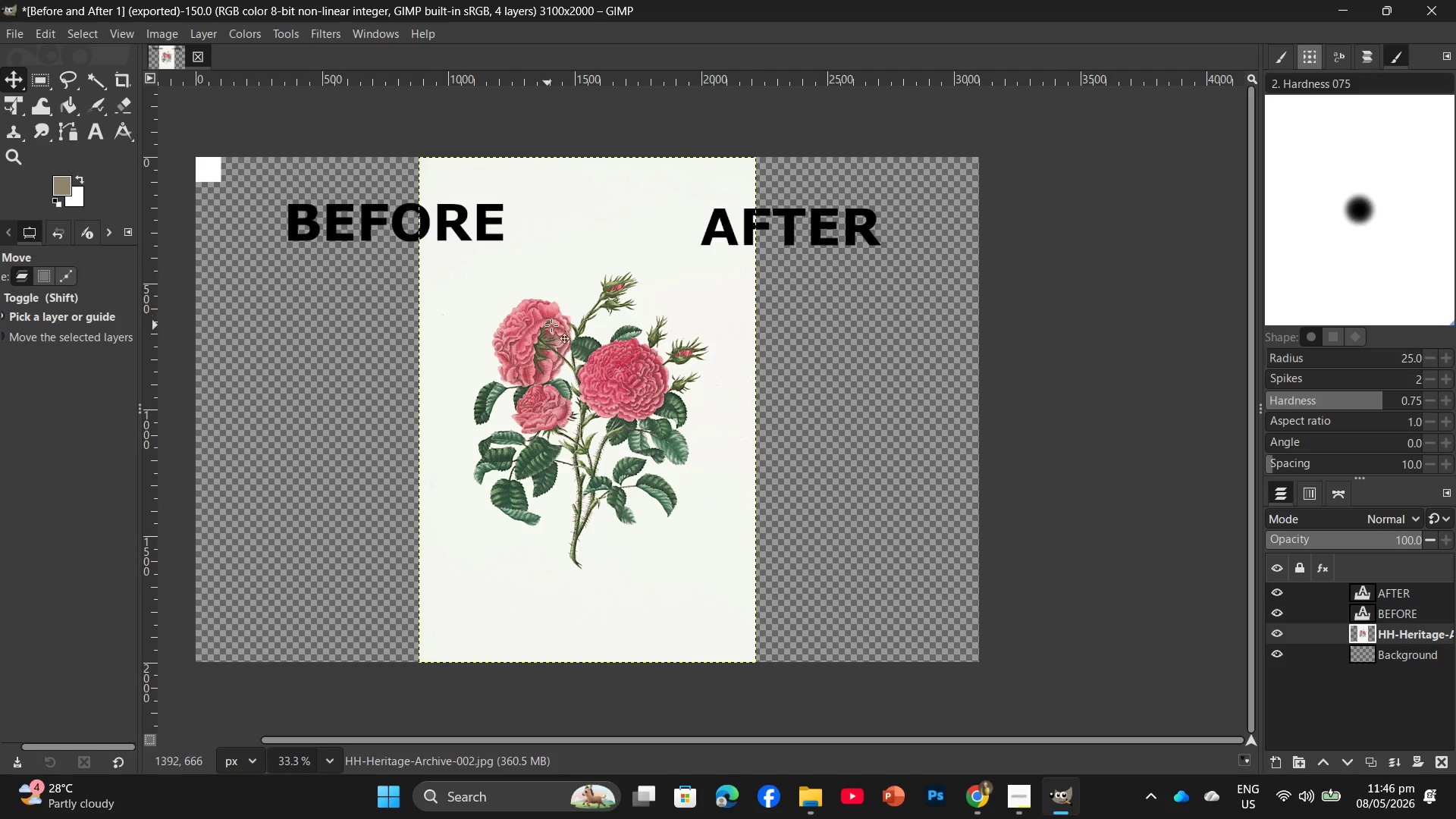 
left_click_drag(start_coordinate=[563, 326], to_coordinate=[787, 326])
 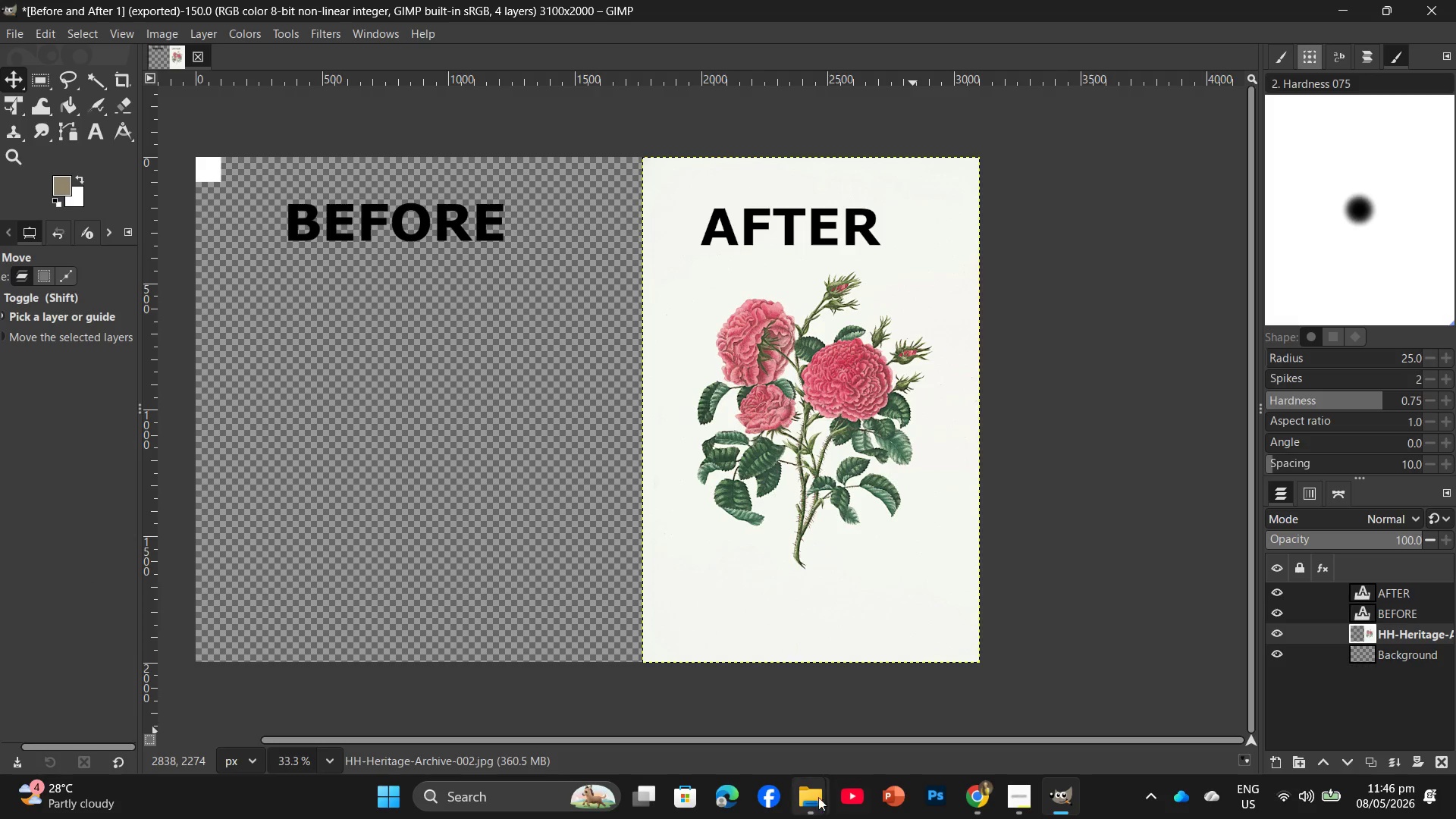 
wait(5.2)
 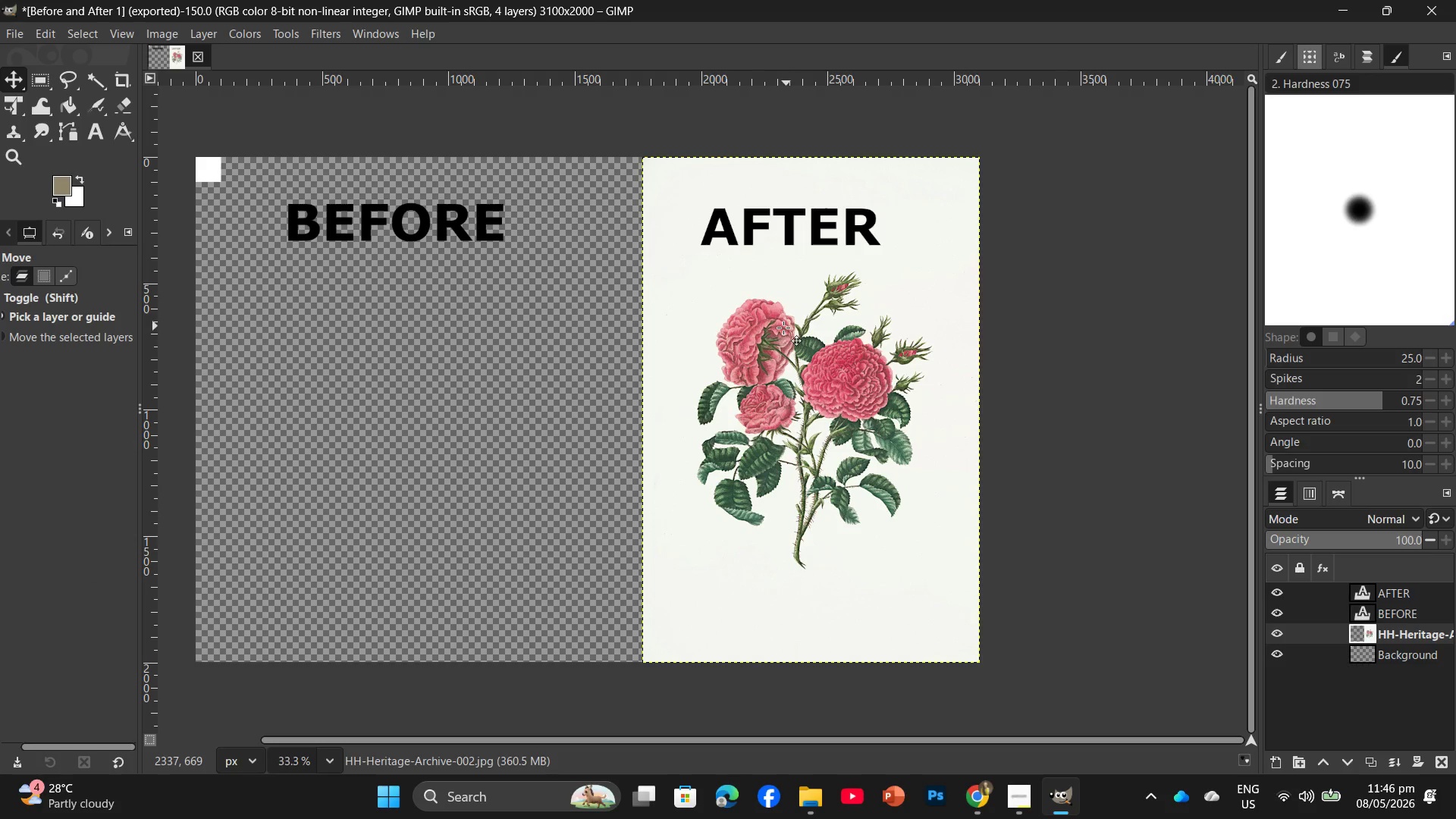 
left_click([1376, 654])
 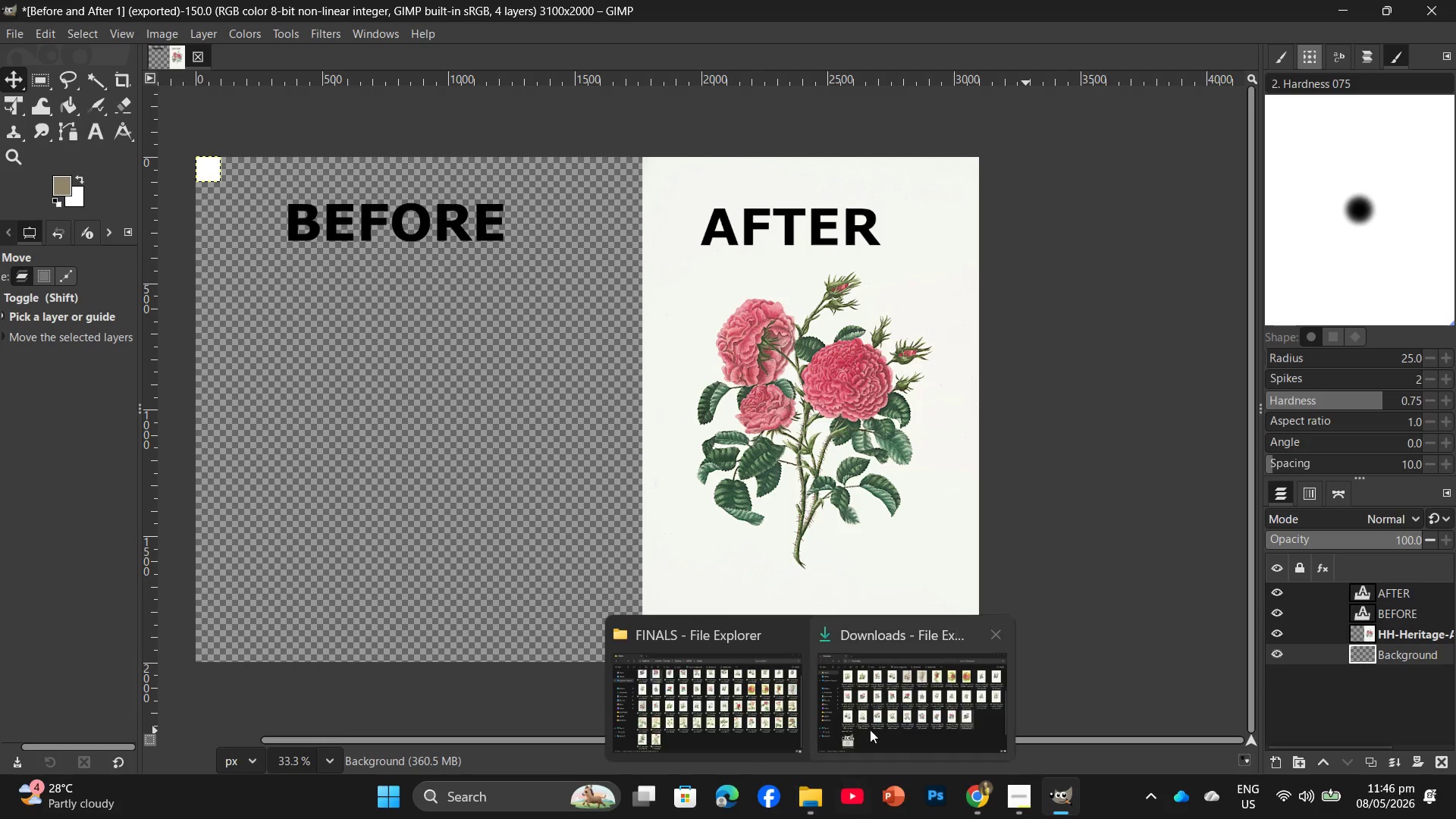 
left_click([880, 716])
 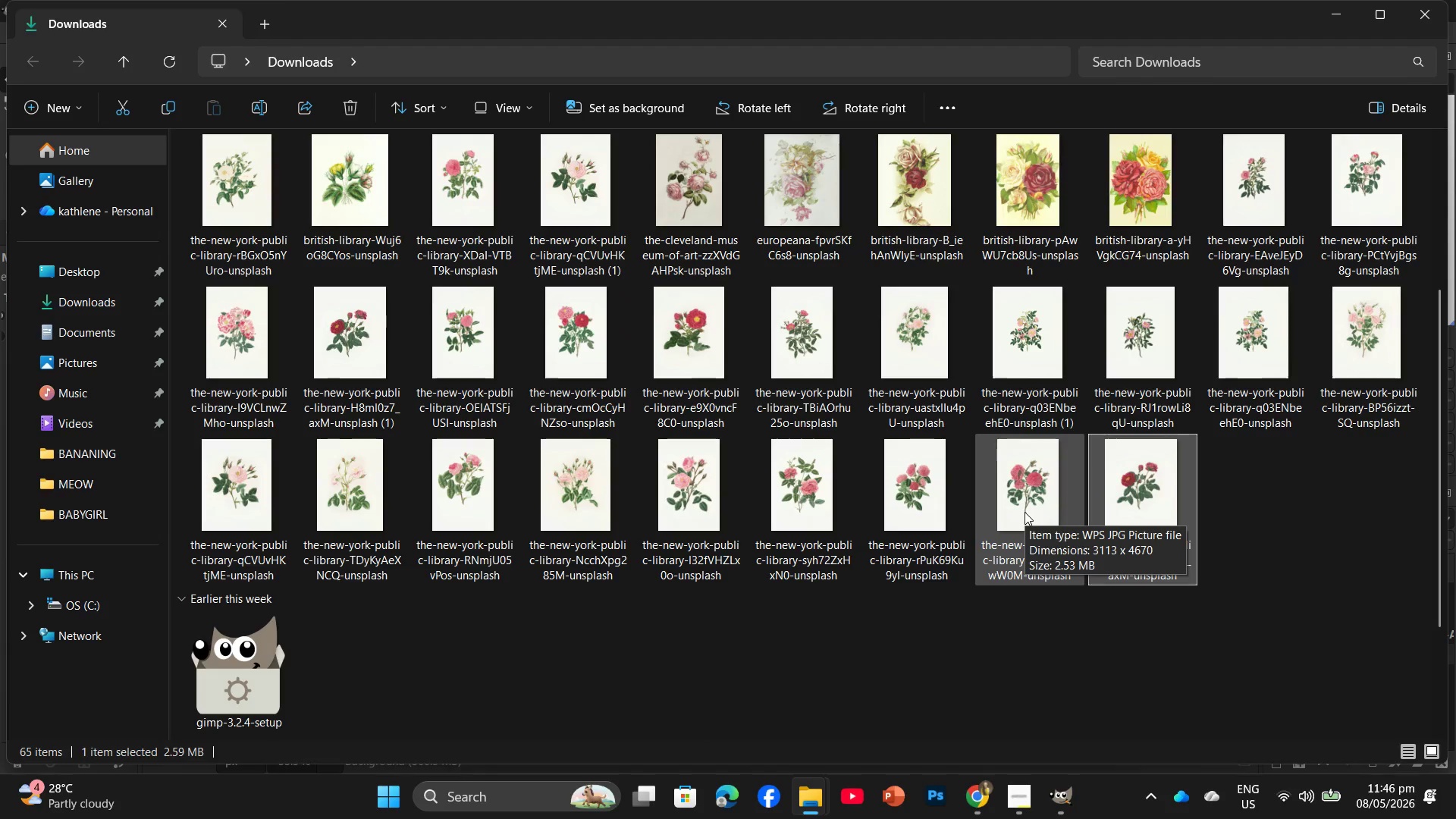 
wait(12.95)
 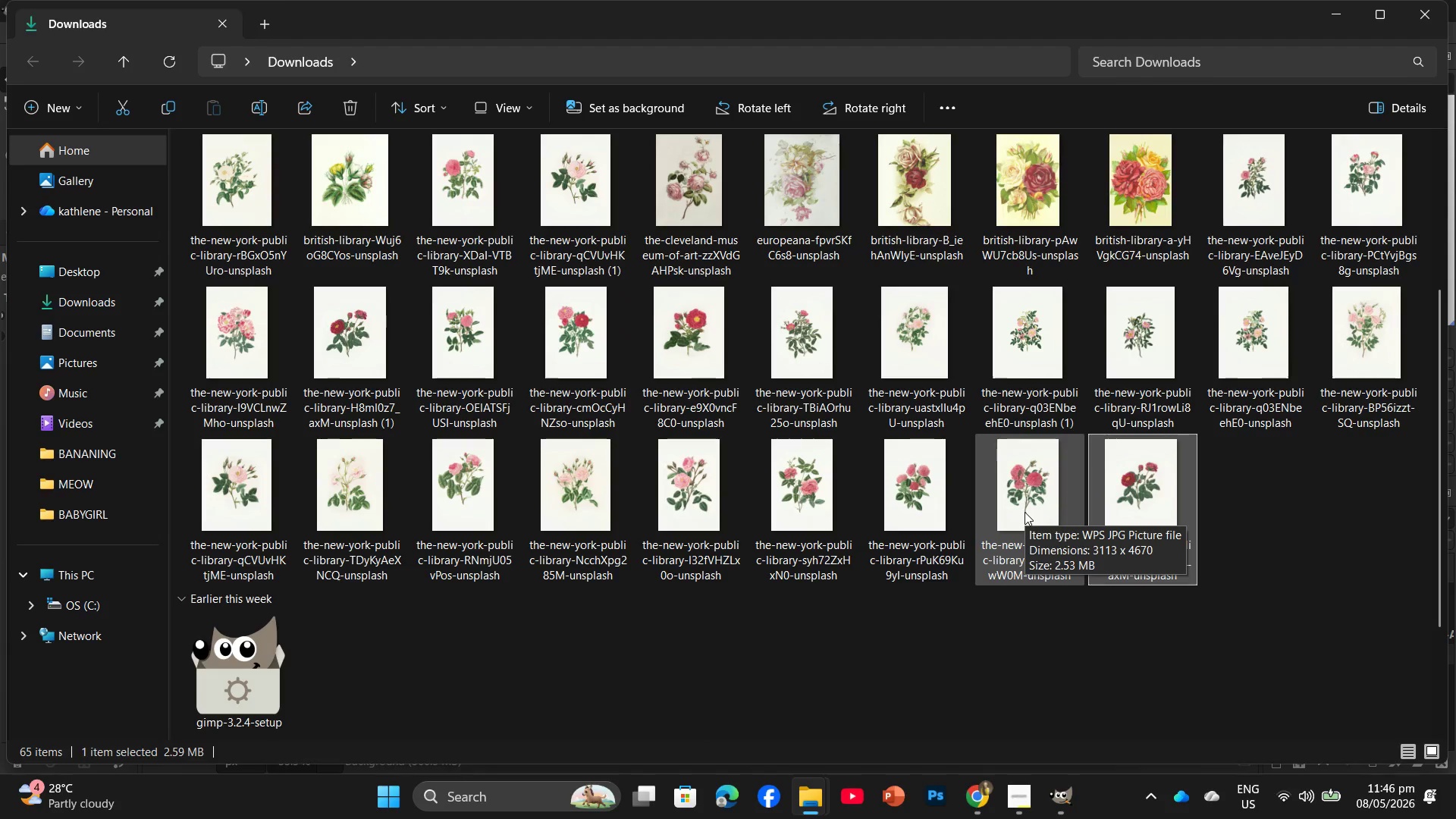 
left_click_drag(start_coordinate=[1020, 501], to_coordinate=[494, 453])
 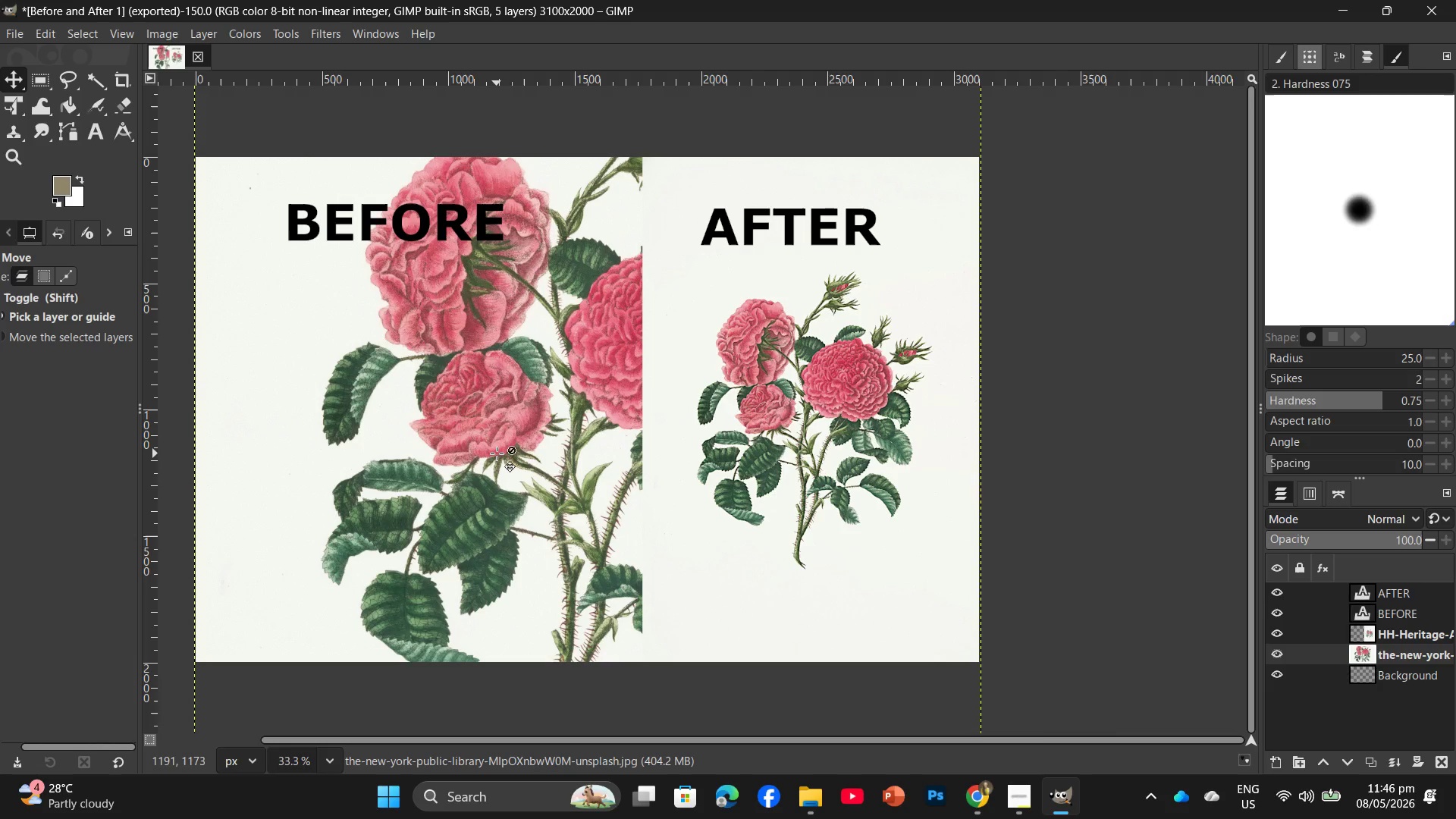 
wait(14.12)
 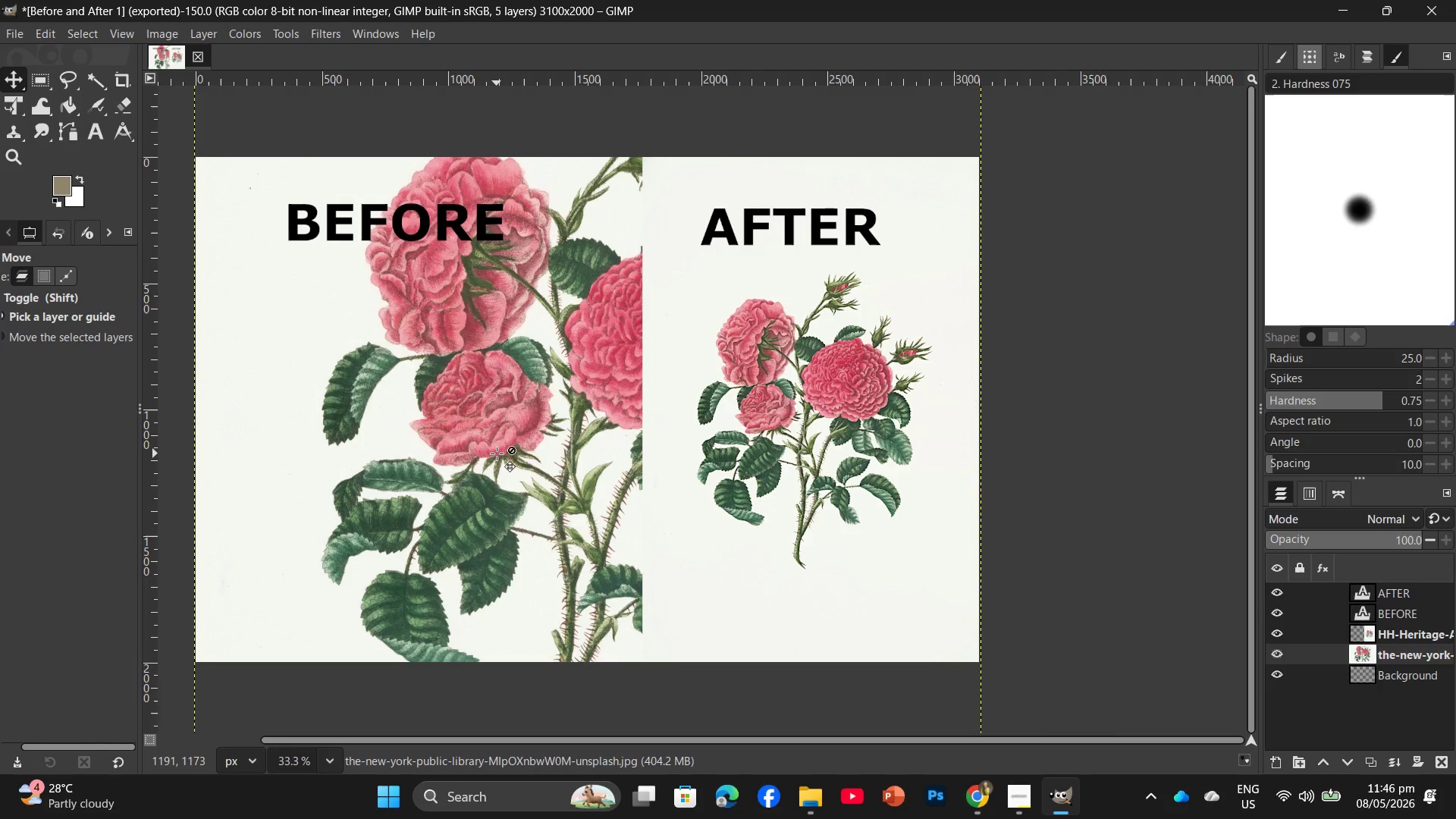 
left_click([16, 111])
 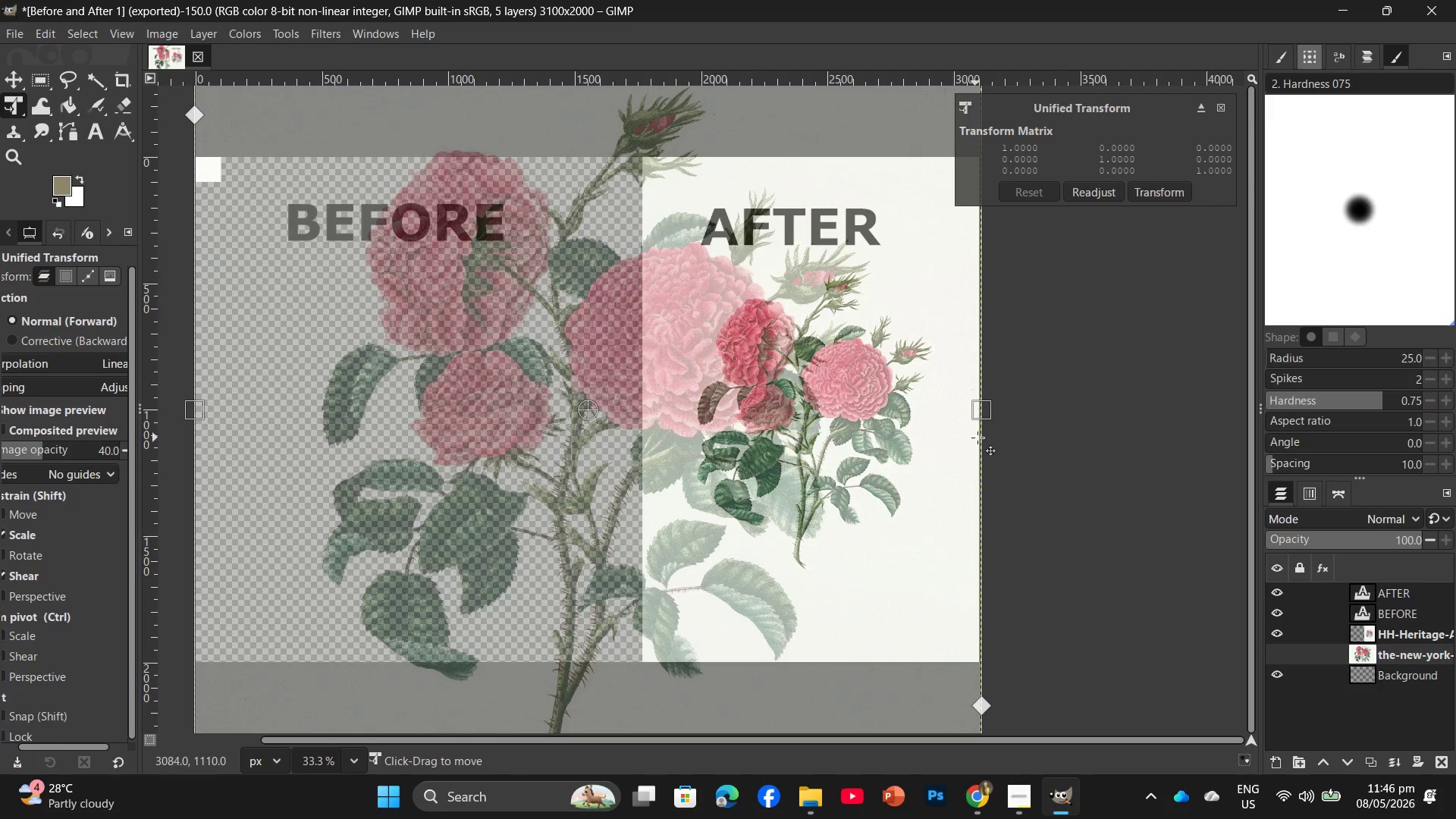 
left_click_drag(start_coordinate=[987, 418], to_coordinate=[533, 416])
 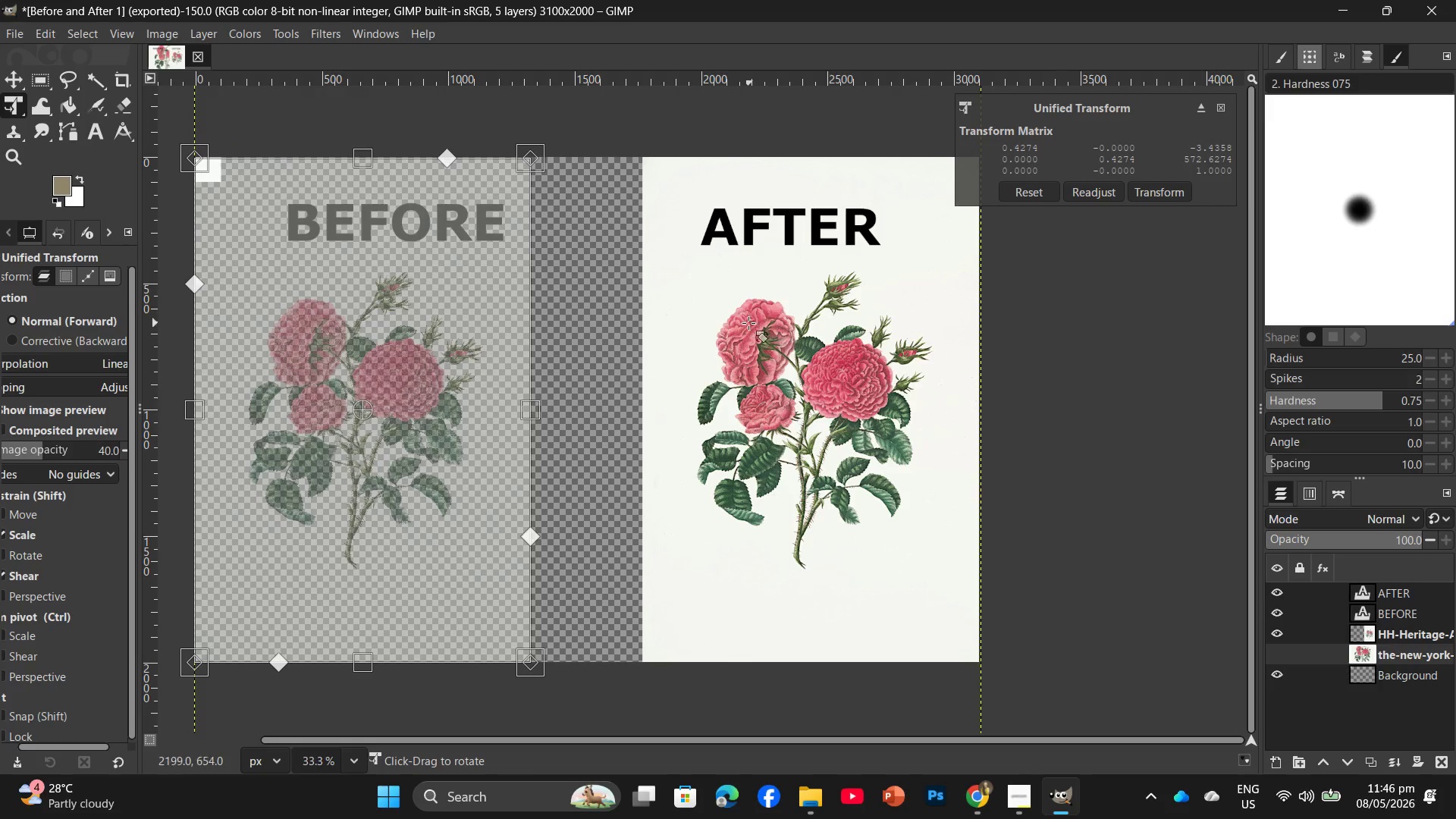 
key(Enter)
 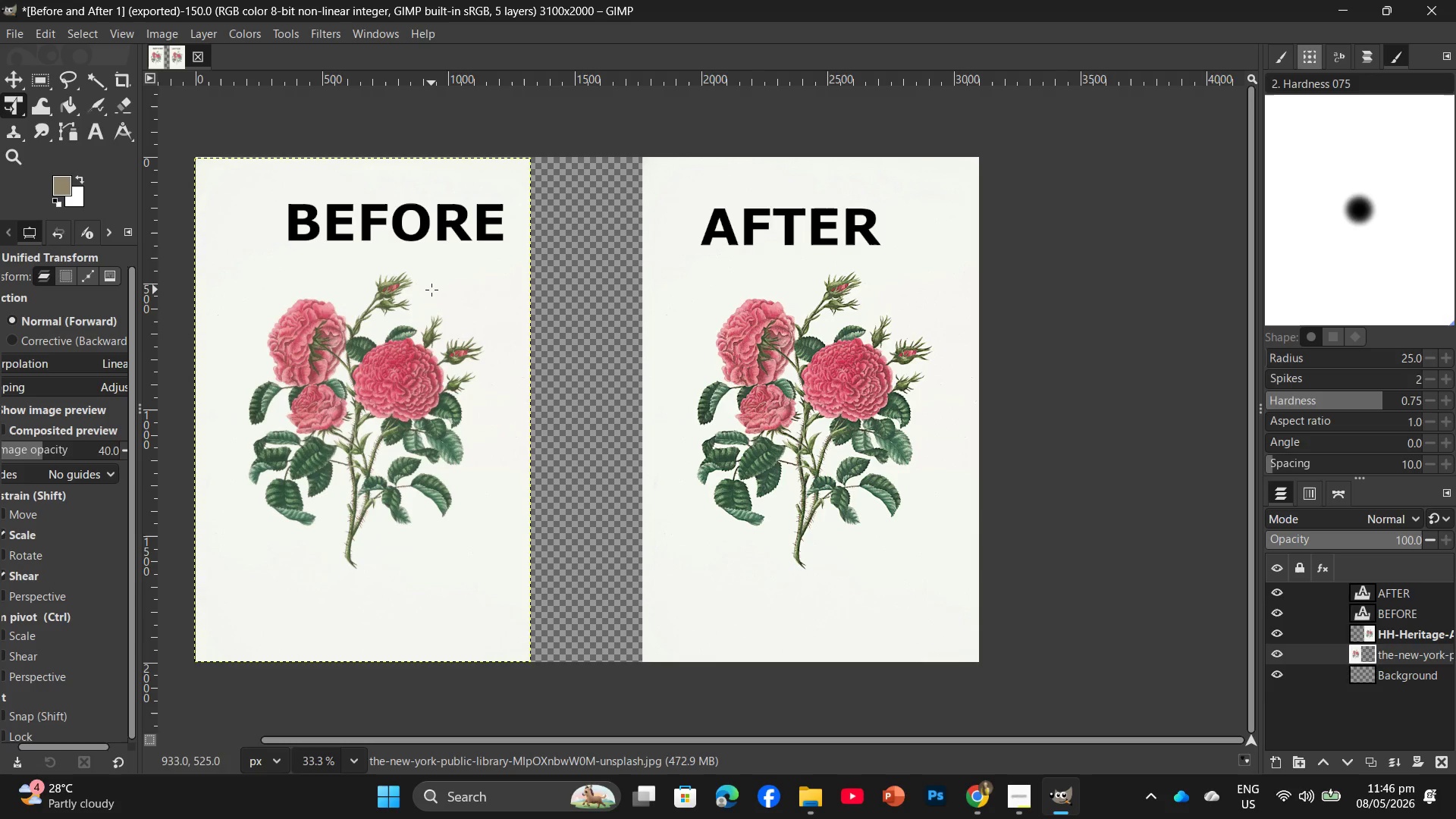 
left_click_drag(start_coordinate=[450, 295], to_coordinate=[491, 296])
 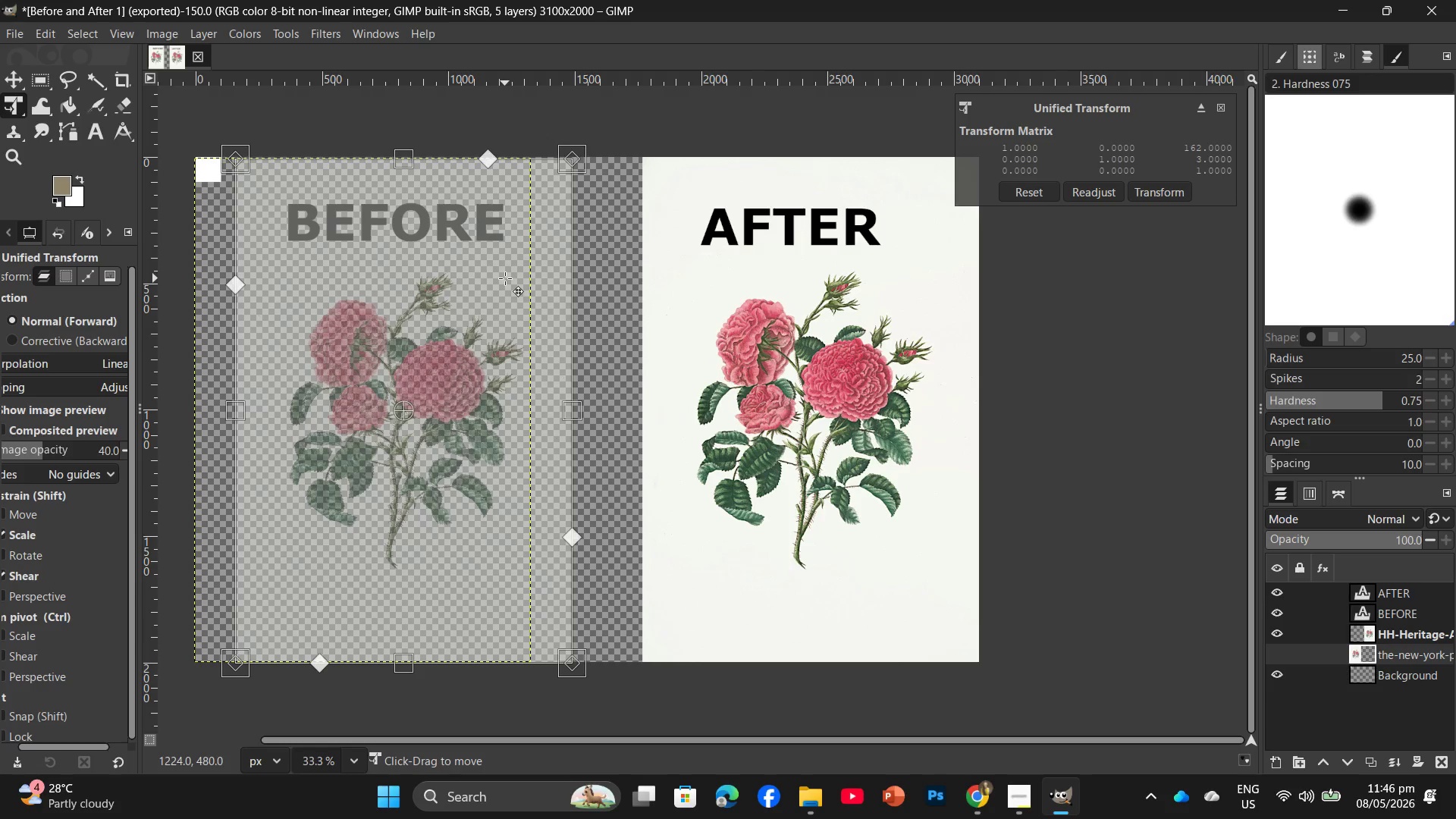 
key(Enter)
 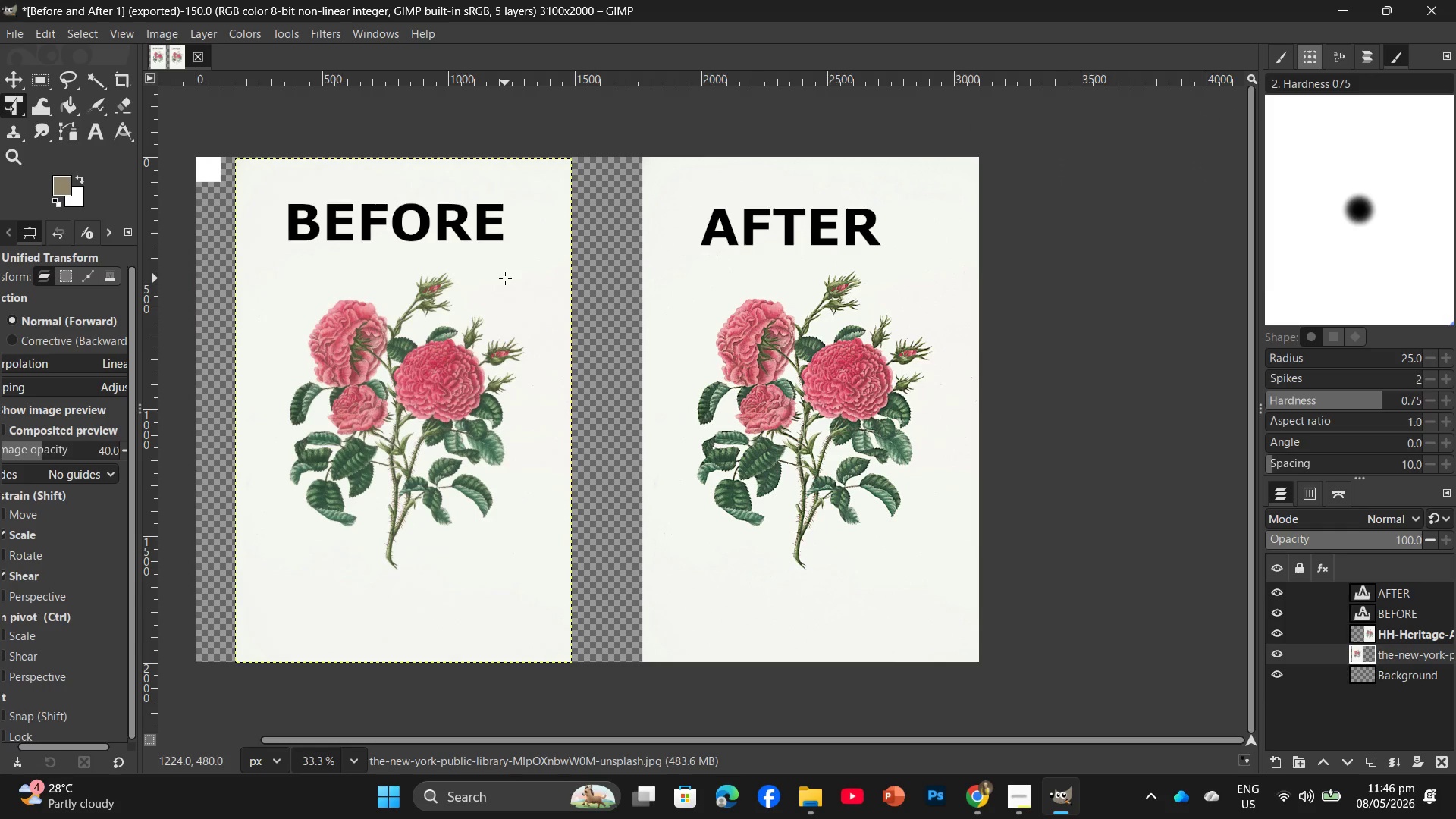 
wait(9.3)
 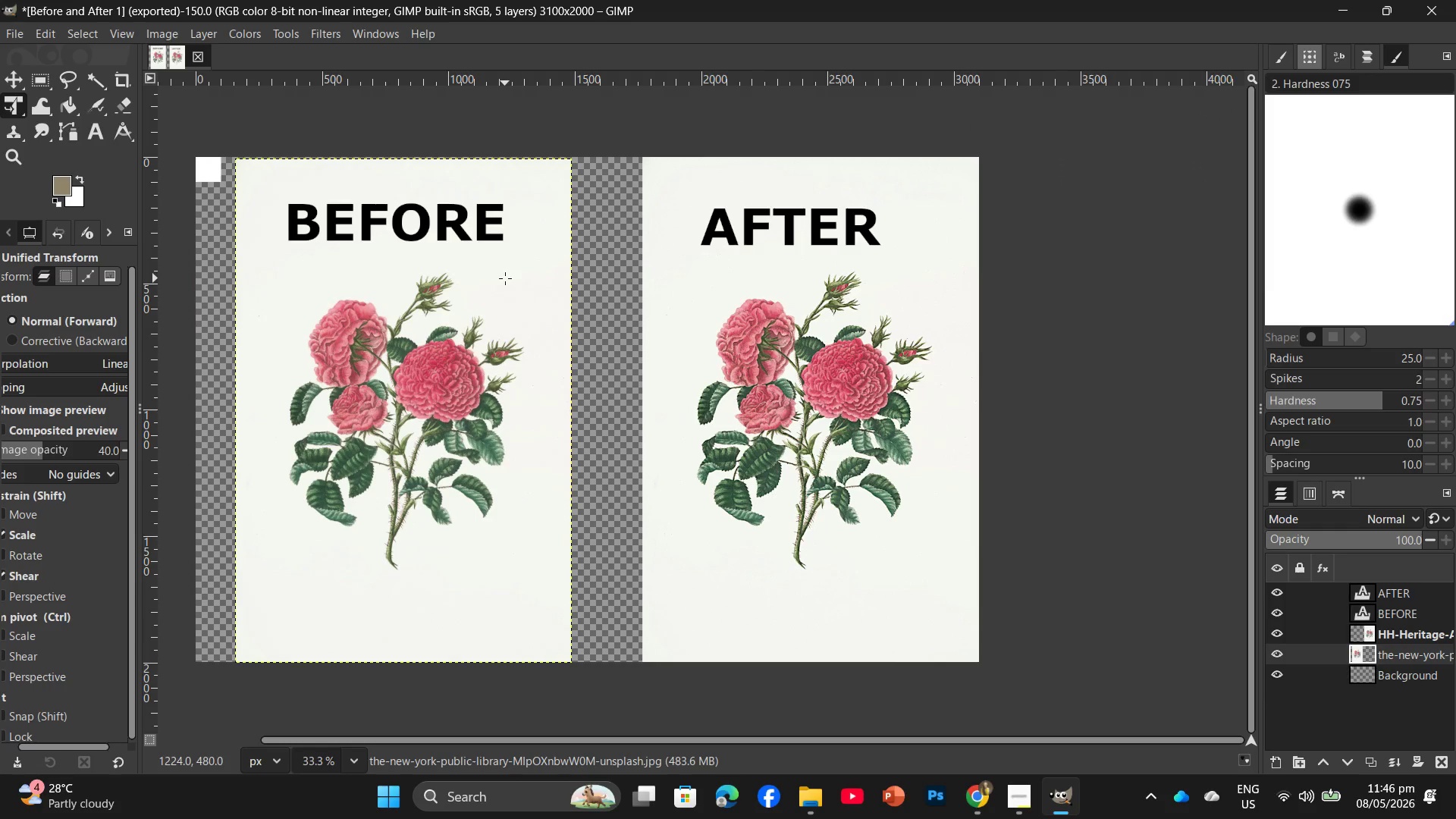 
left_click([1382, 671])
 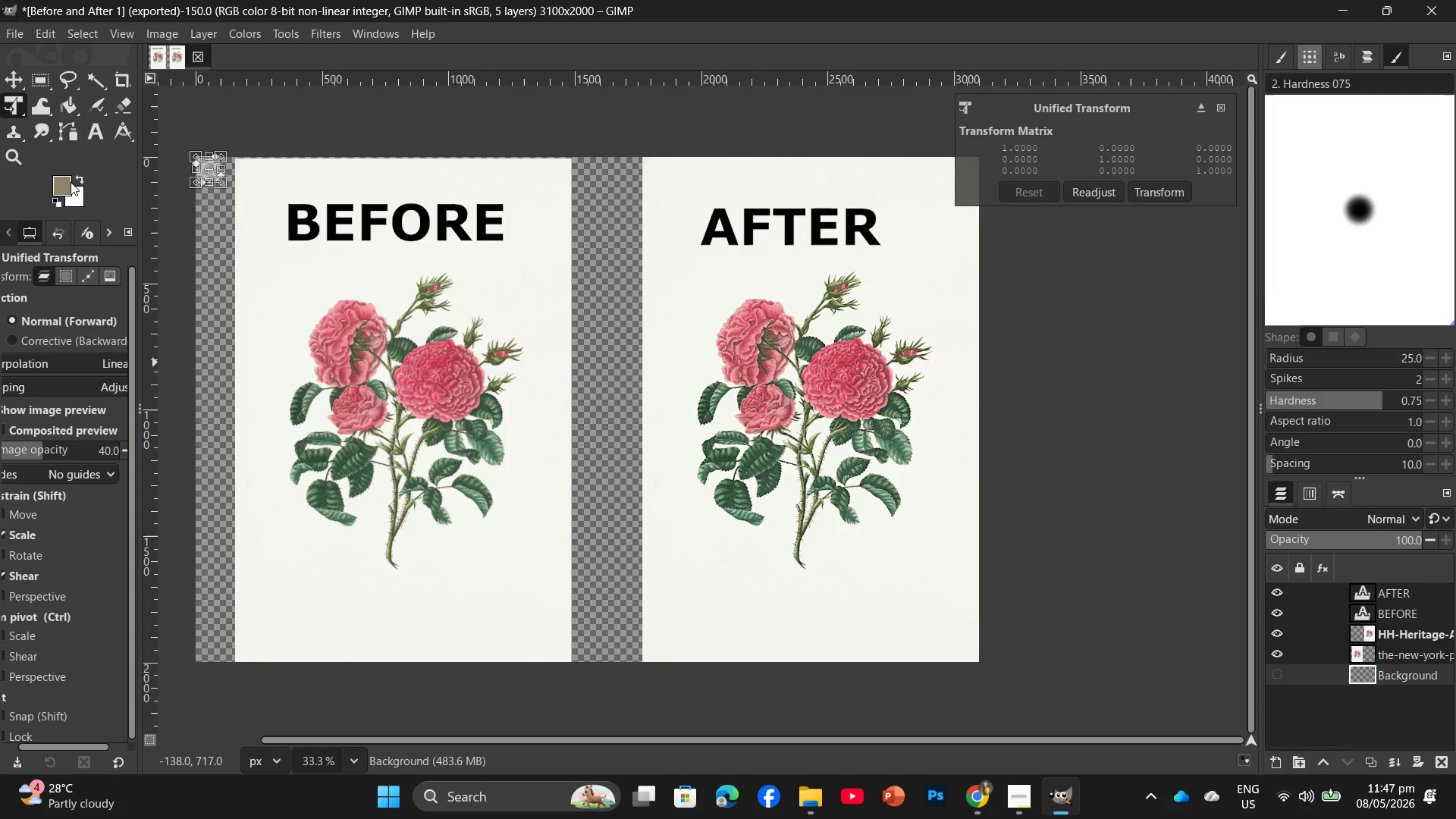 
left_click([74, 198])
 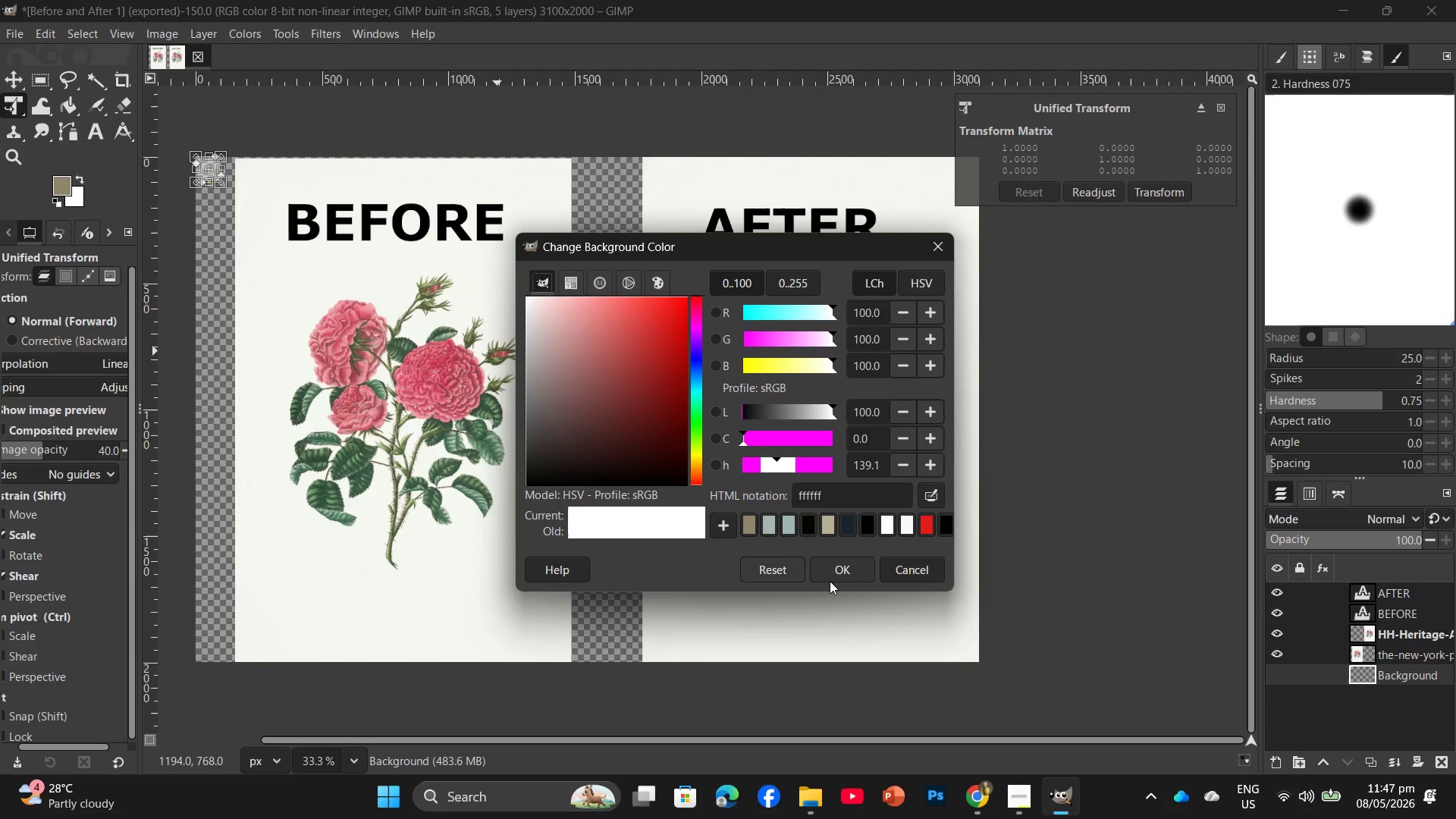 
left_click([833, 579])
 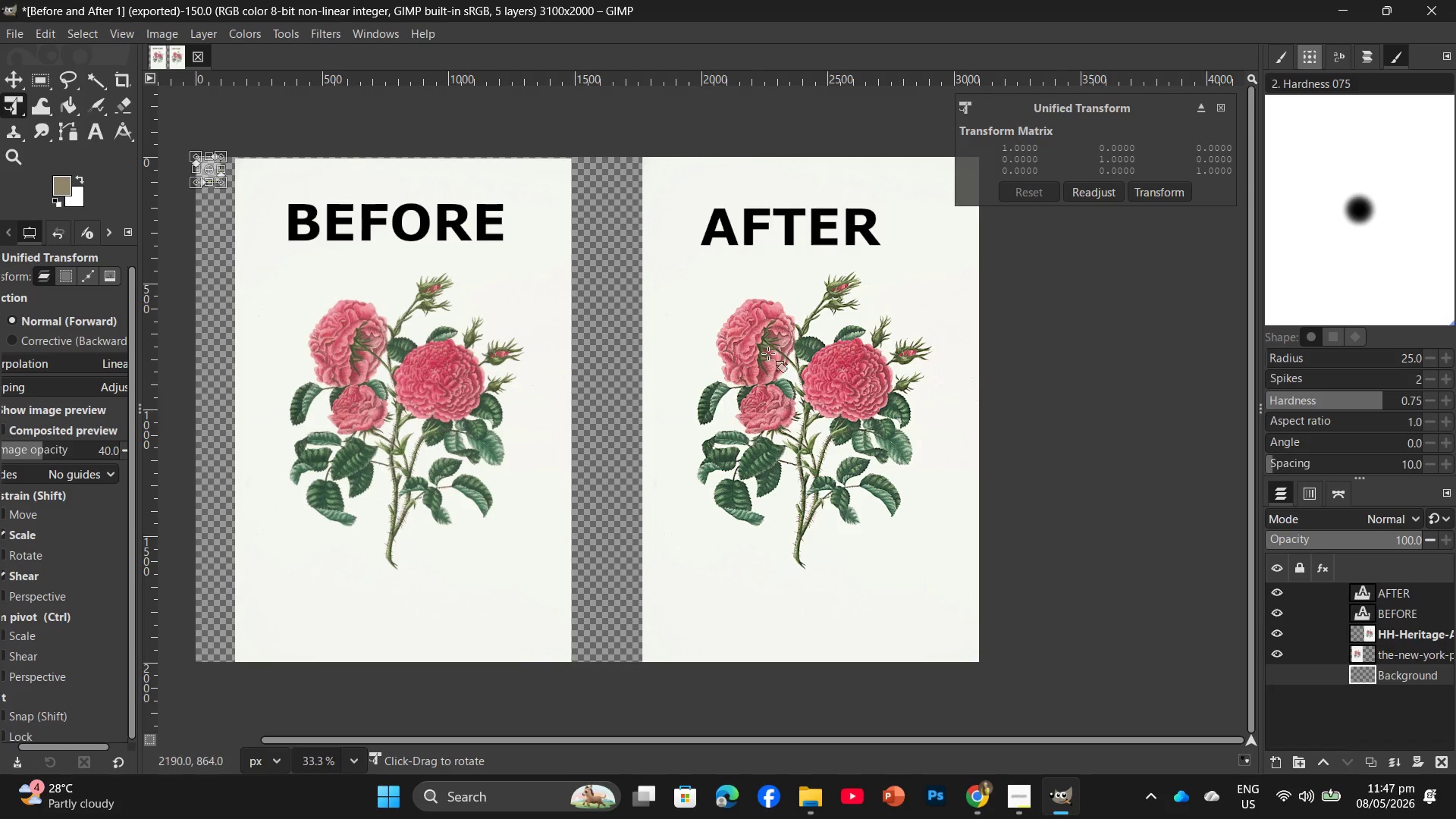 
wait(6.95)
 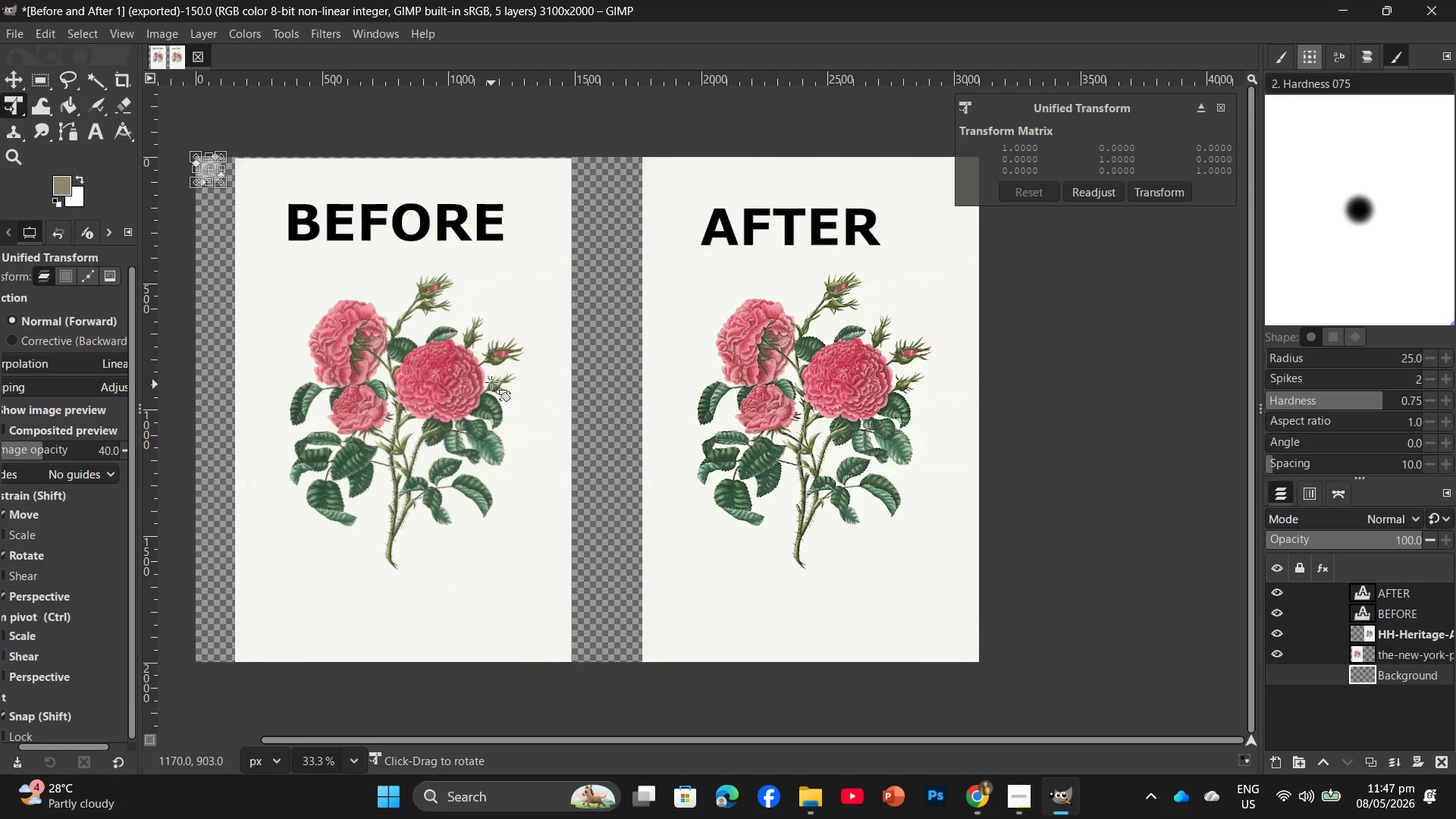 
key(Control+Shift+E)
 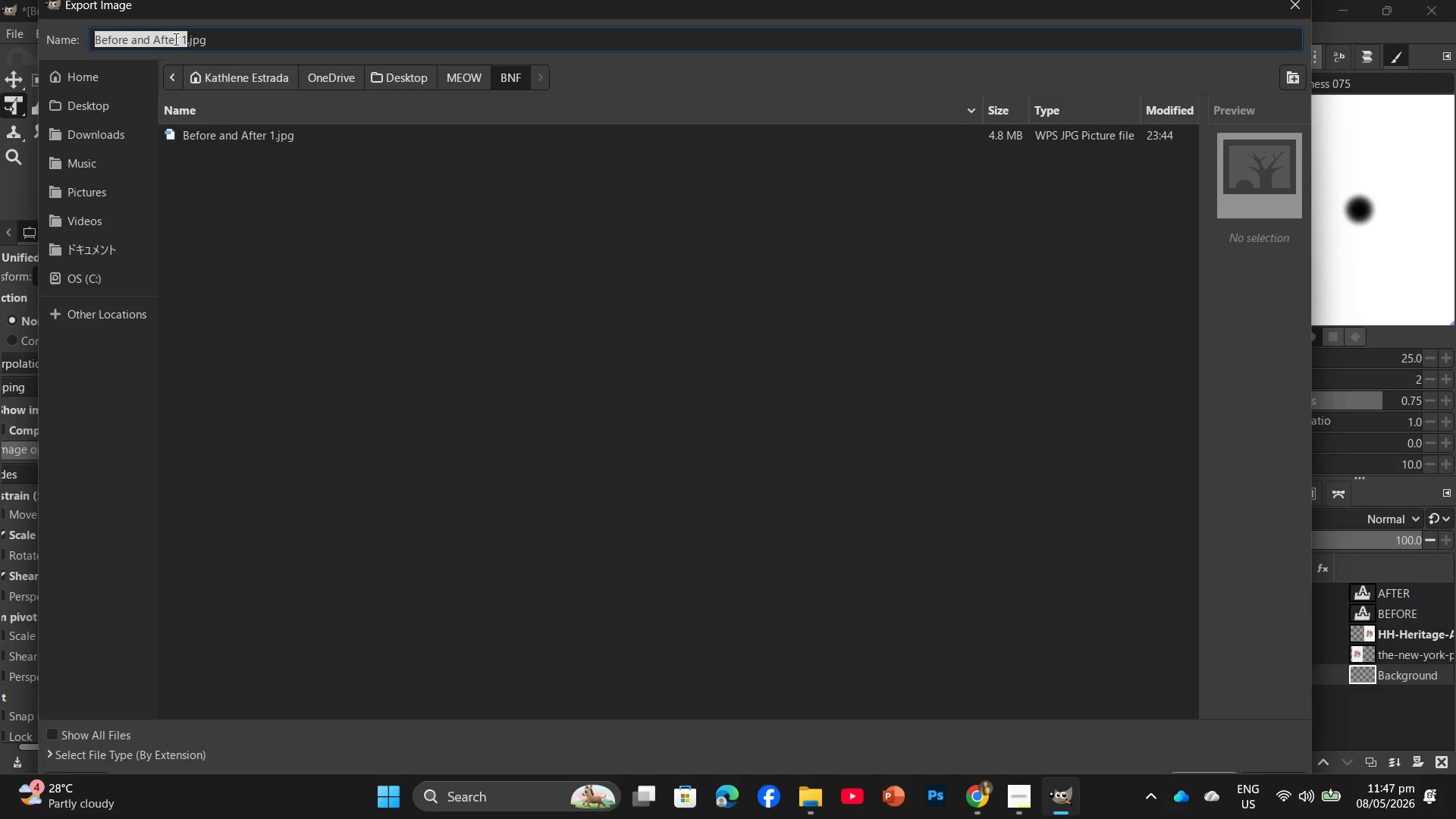 
left_click([195, 139])
 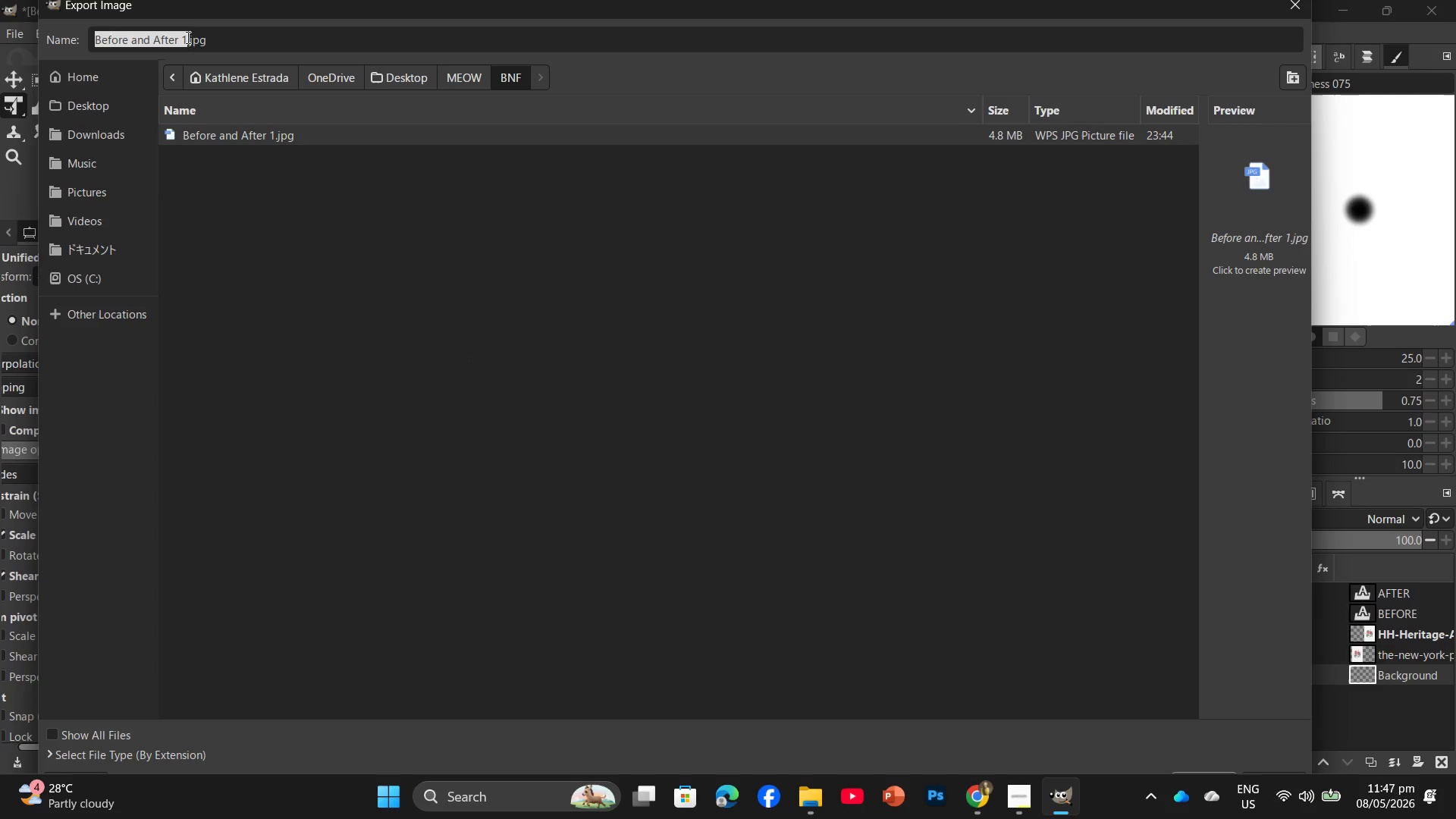 
left_click([187, 37])
 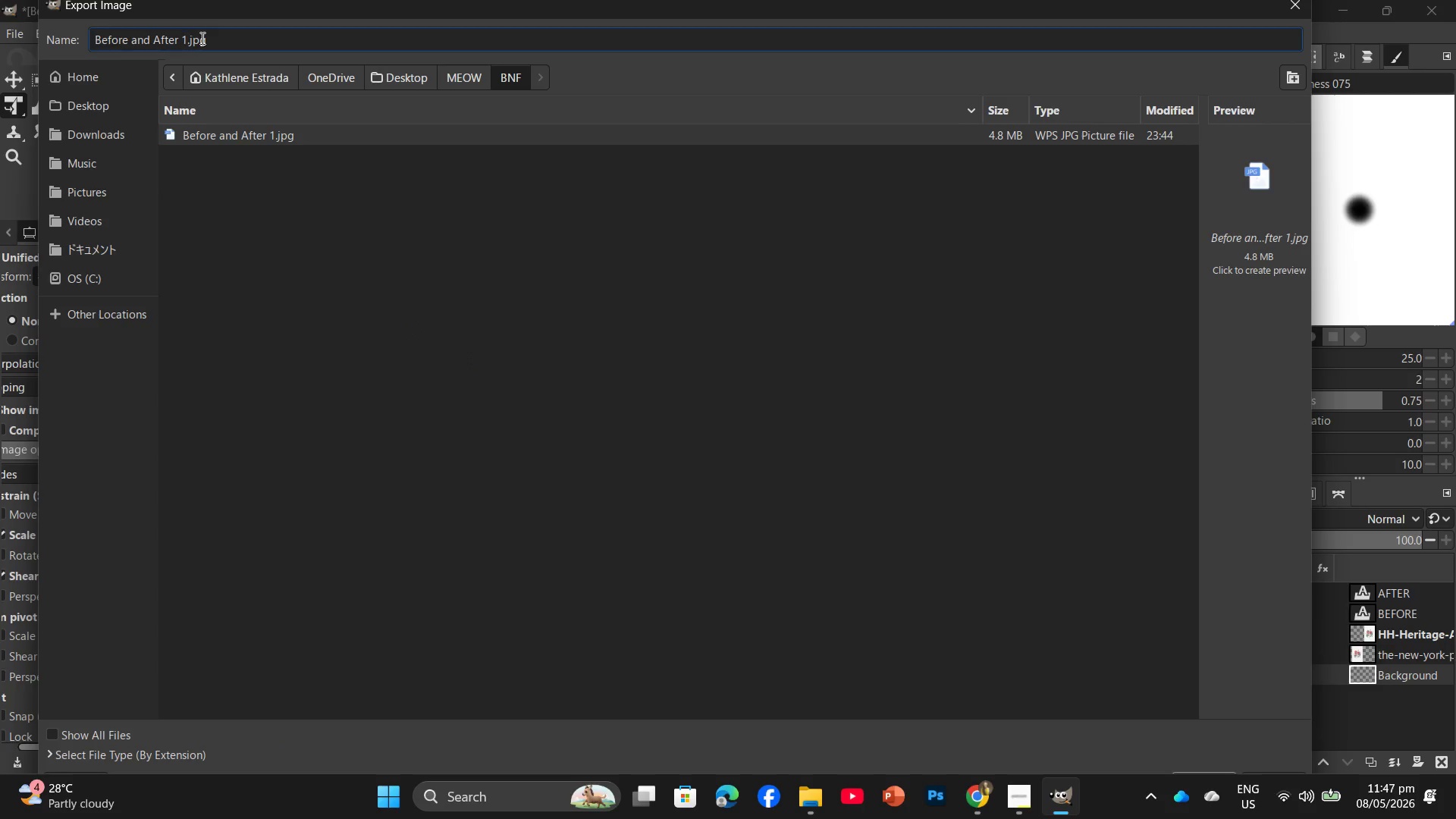 
key(Backspace)
 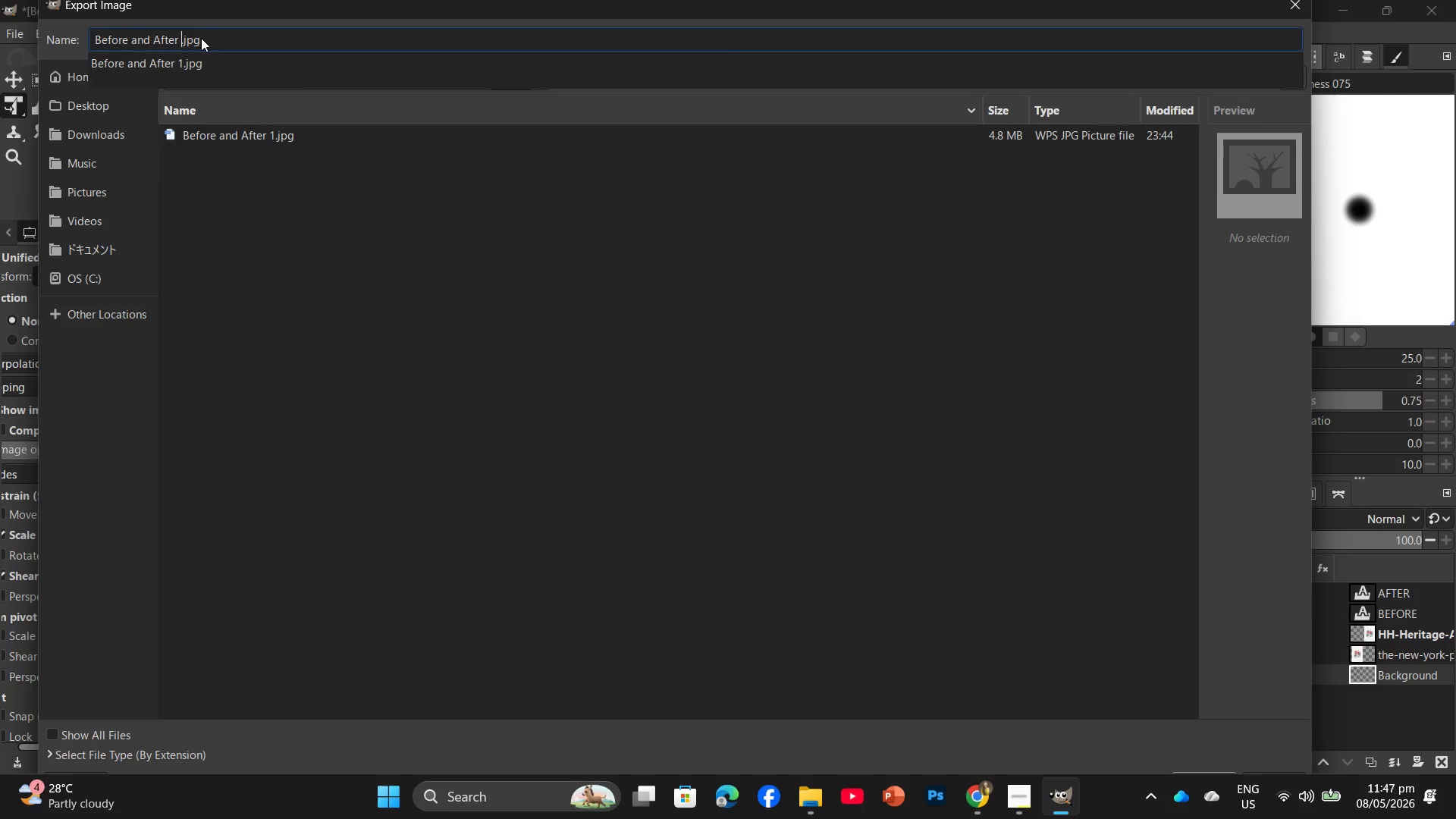 
key(Numpad2)
 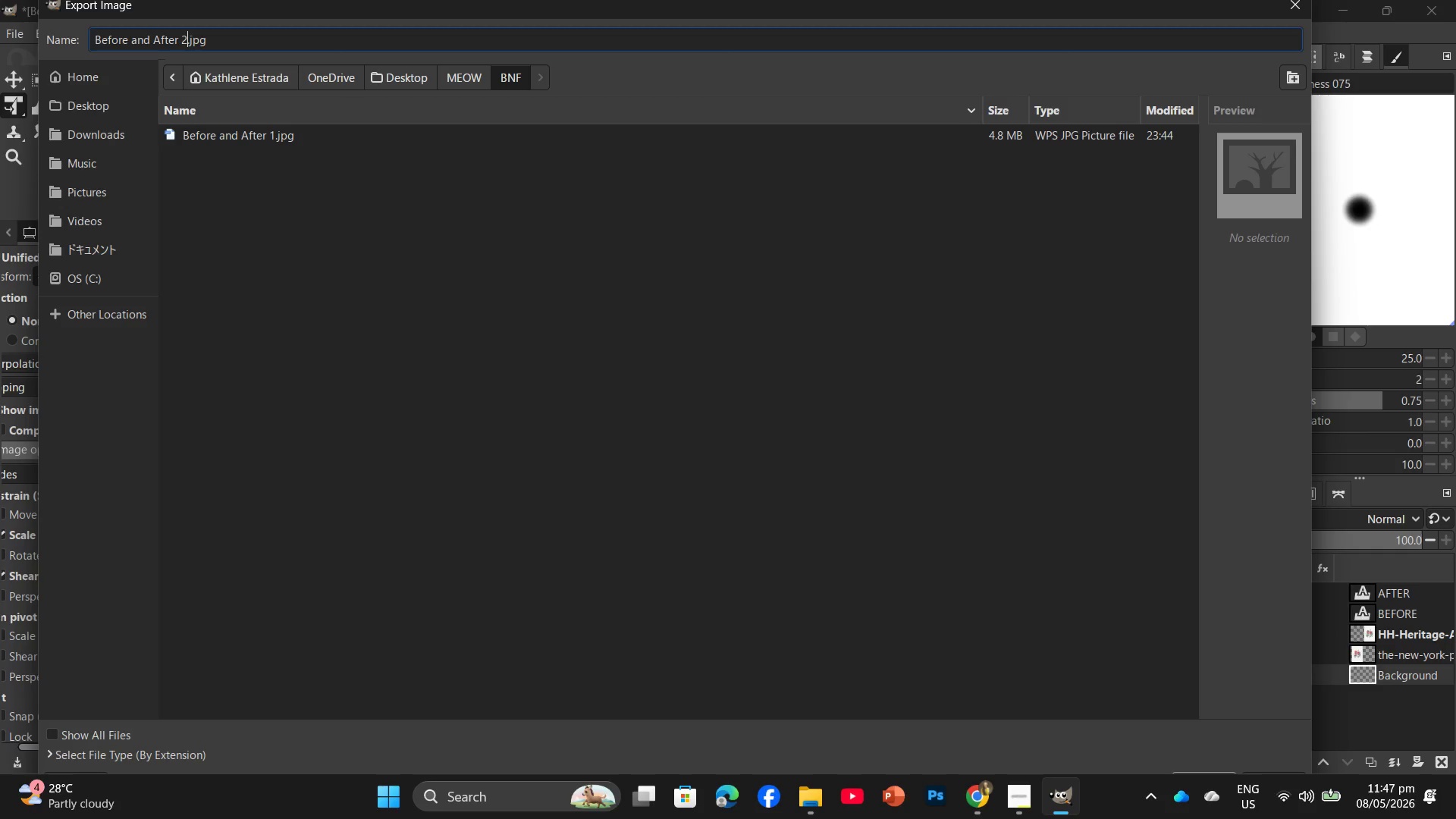 
key(Enter)
 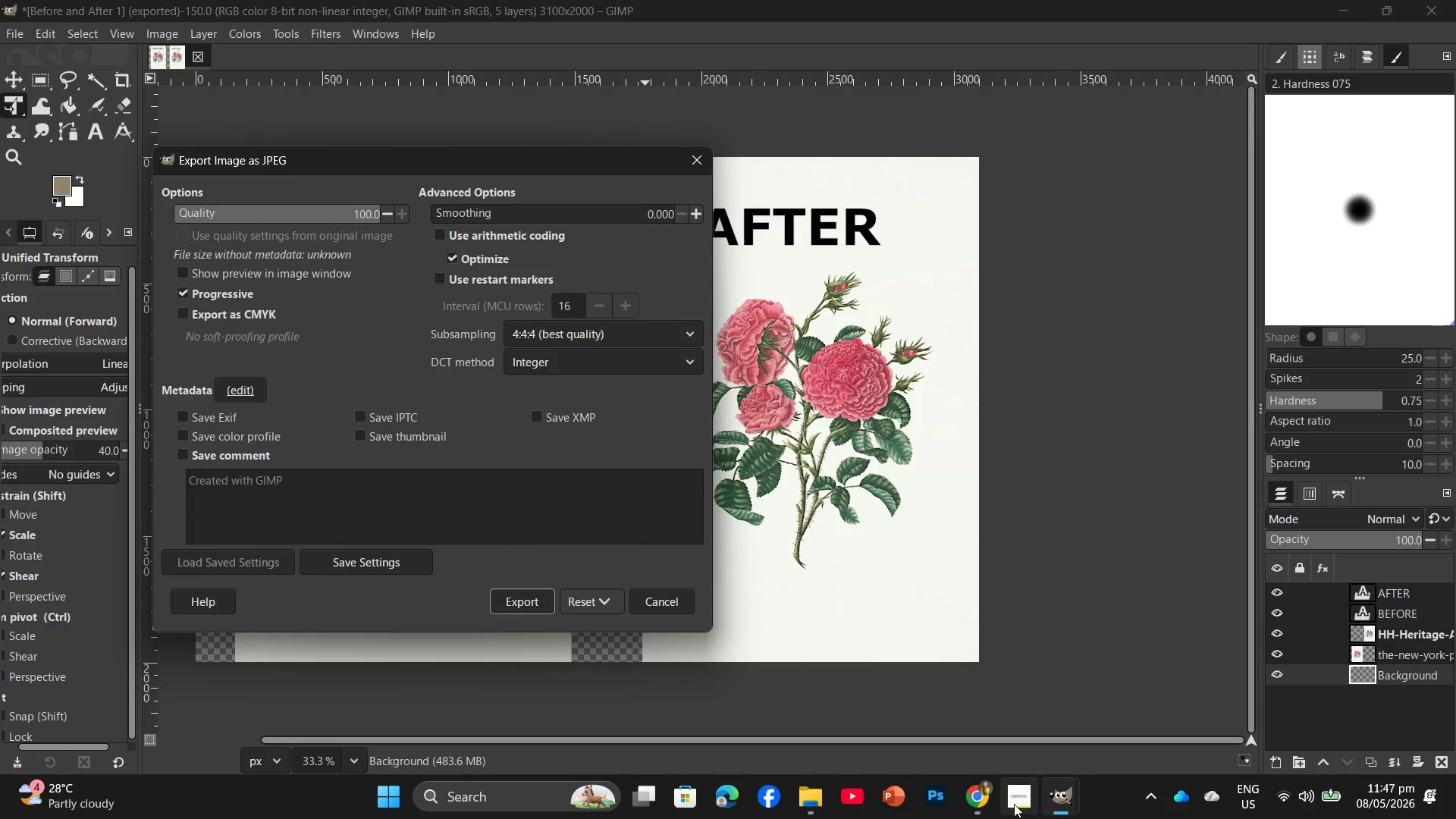 
left_click([530, 592])
 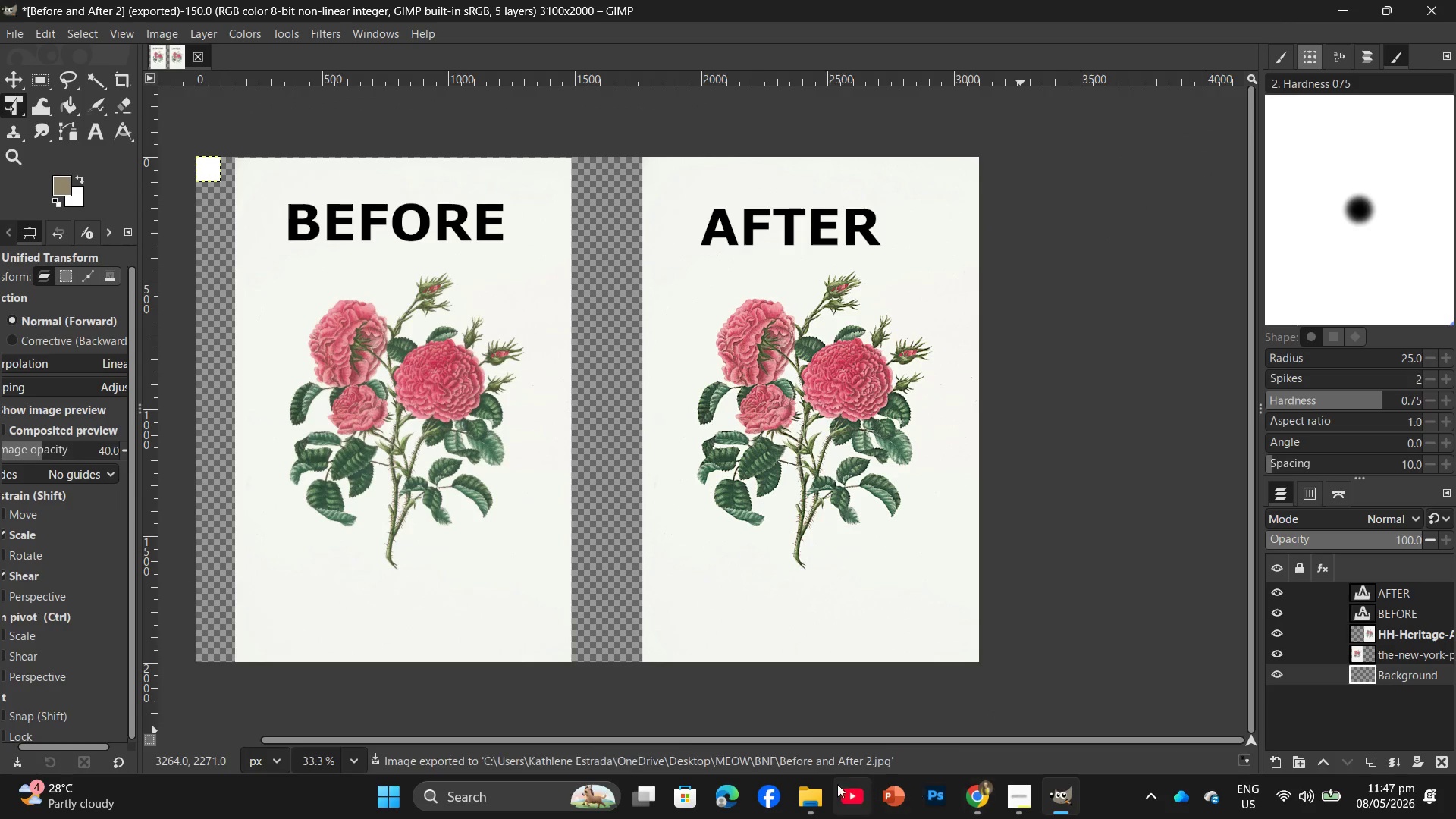 
left_click([810, 799])
 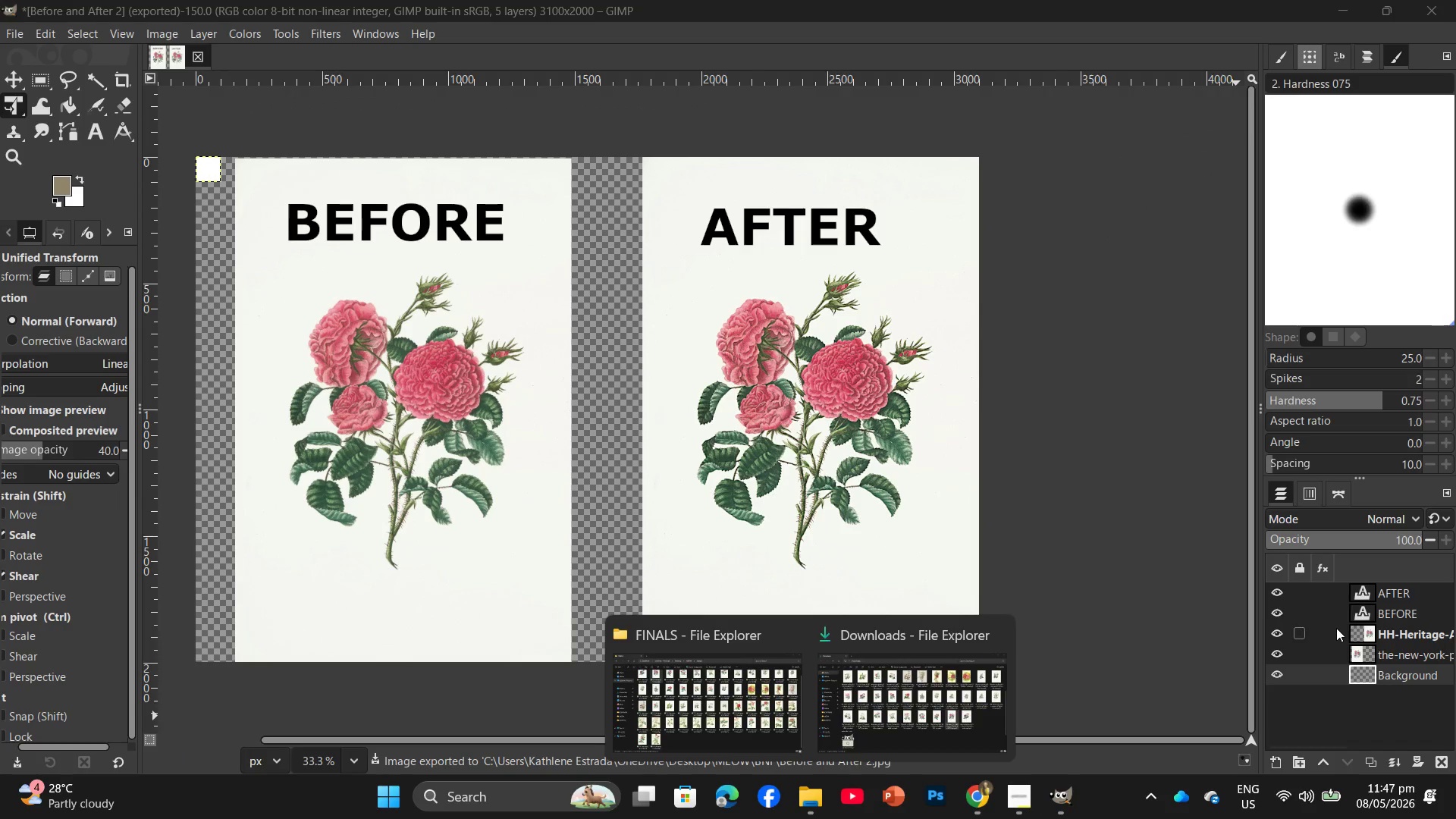 
left_click([1378, 640])
 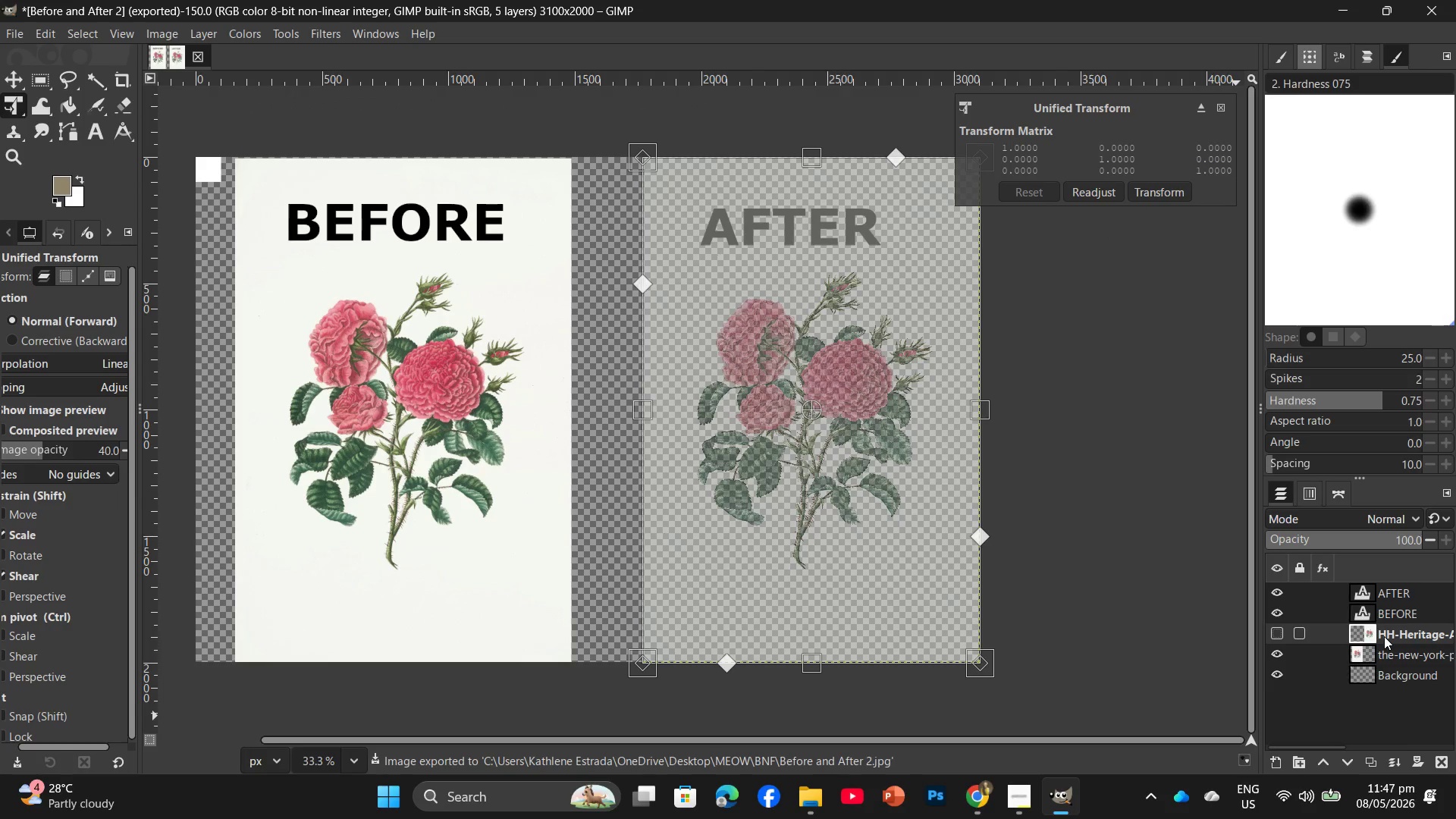 
right_click([1384, 636])
 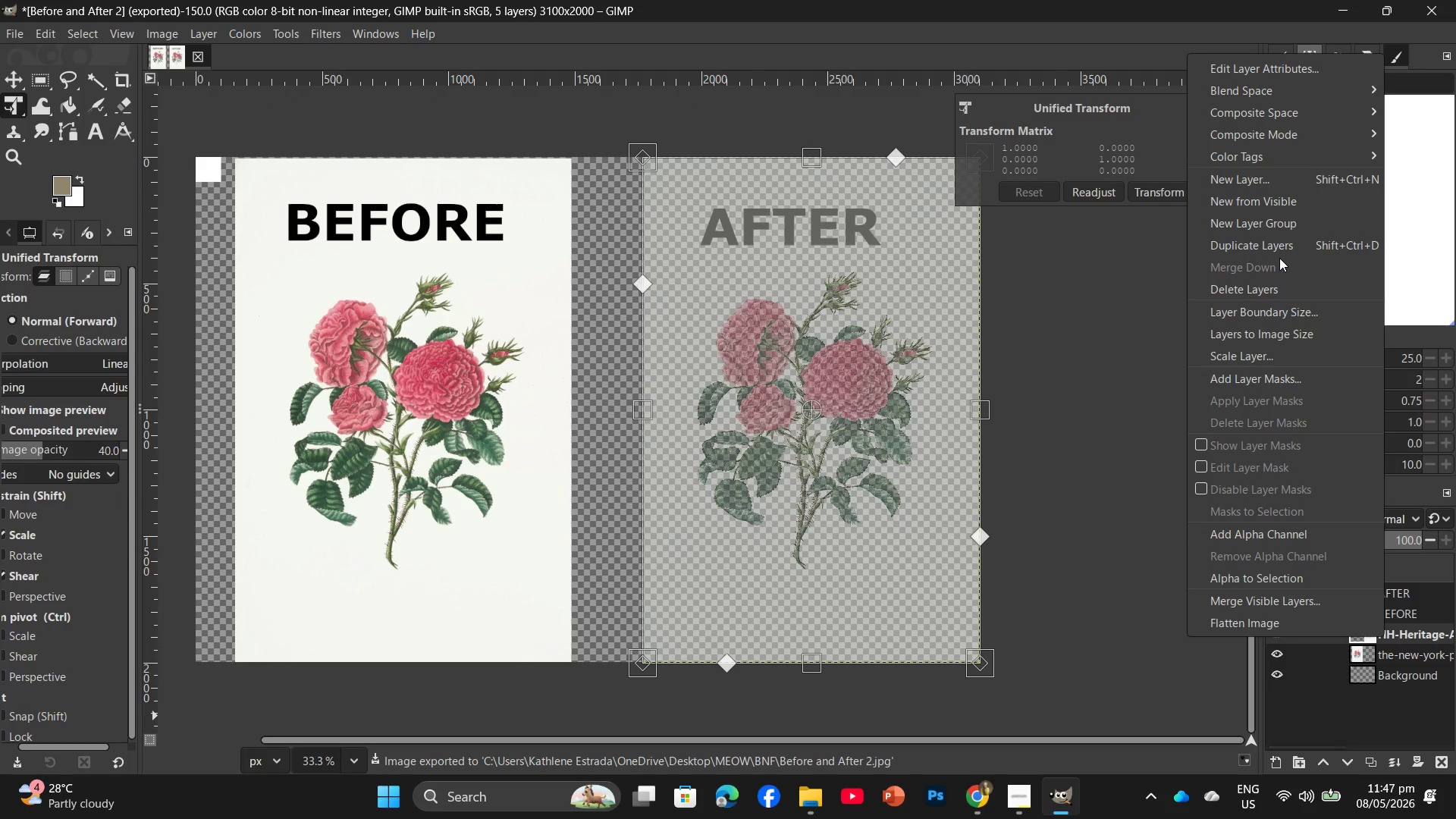 
left_click([1279, 280])
 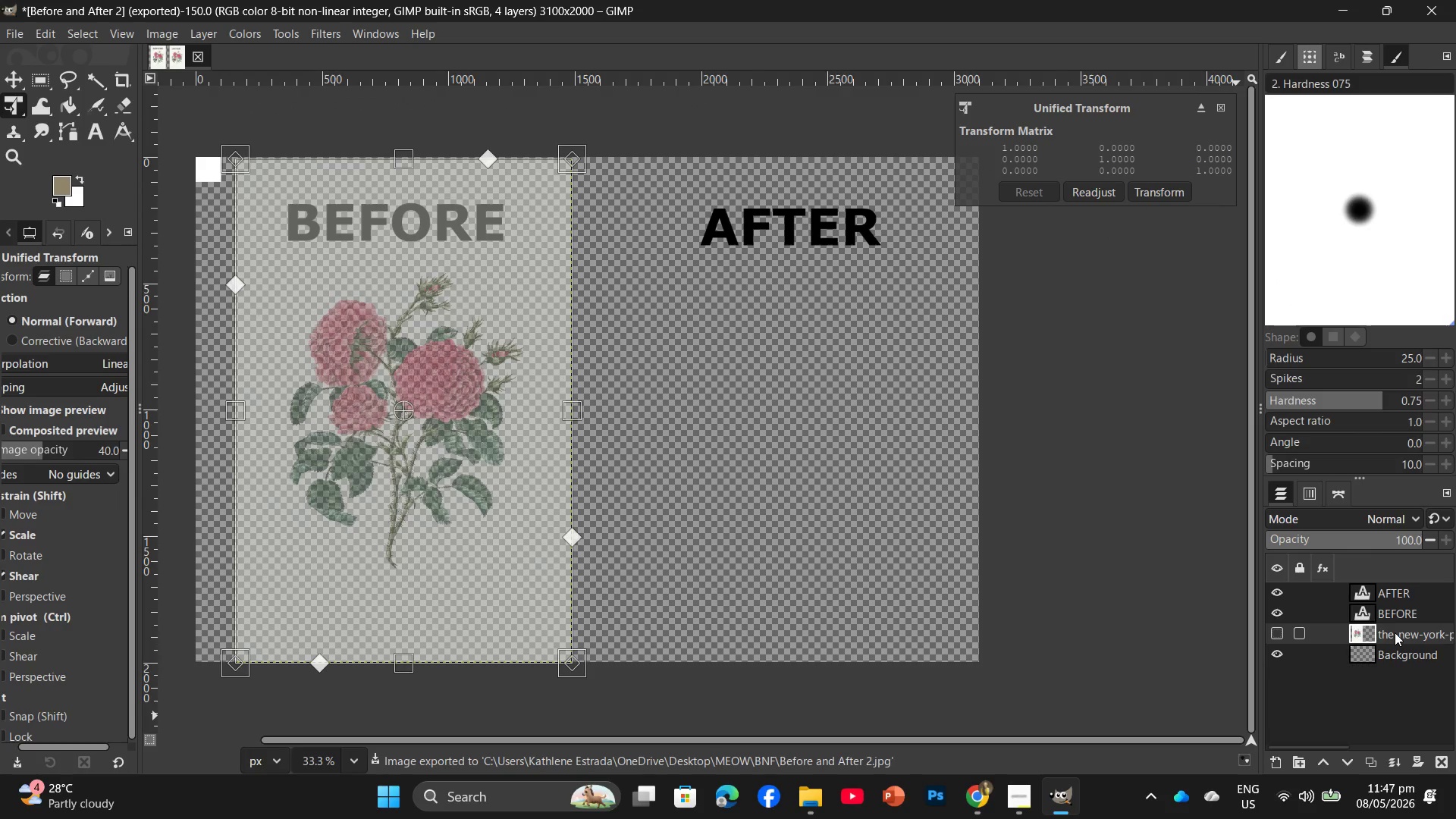 
right_click([1395, 632])
 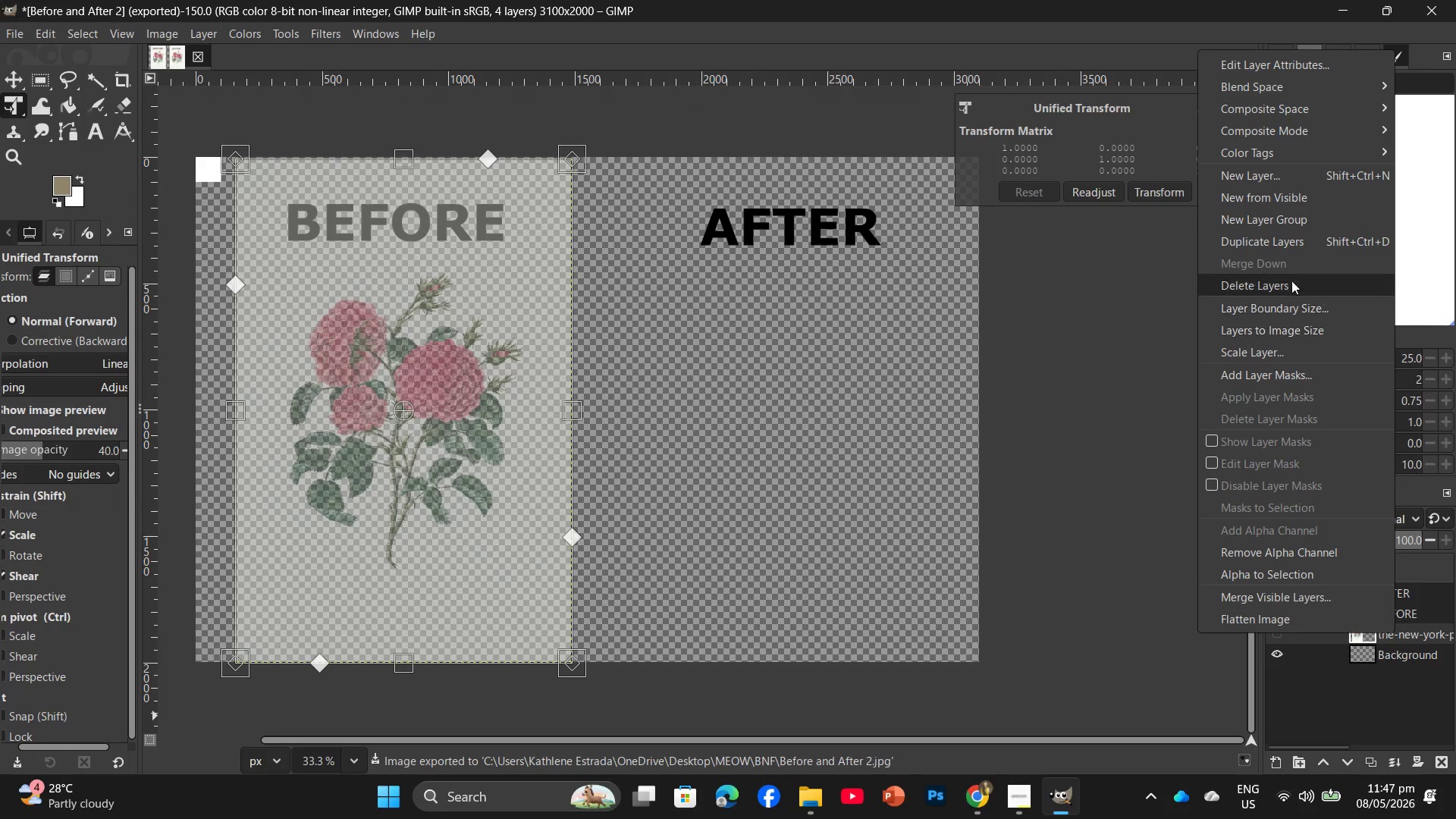 
left_click([1291, 278])
 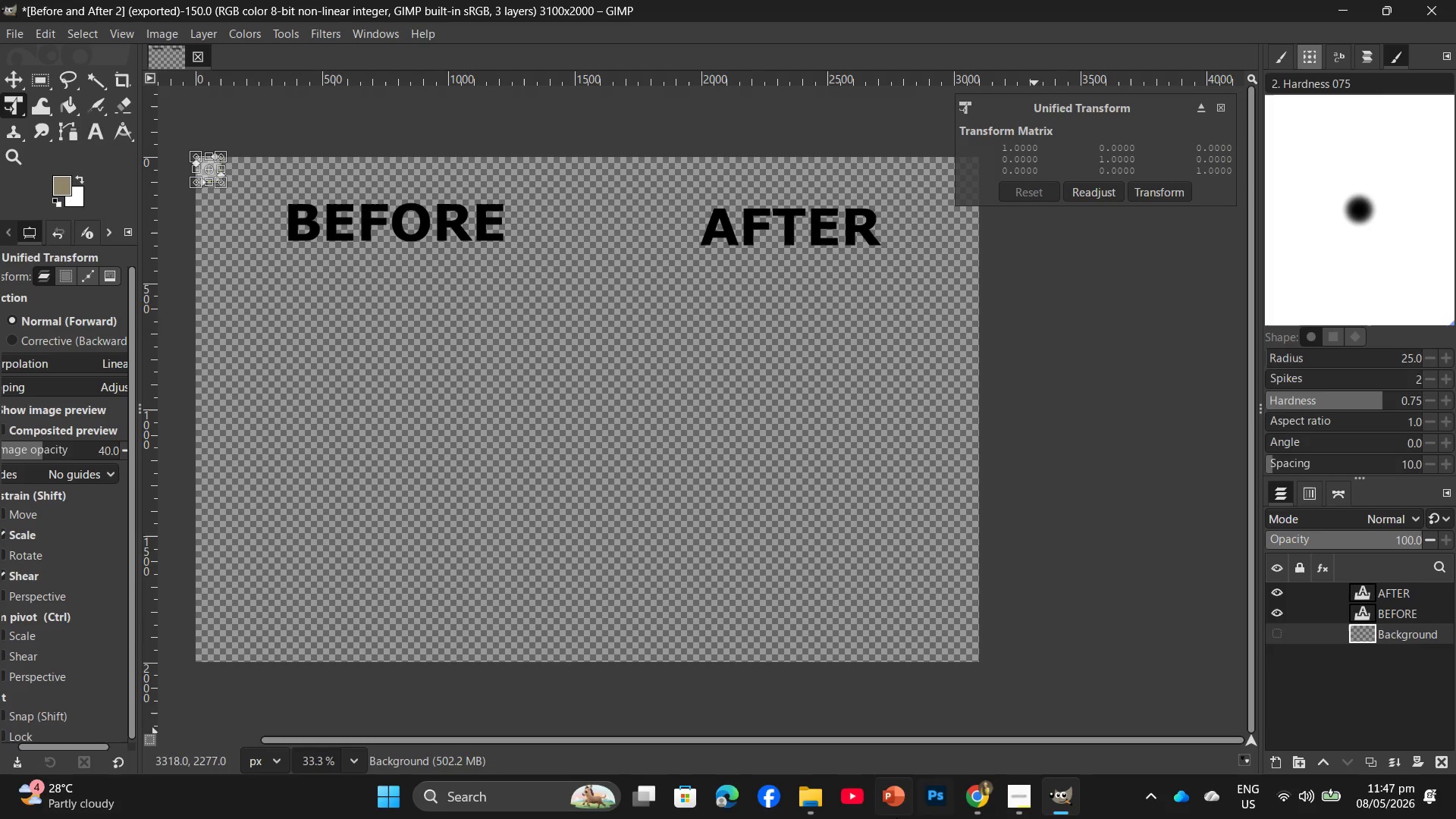 
mouse_move([800, 788])
 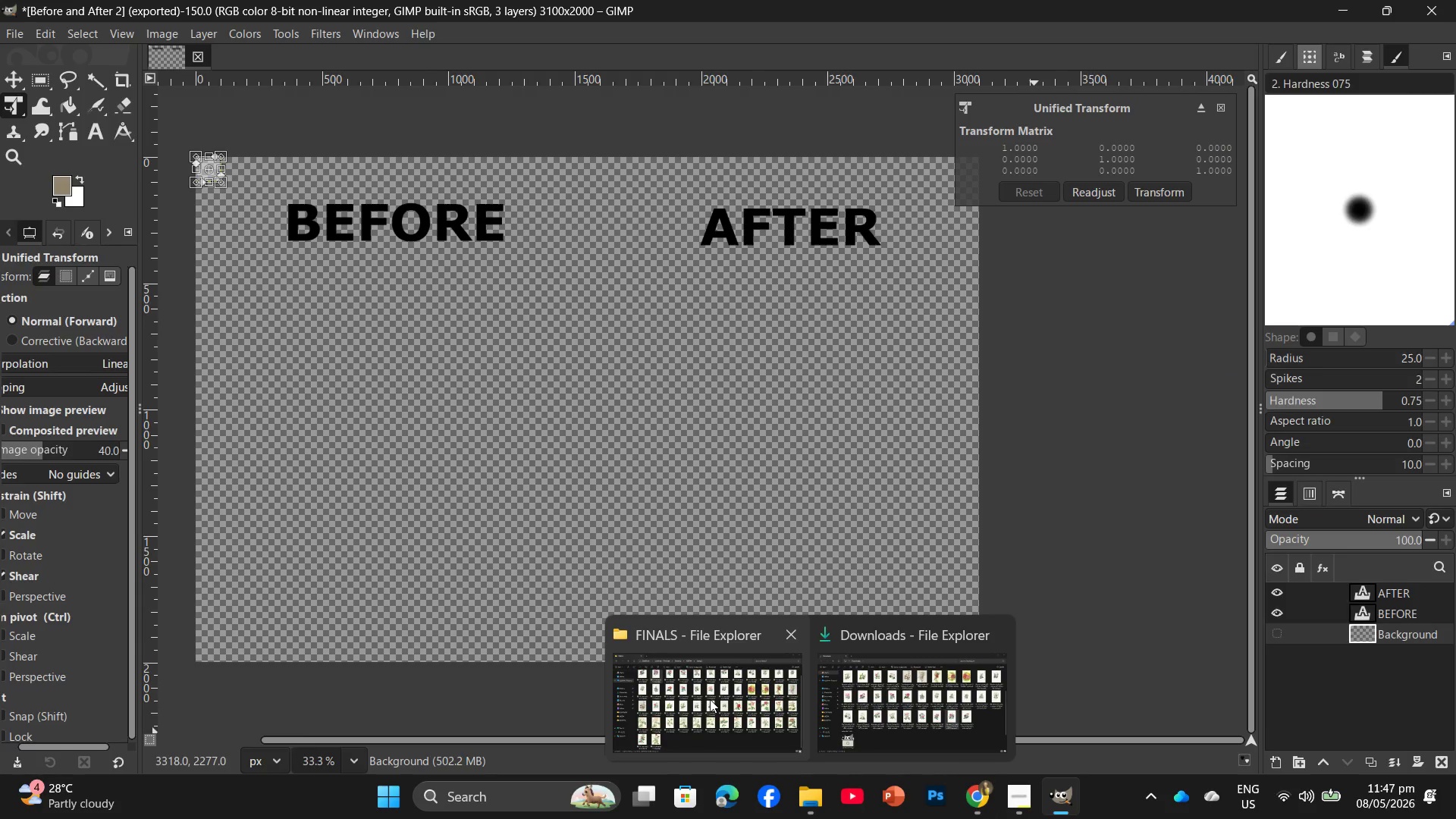 
left_click([710, 699])
 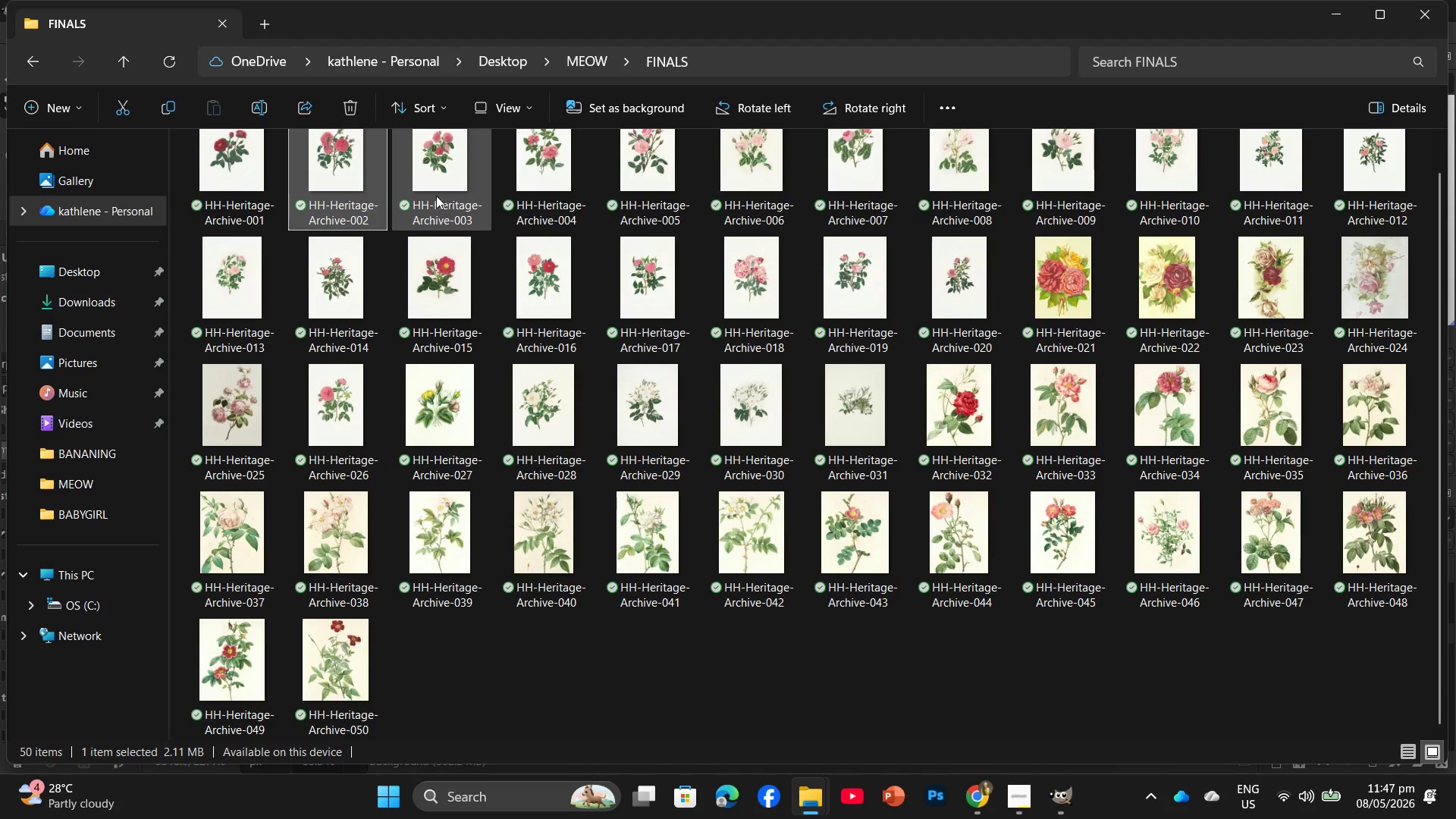 
left_click_drag(start_coordinate=[436, 196], to_coordinate=[827, 498])
 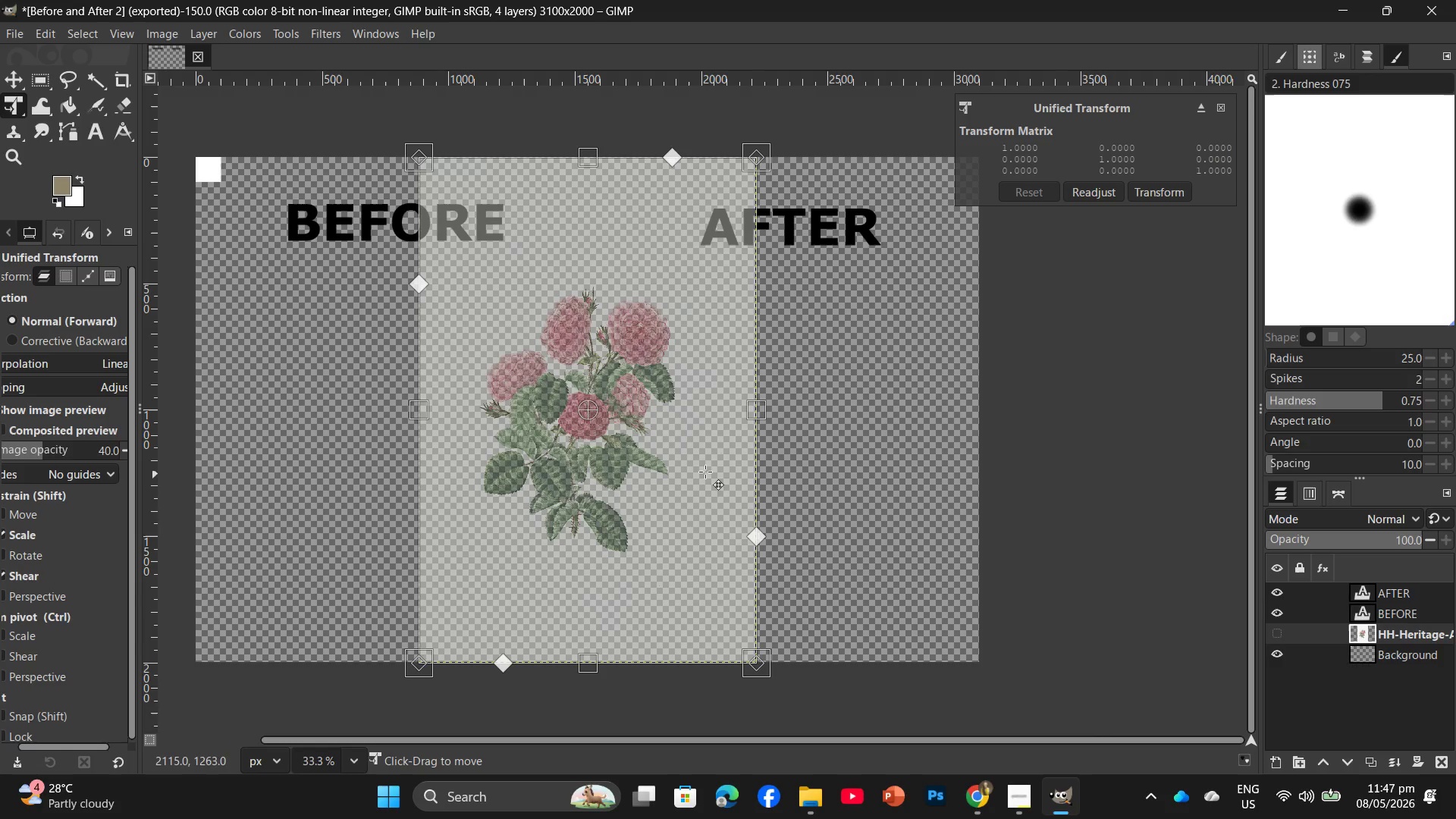 
left_click_drag(start_coordinate=[693, 468], to_coordinate=[915, 469])
 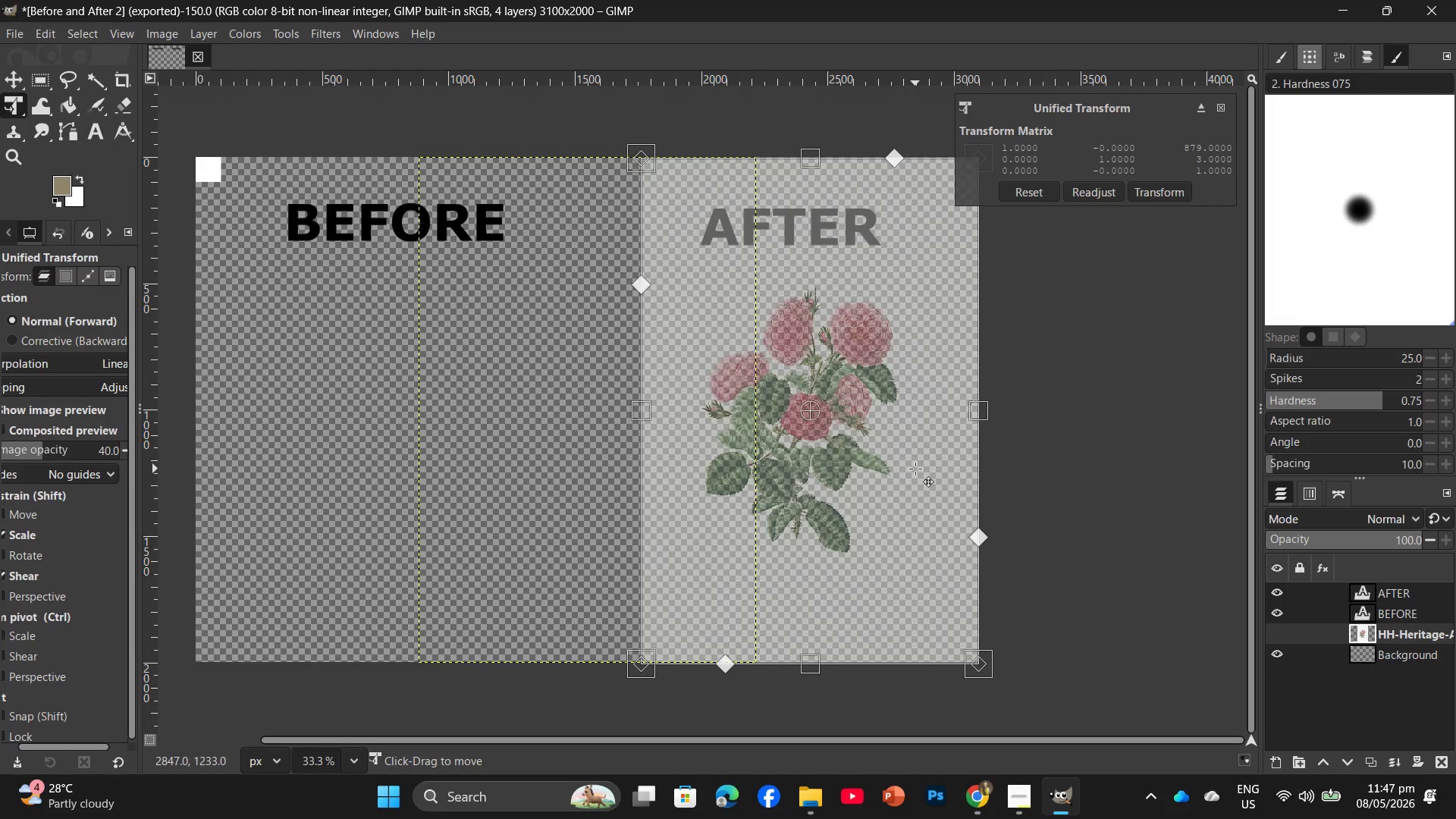 
key(Enter)
 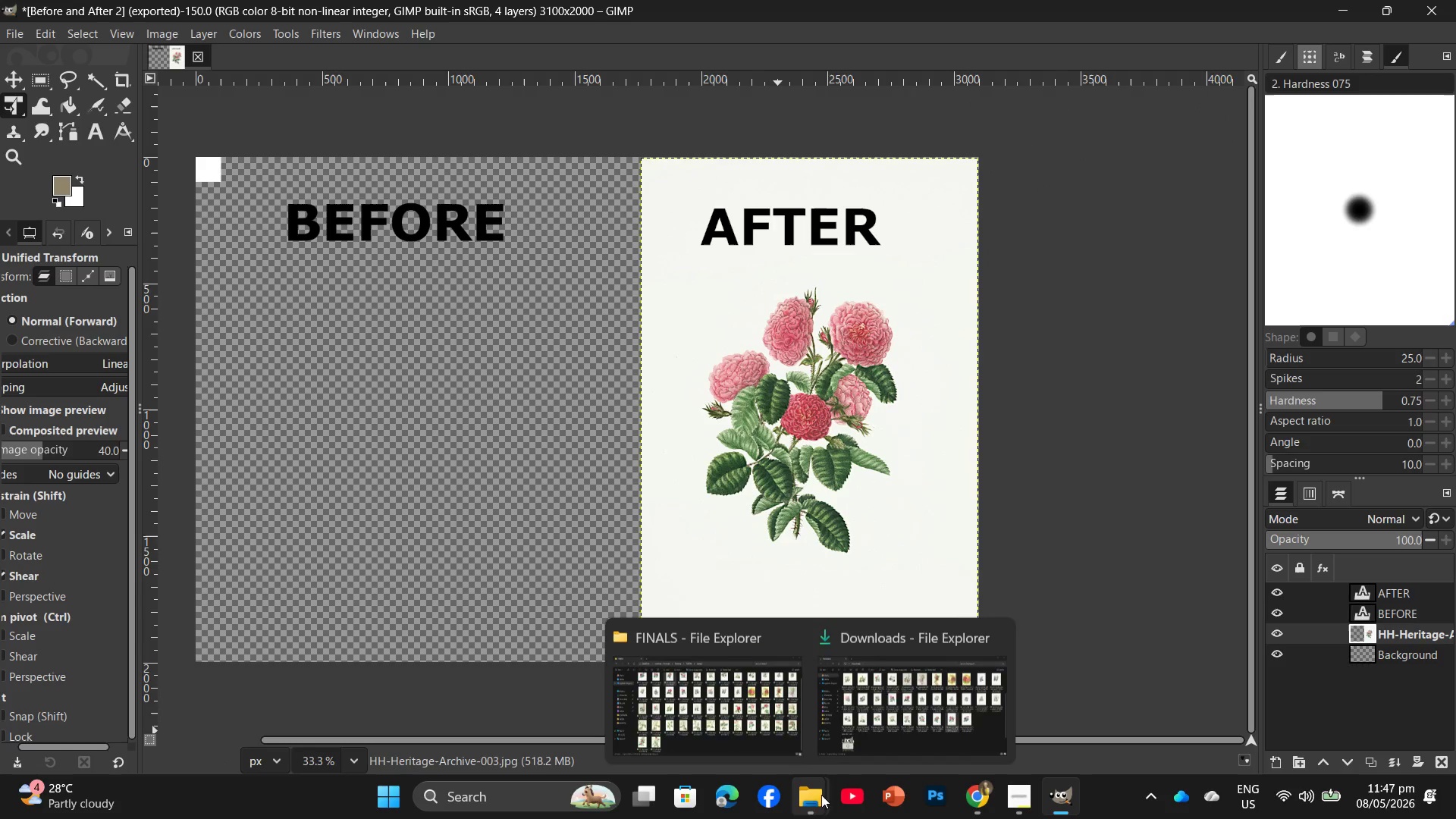 
left_click([864, 714])
 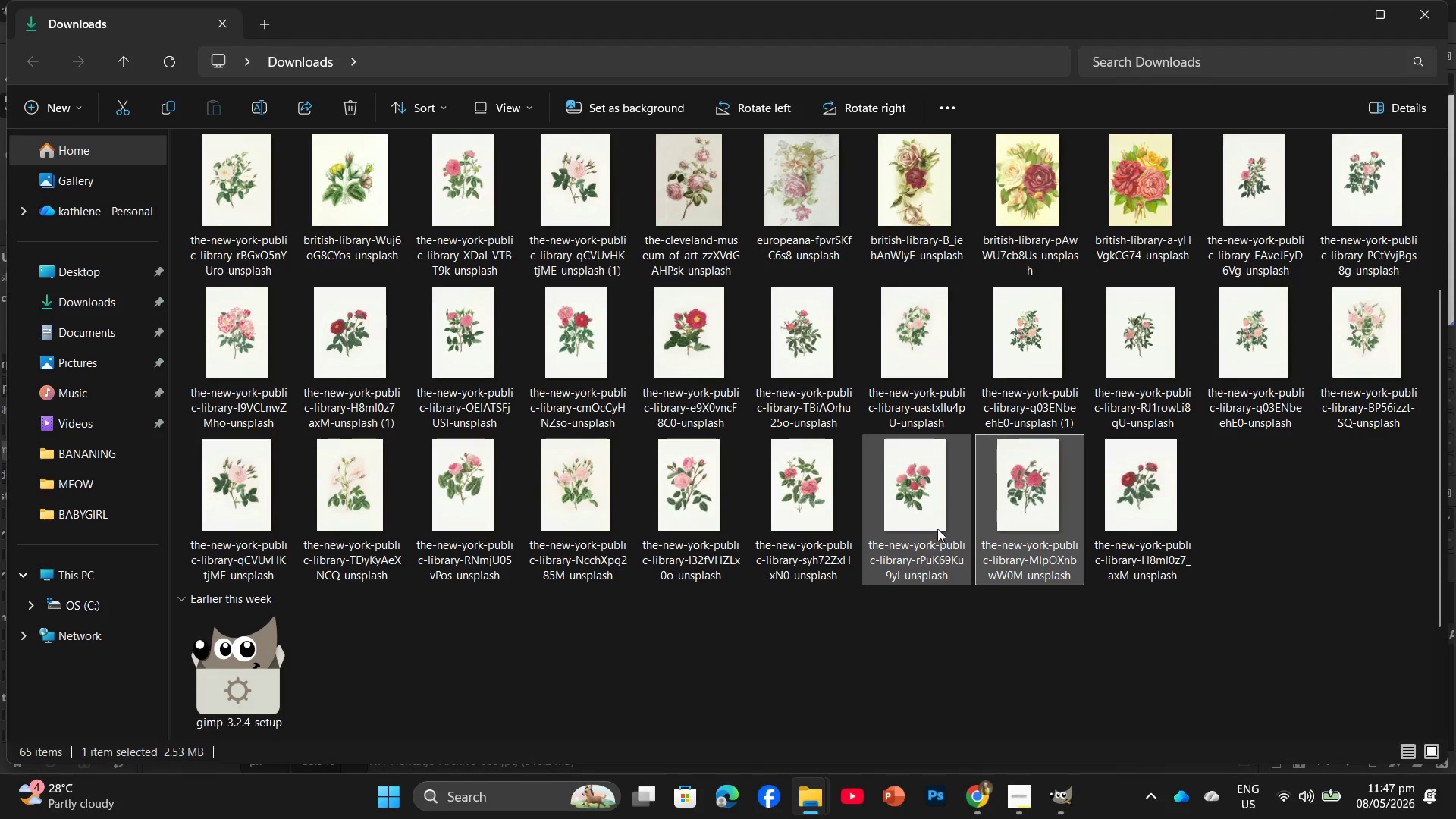 
left_click_drag(start_coordinate=[922, 515], to_coordinate=[494, 457])
 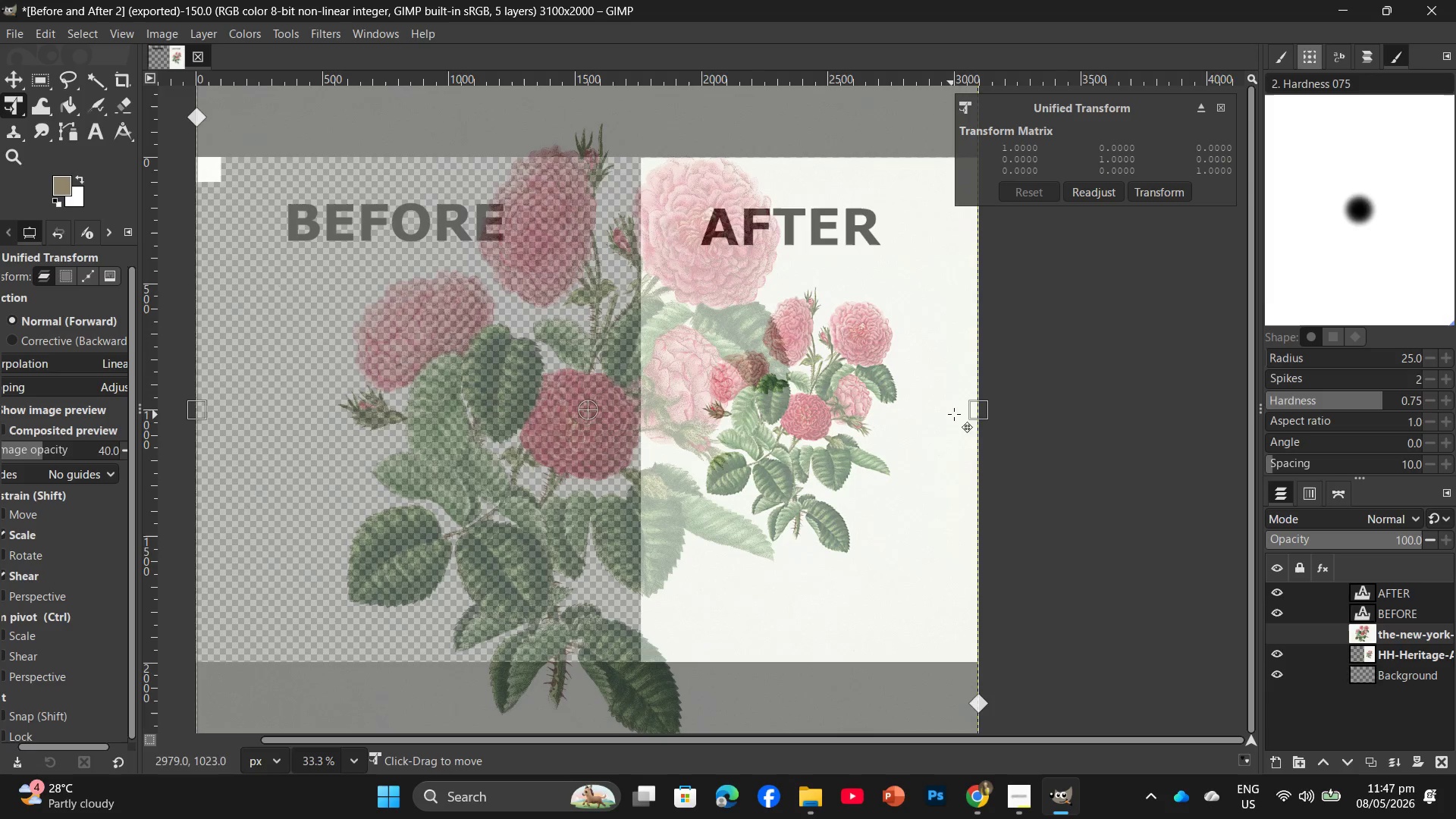 
left_click_drag(start_coordinate=[978, 410], to_coordinate=[533, 398])
 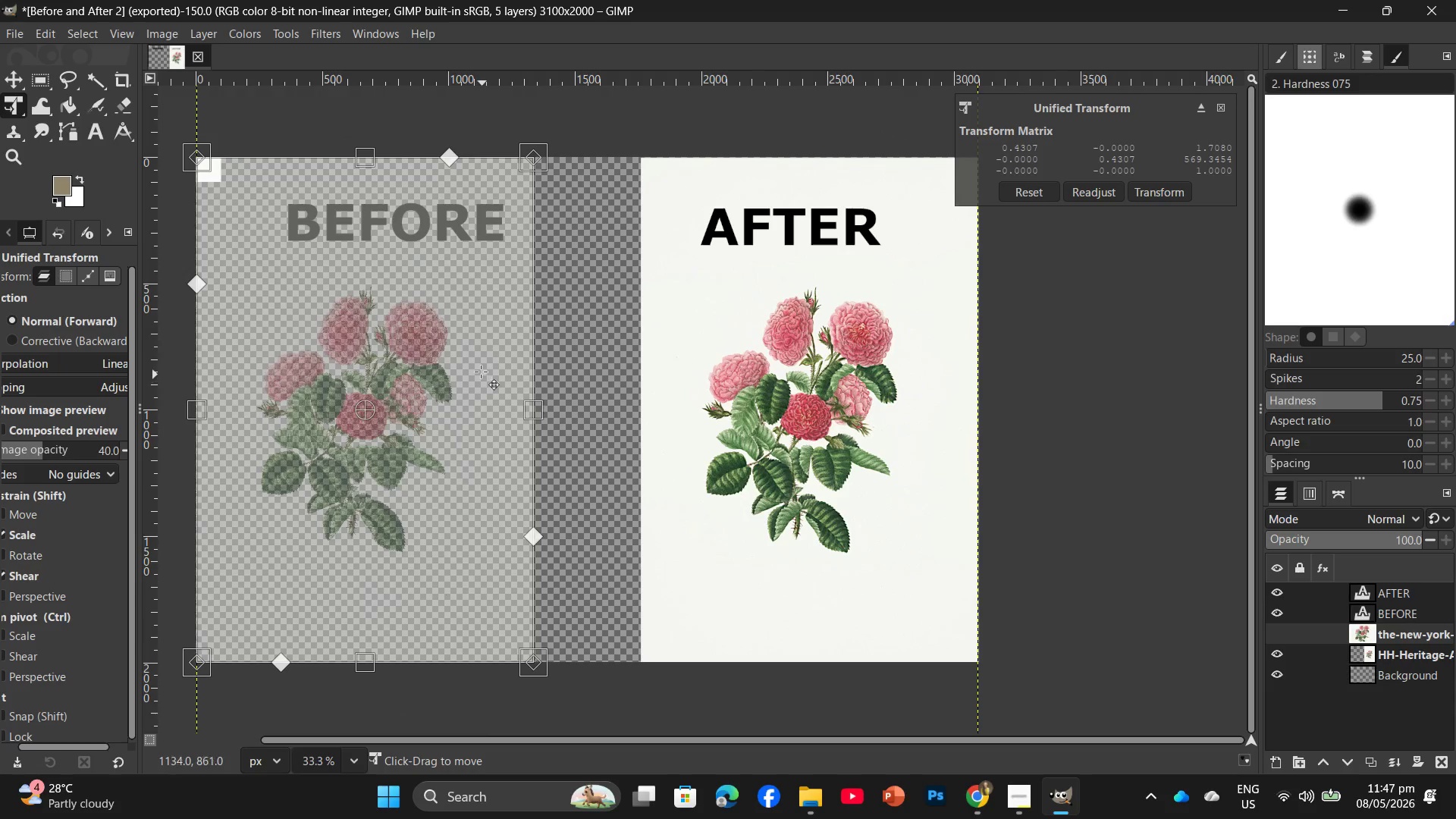 
left_click_drag(start_coordinate=[481, 372], to_coordinate=[523, 371])
 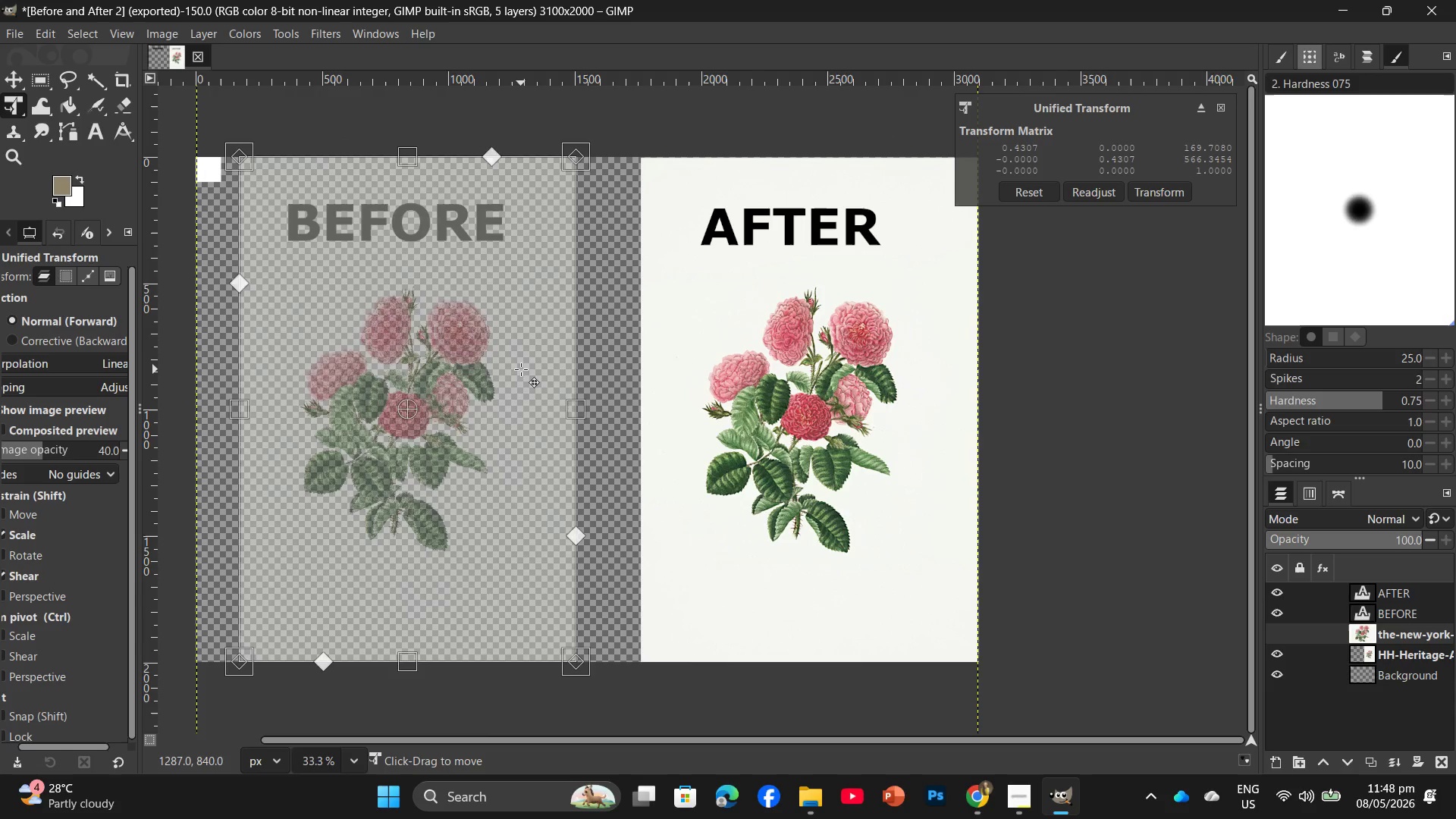 
key(Enter)
 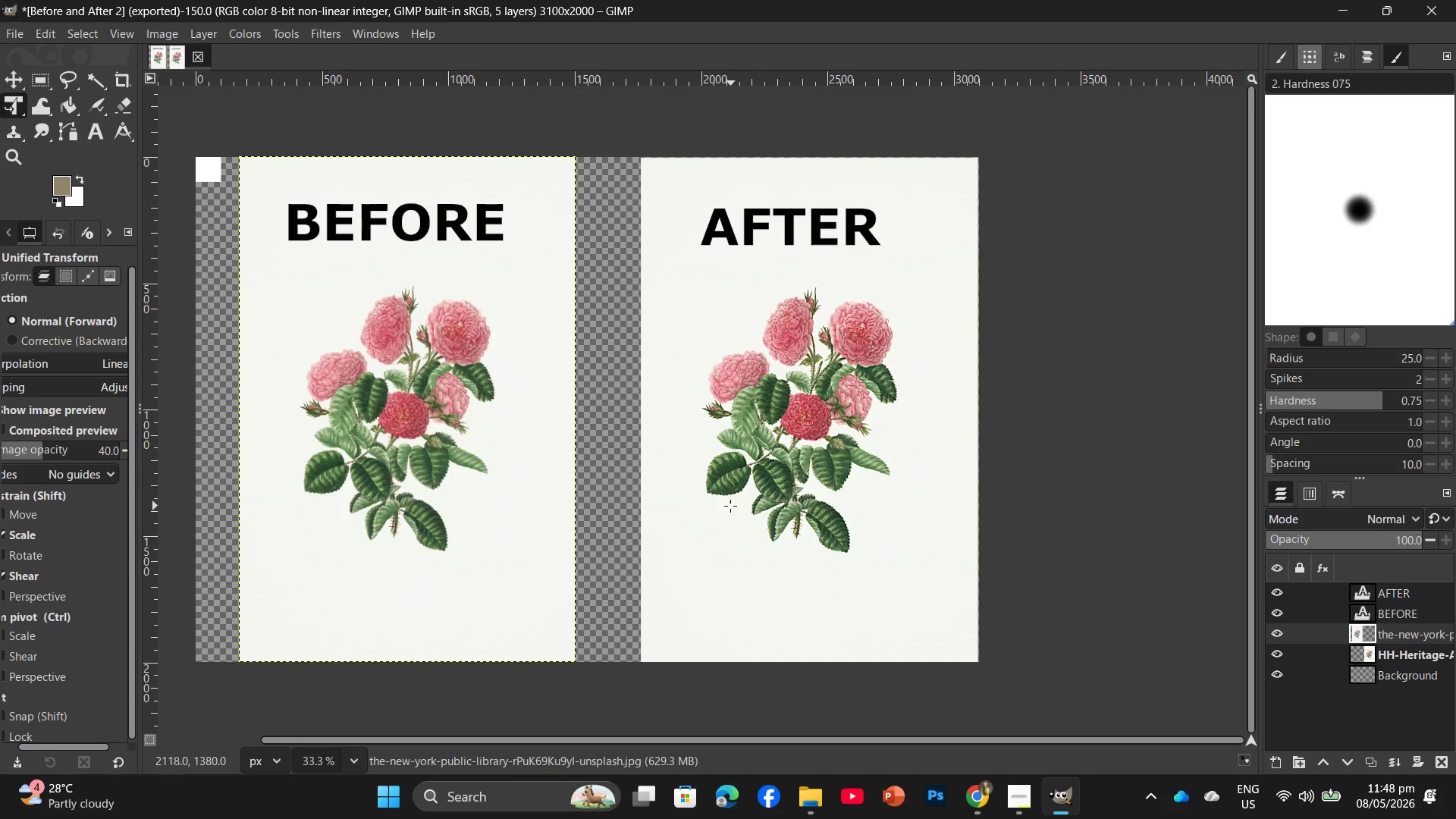 
key(Control+Shift+E)
 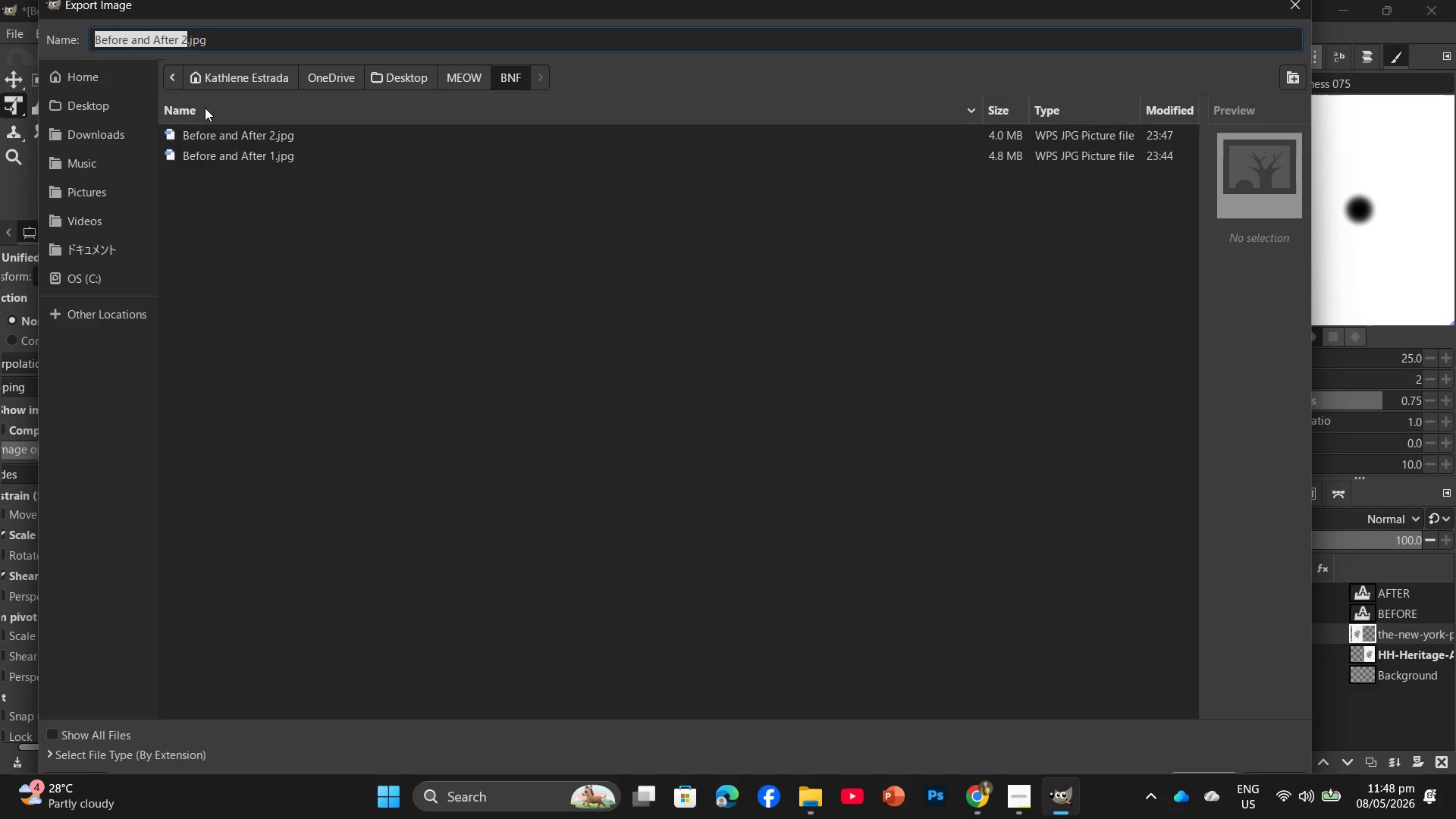 
left_click([186, 38])
 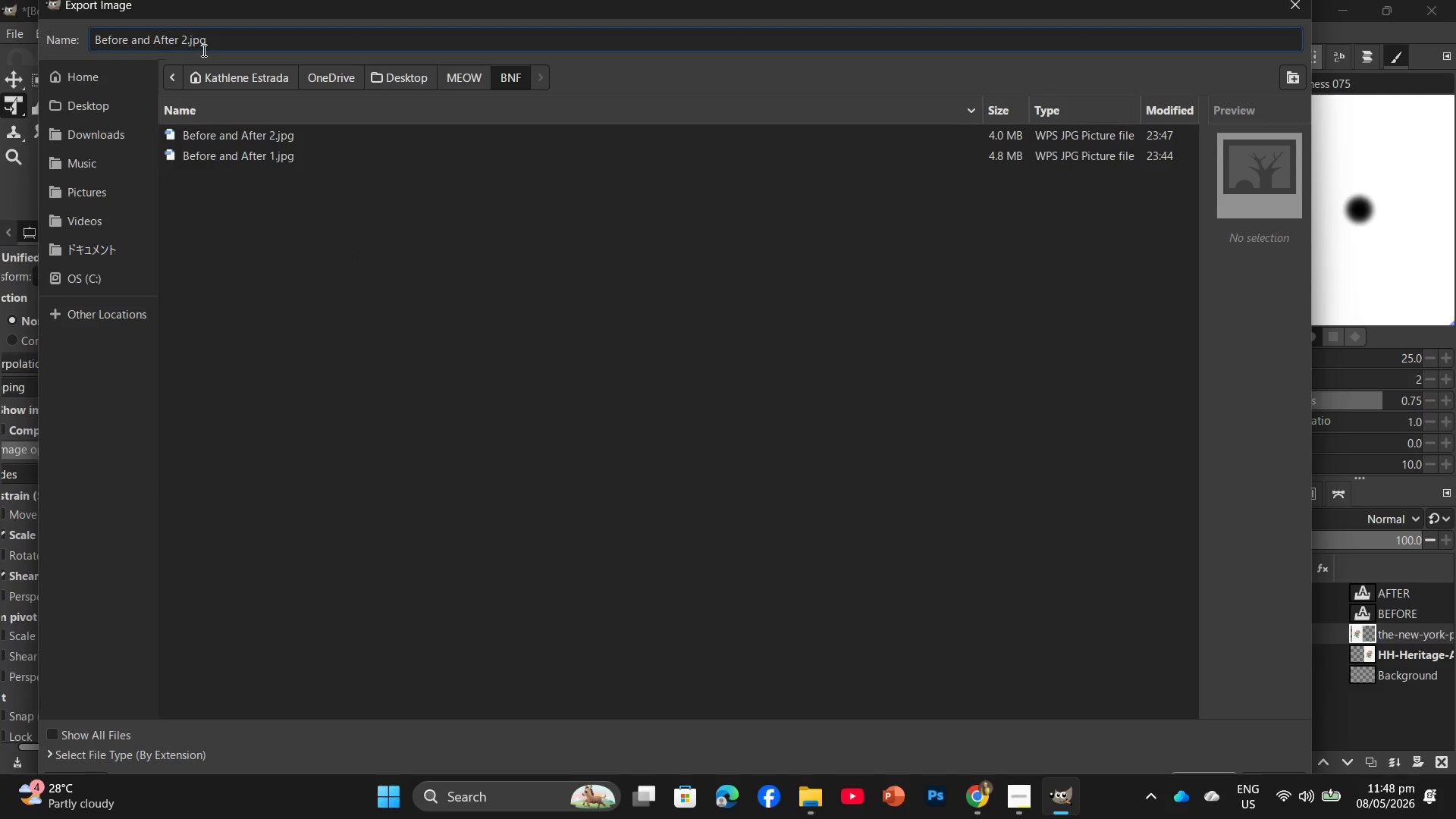 
key(Backspace)
 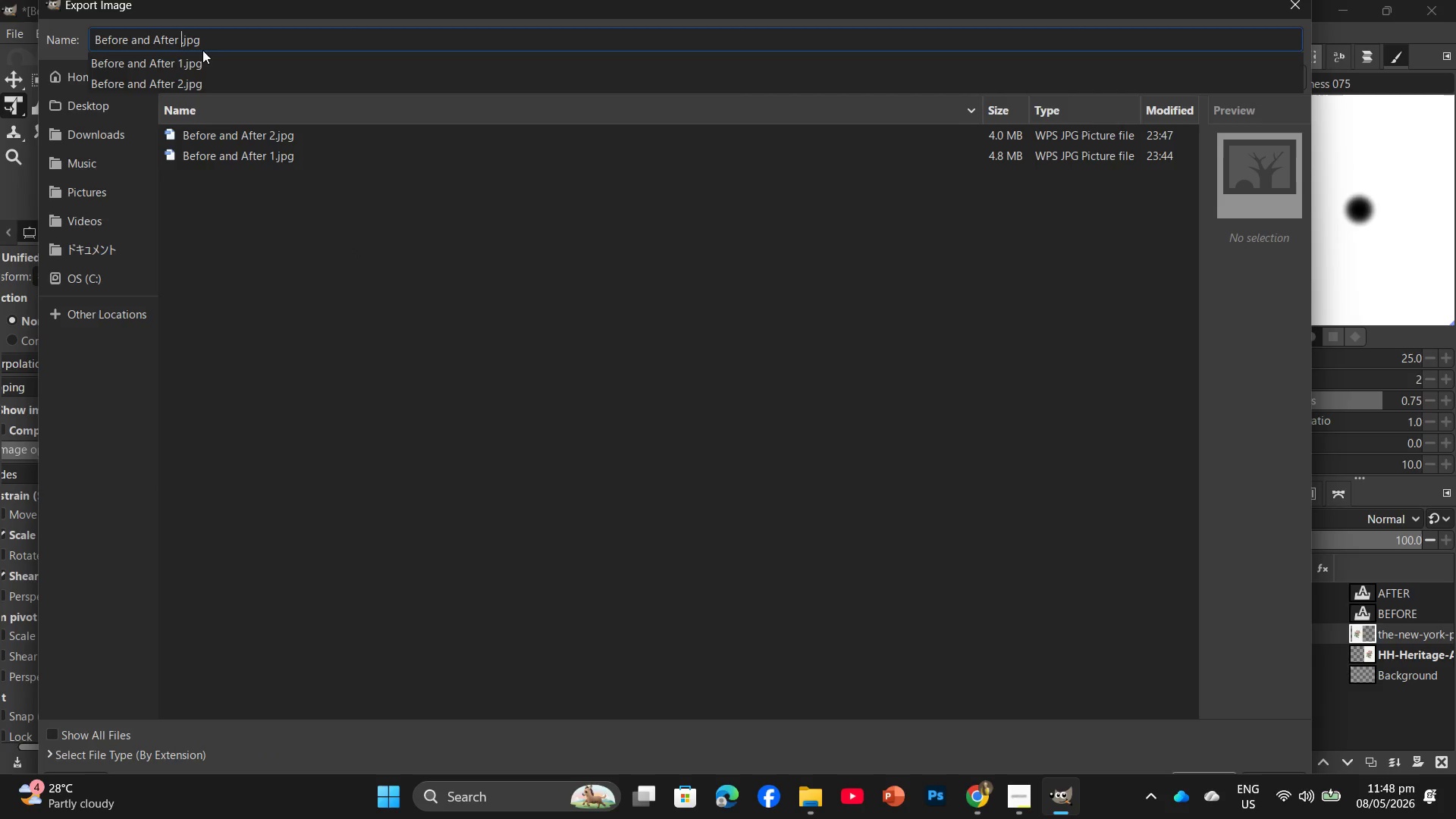 
key(Numpad3)
 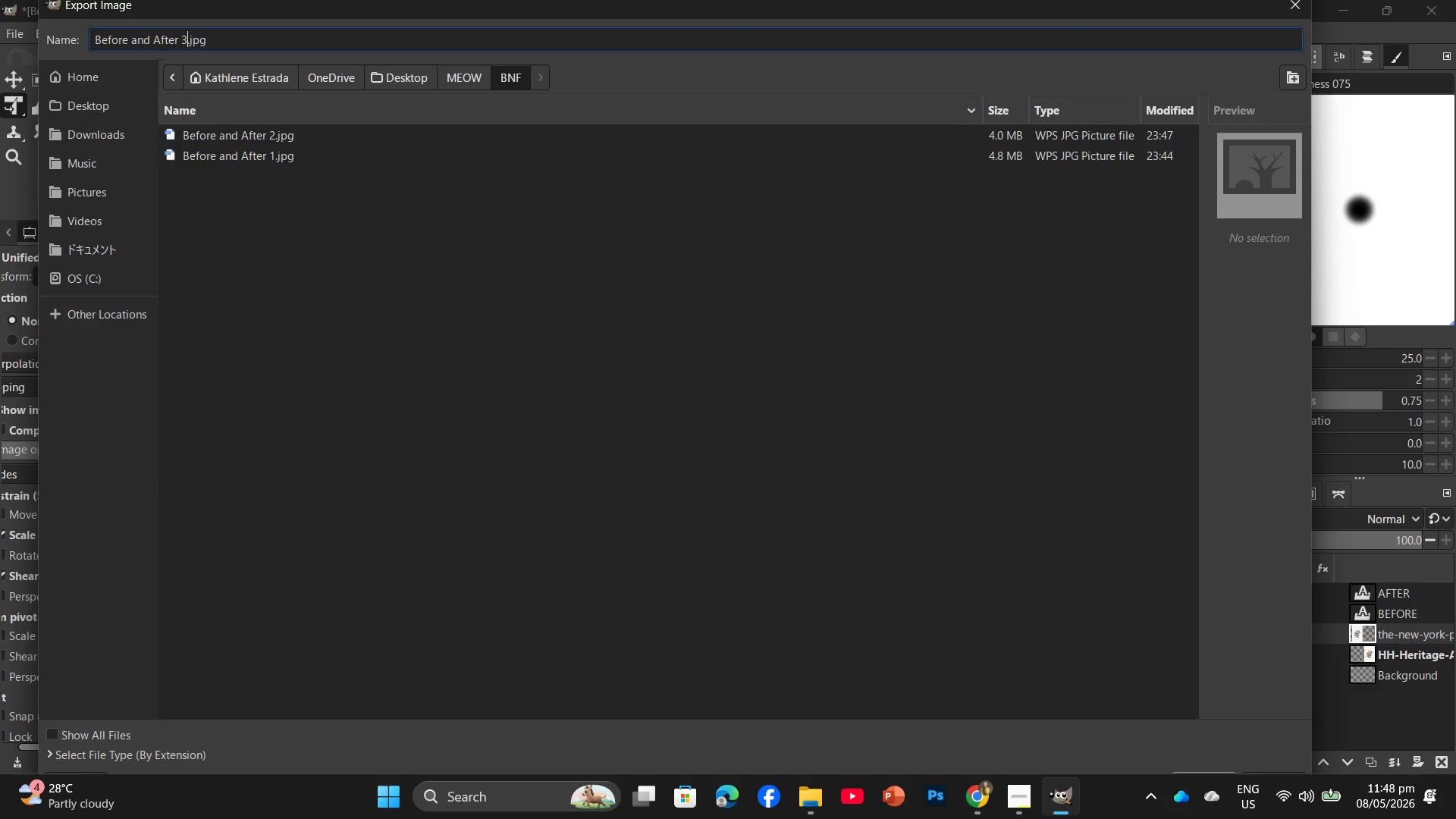 
key(Enter)
 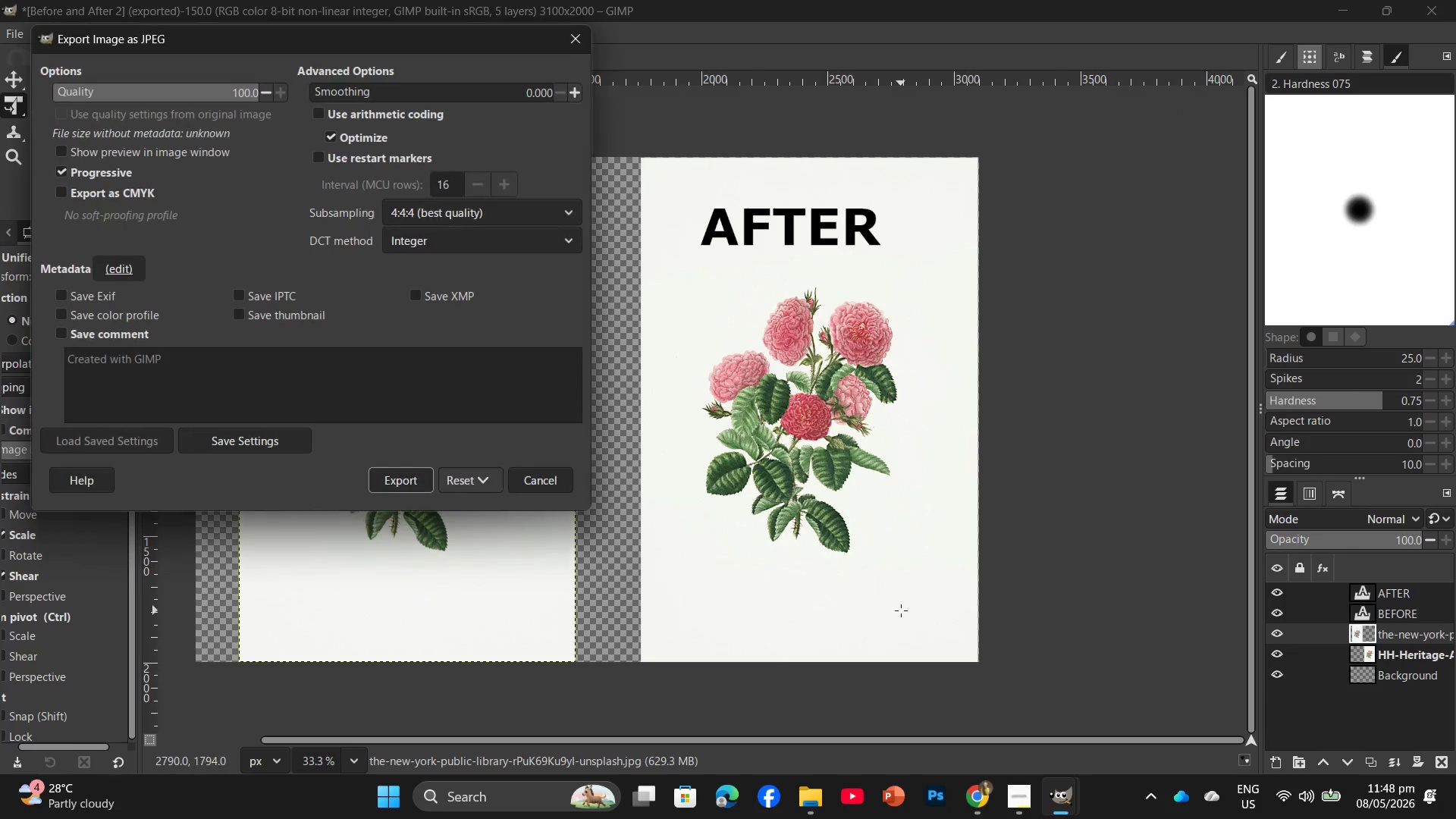 
left_click([412, 471])
 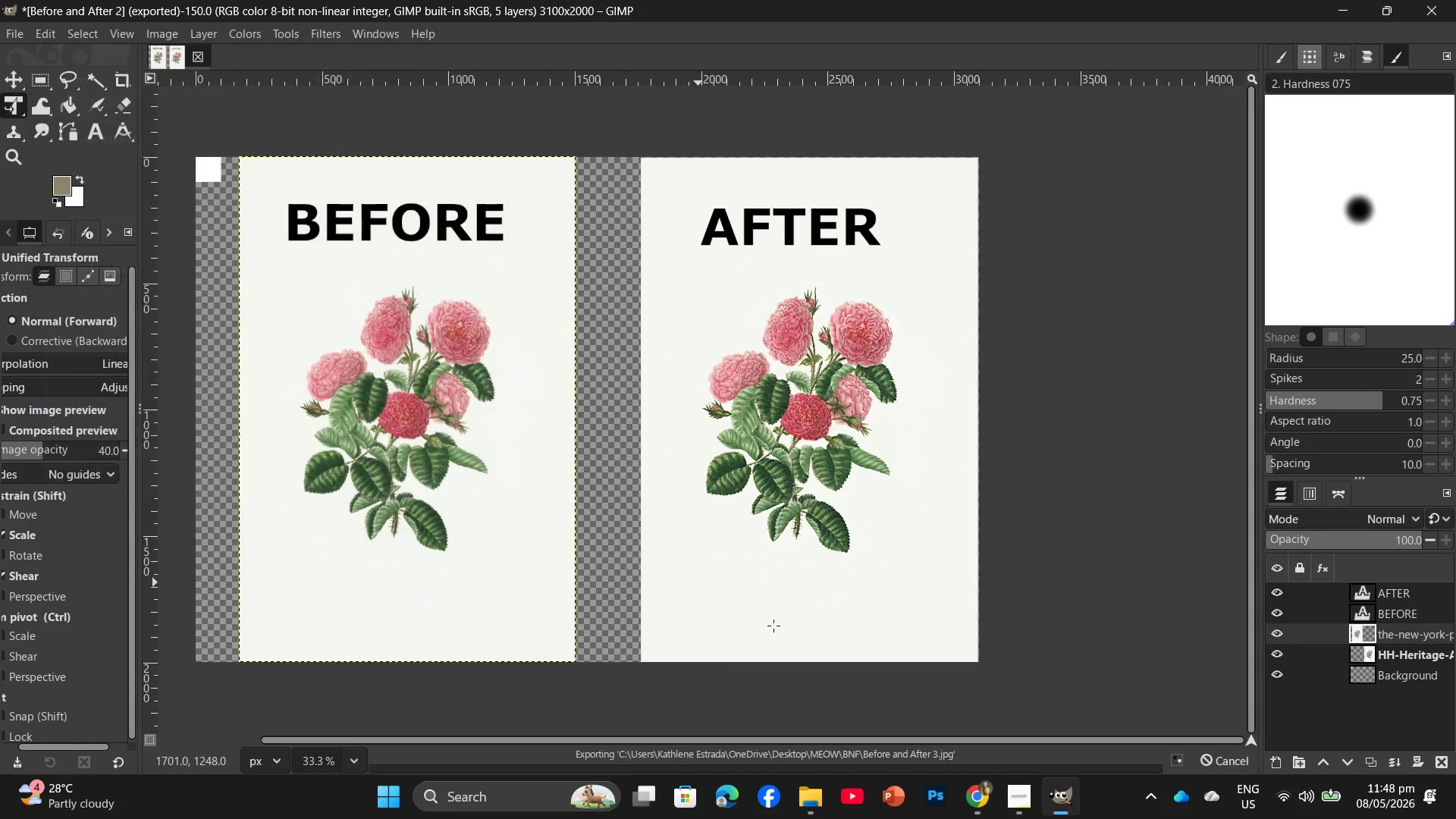 
mouse_move([984, 792])
 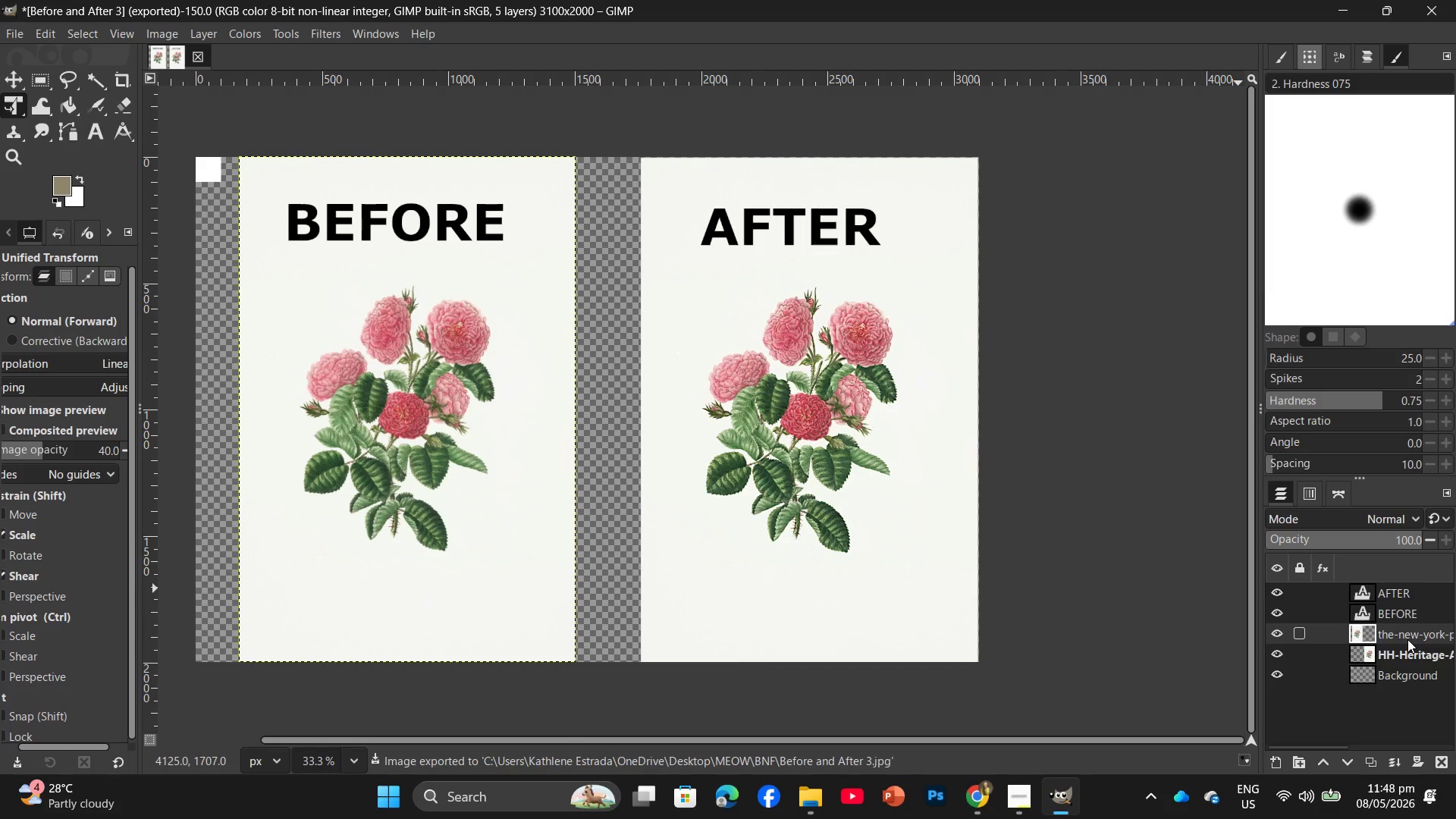 
right_click([1408, 635])
 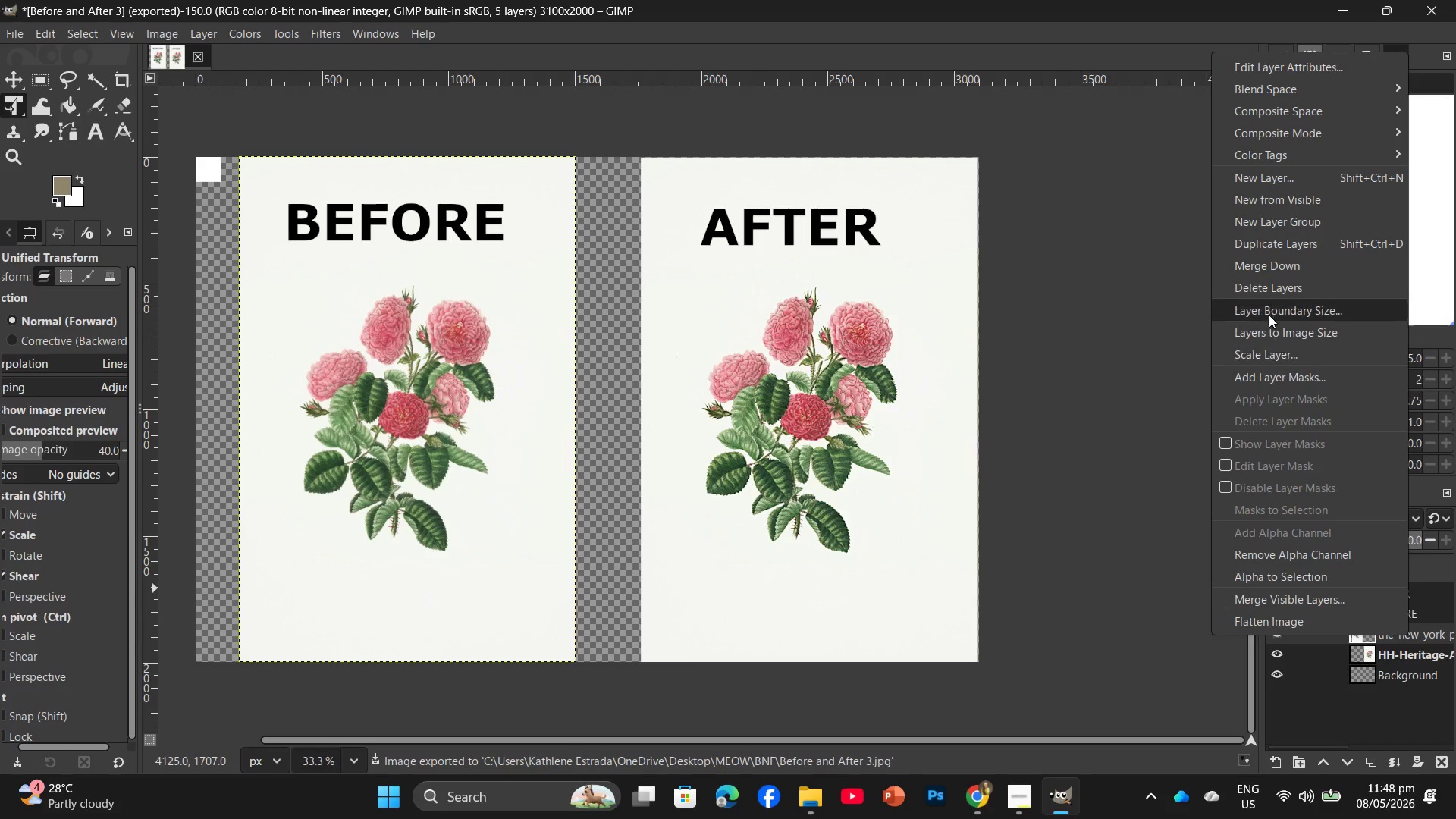 
left_click([1268, 297])
 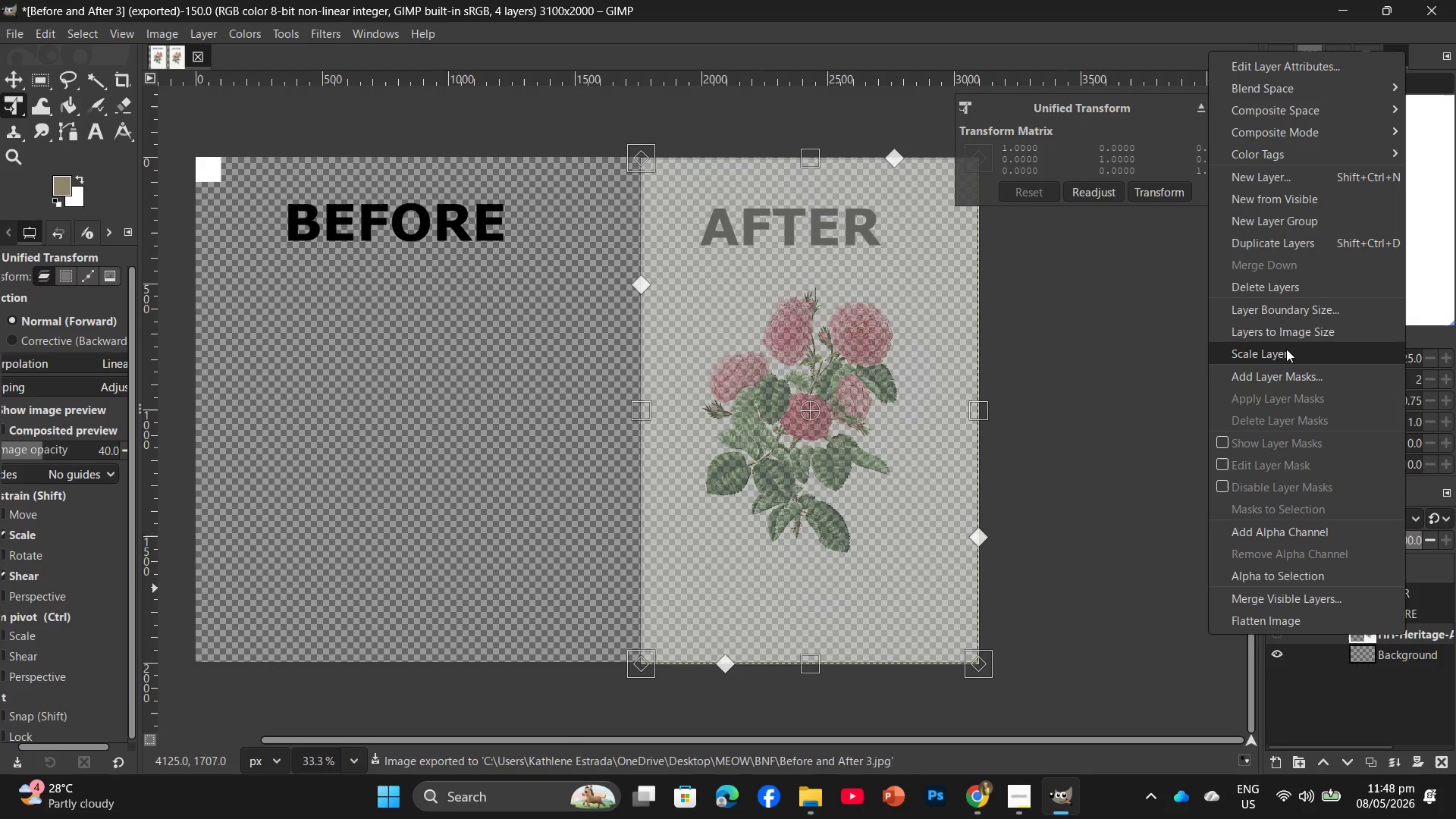 
left_click([1282, 290])
 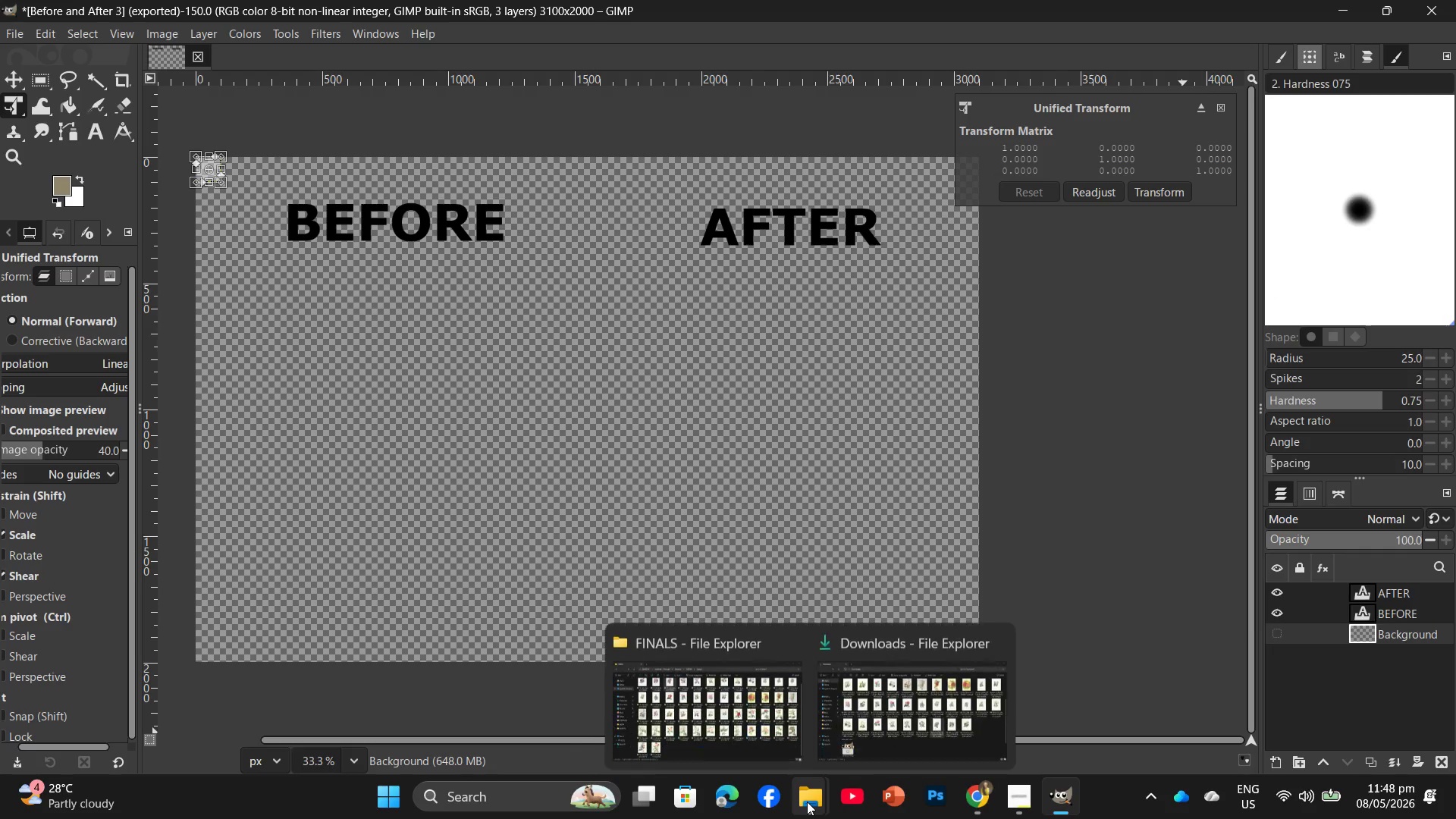 
left_click([765, 712])
 